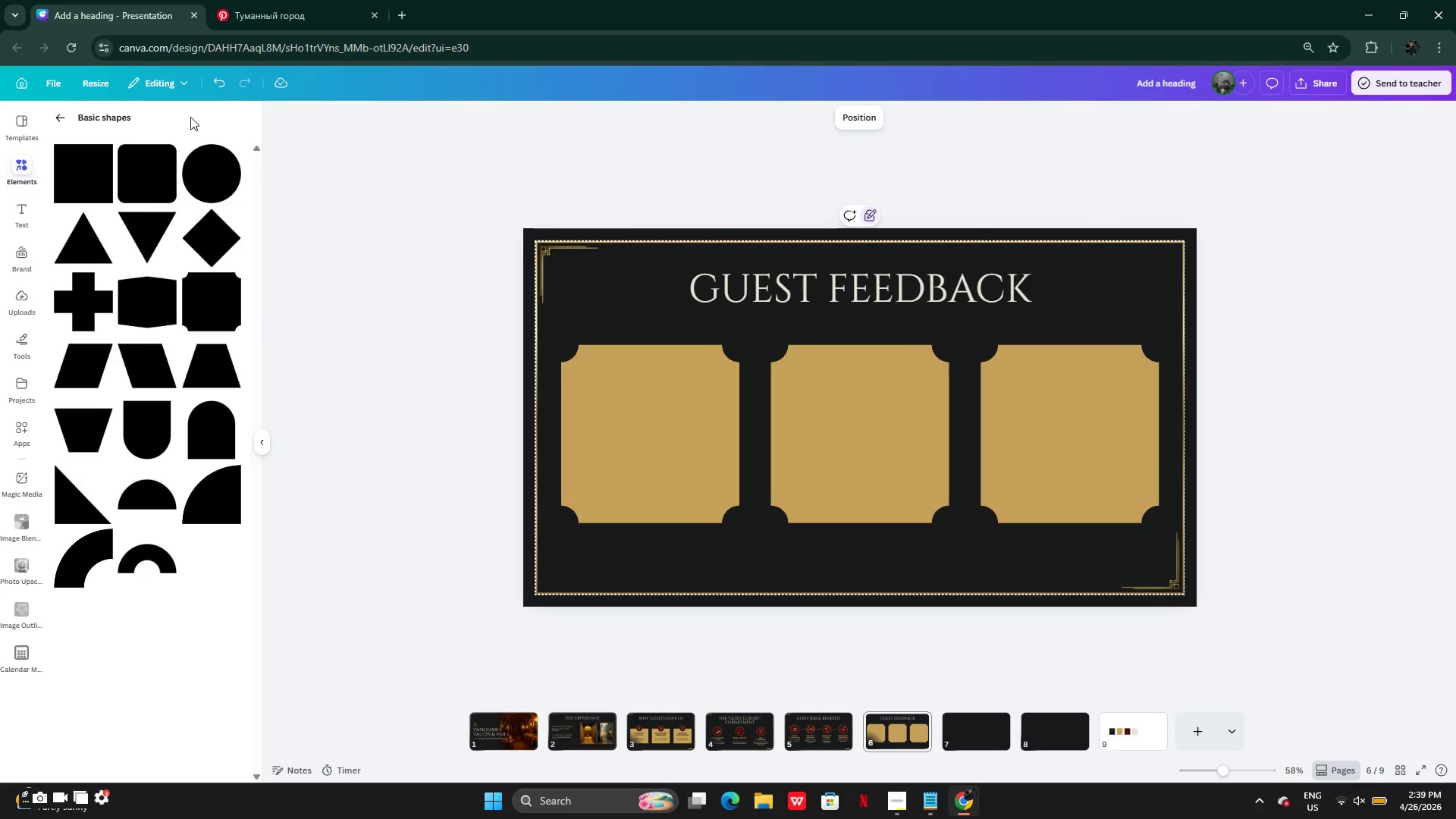 
left_click([58, 109])
 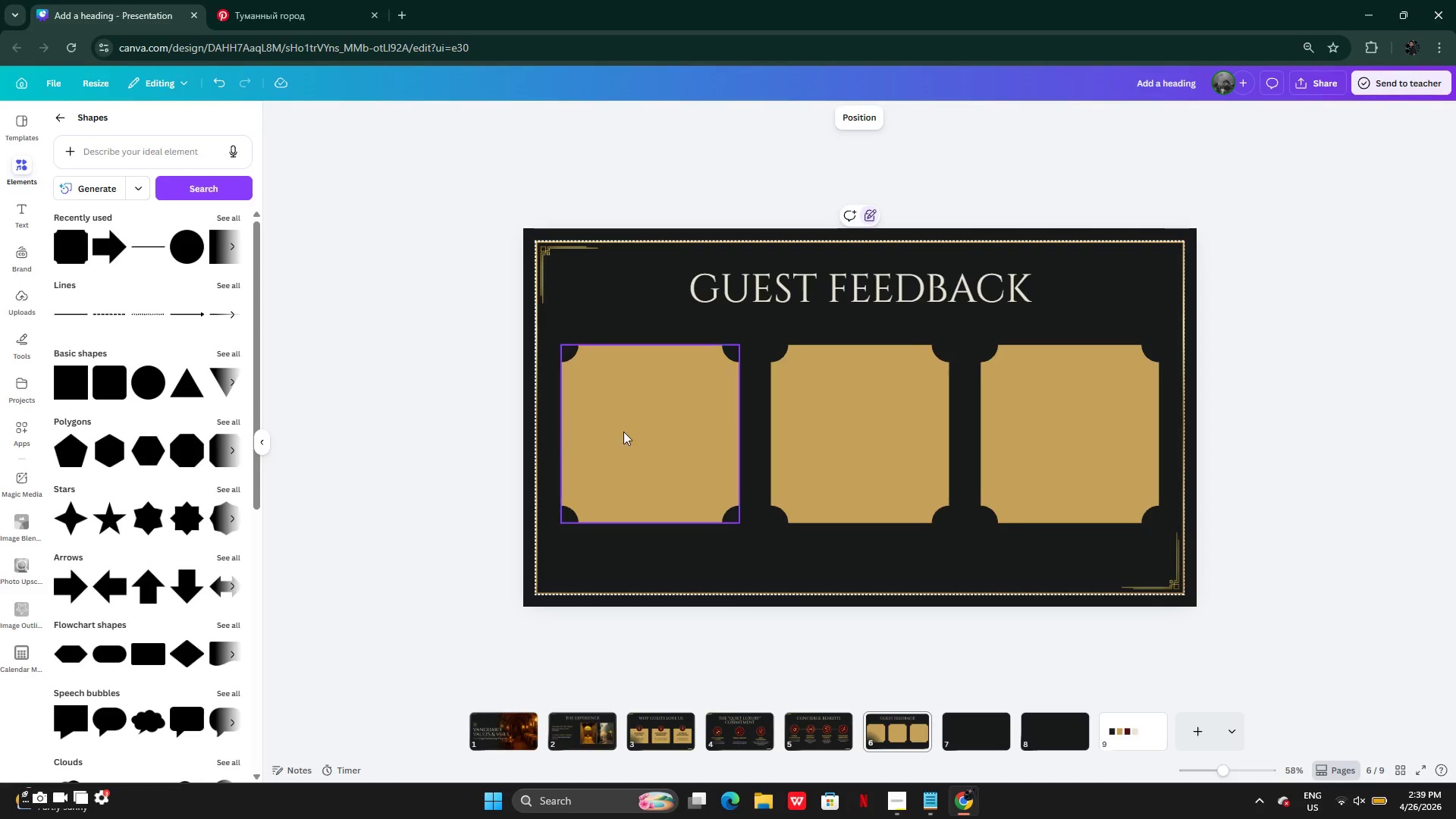 
left_click([530, 442])
 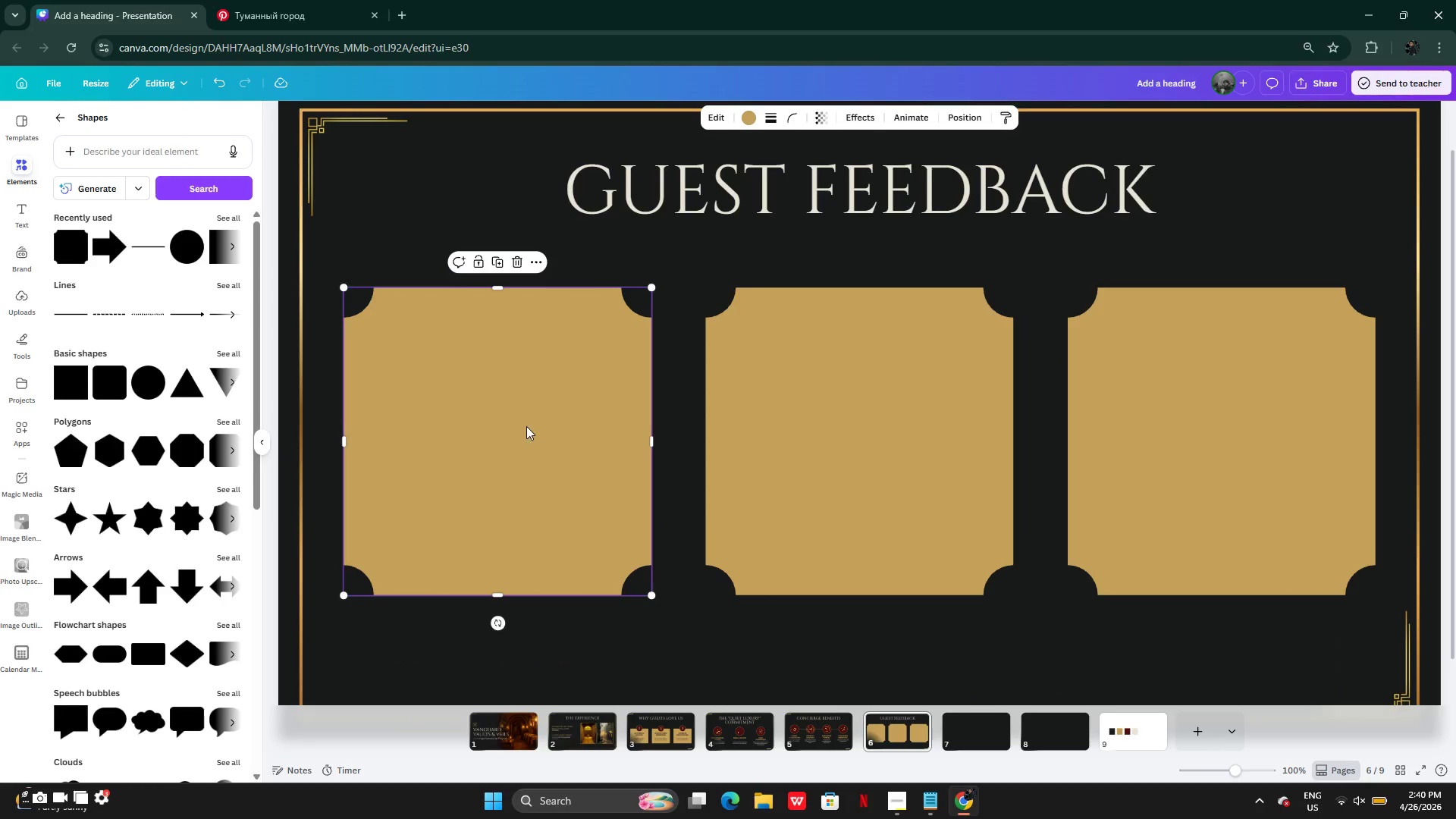 
hold_key(key=AltLeft, duration=0.31)
left_click_drag(start_coordinate=[526, 421], to_coordinate=[535, 434])
 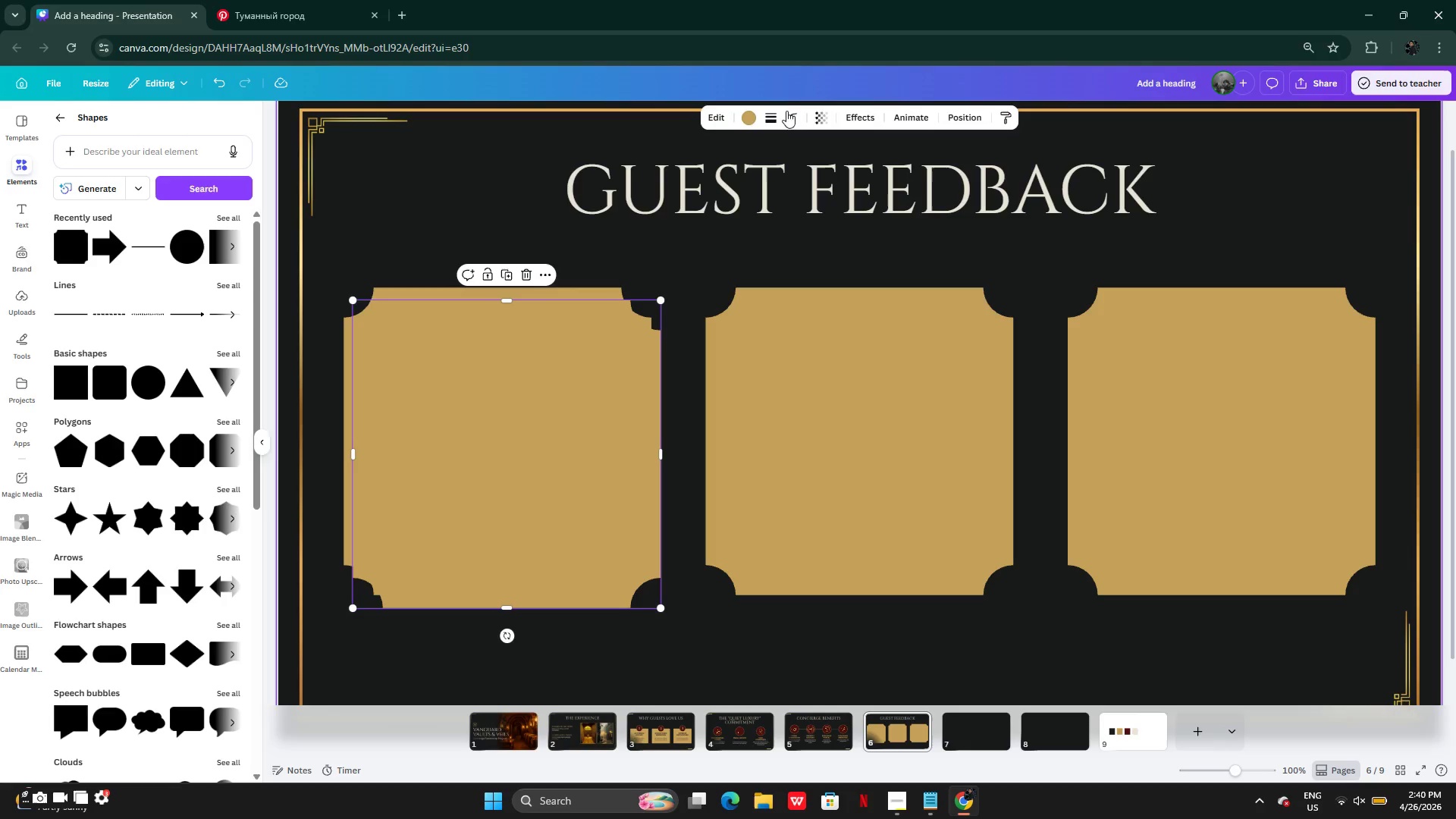 
left_click([777, 118])
 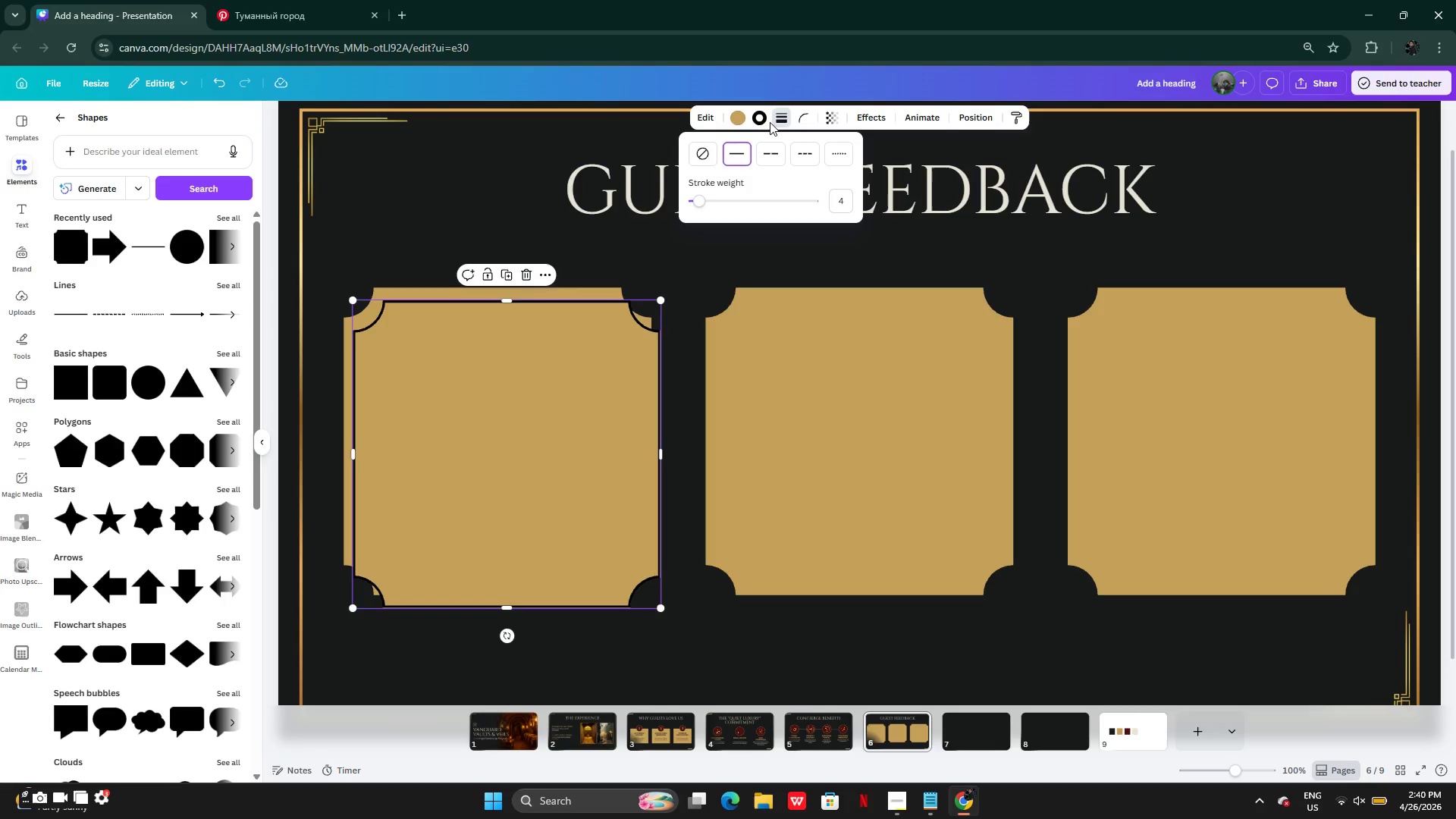 
left_click([742, 118])
 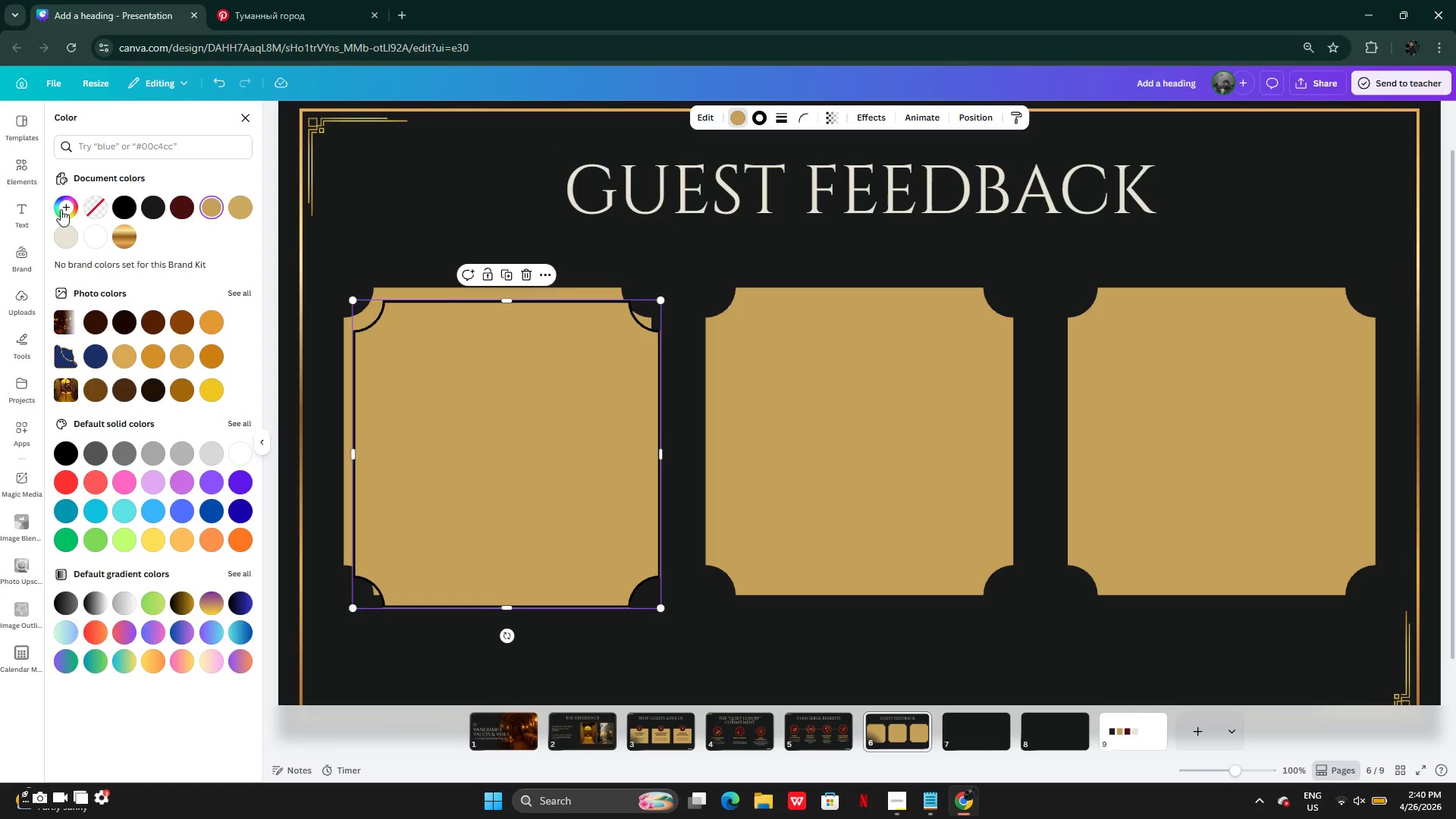 
left_click([93, 202])
 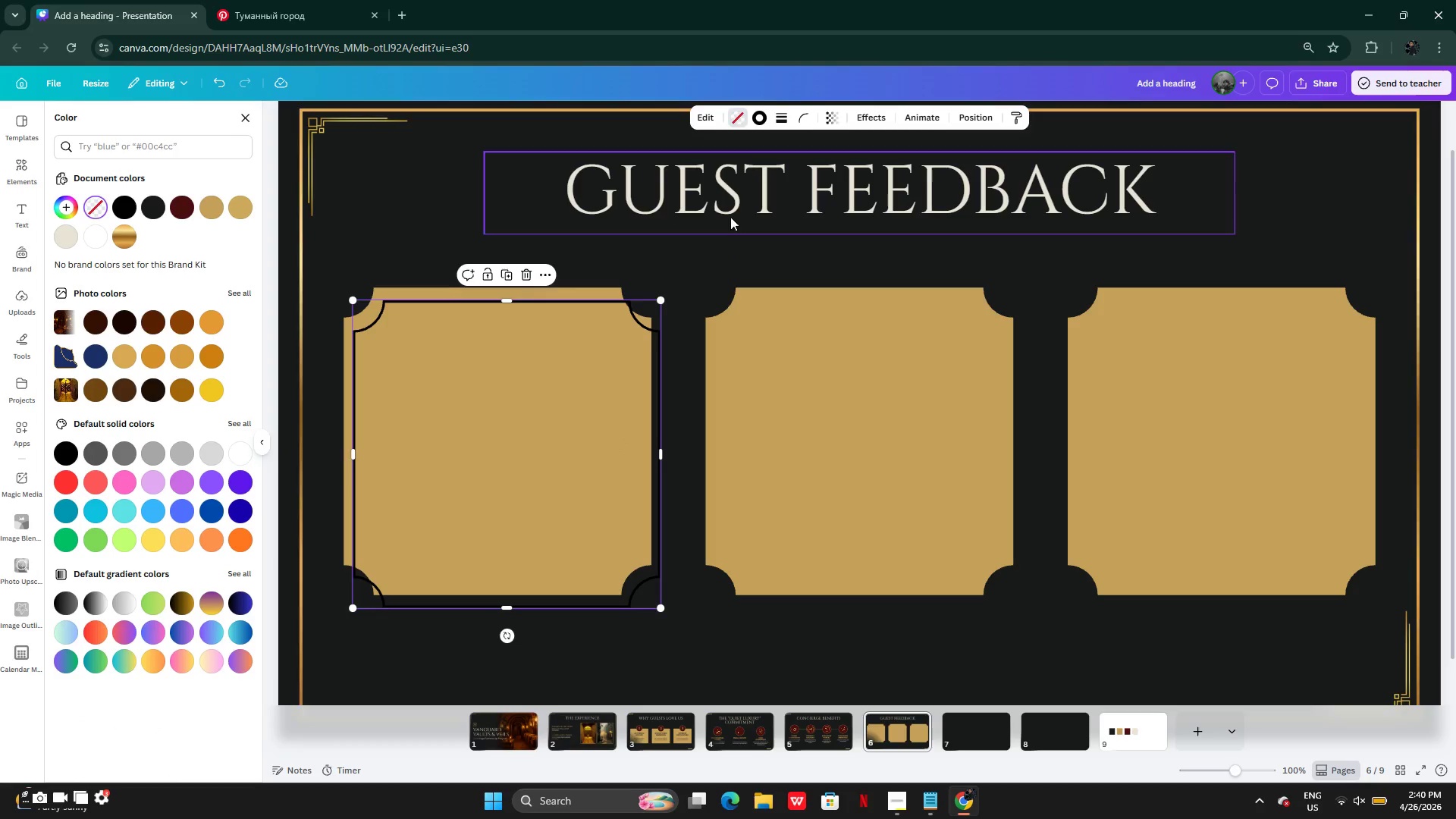 
left_click([754, 122])
 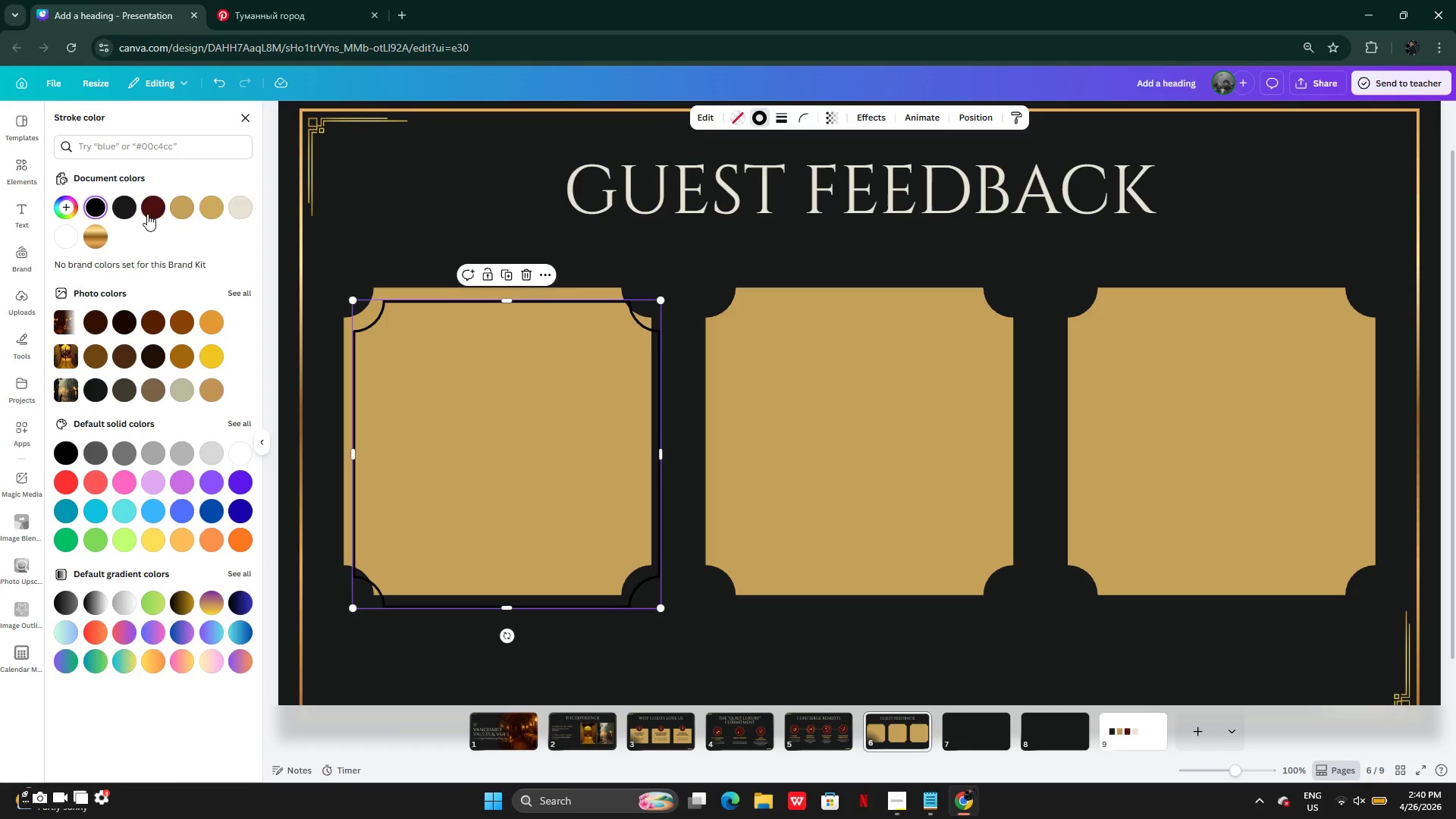 
left_click([127, 209])
 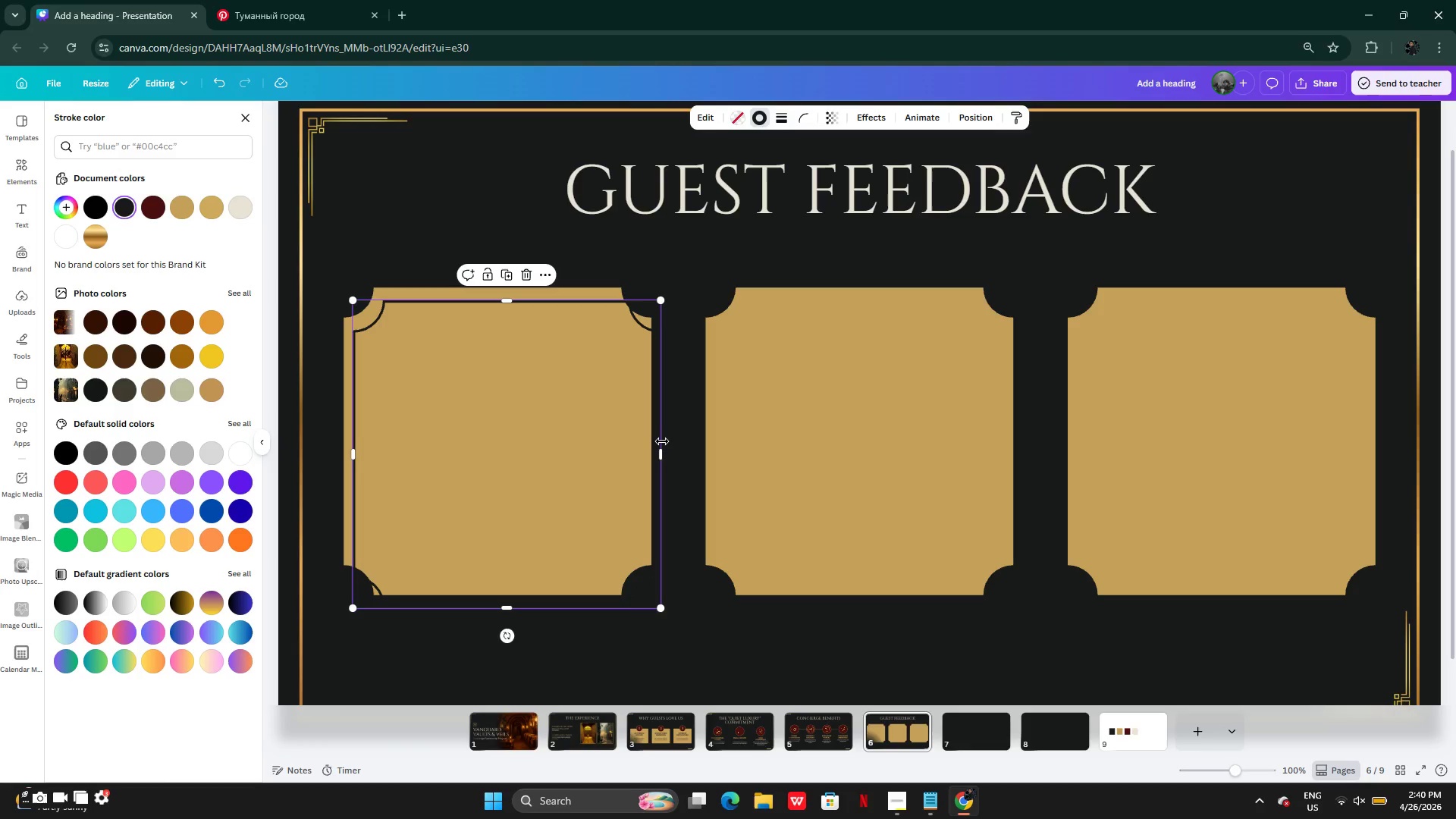 
left_click_drag(start_coordinate=[660, 442], to_coordinate=[651, 426])
 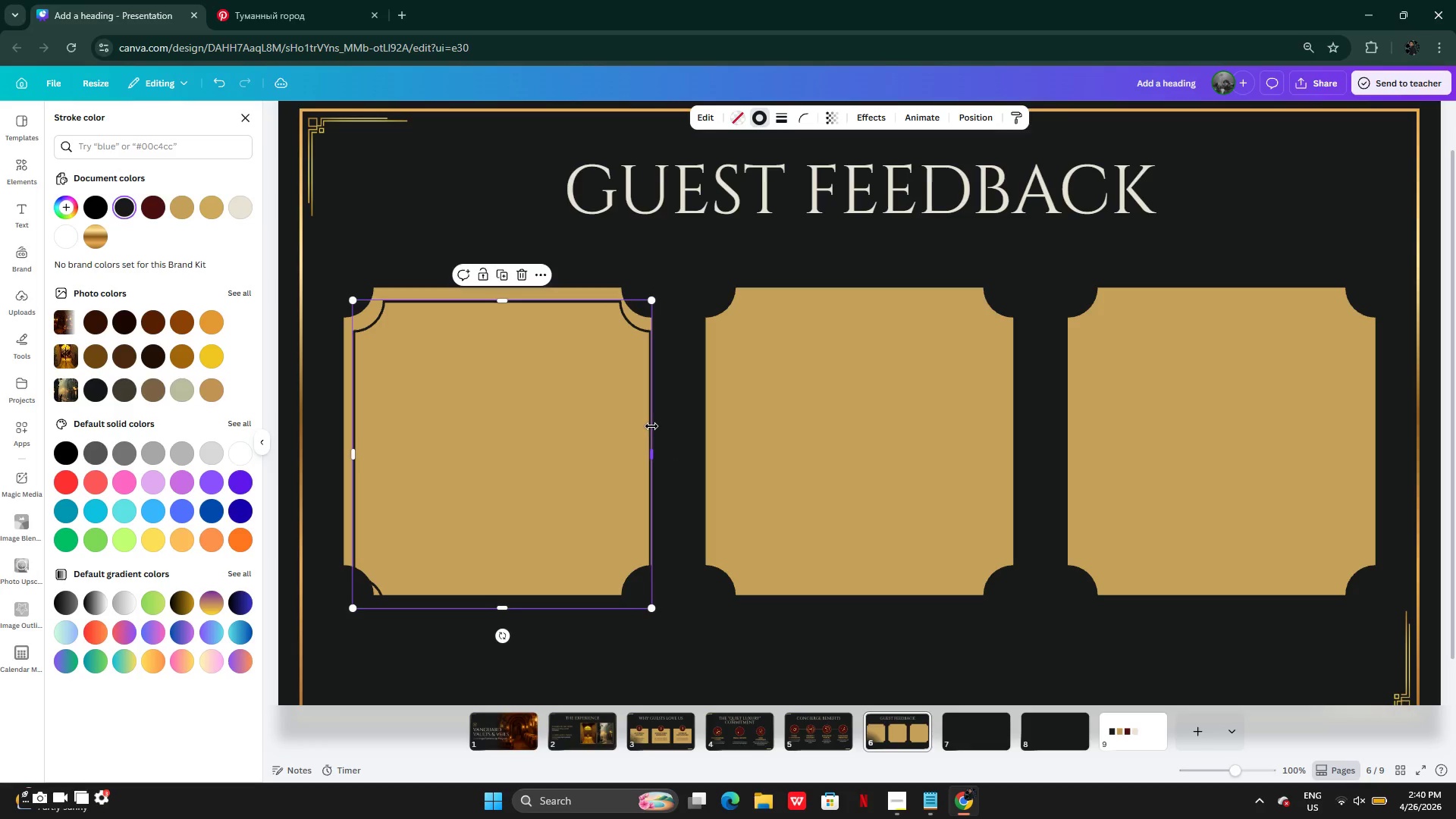 
key(Control+Z)
 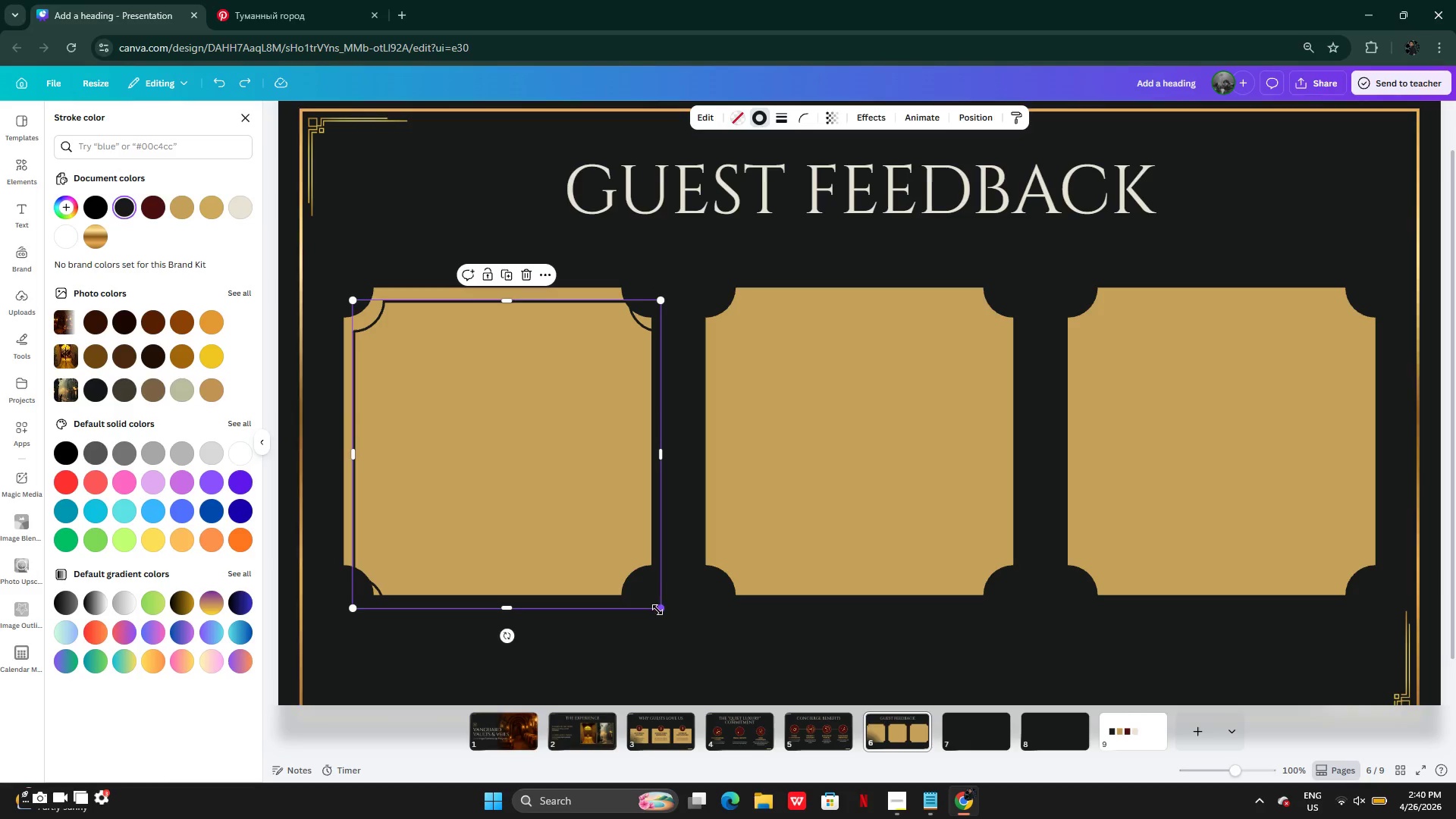 
left_click_drag(start_coordinate=[657, 610], to_coordinate=[631, 573])
 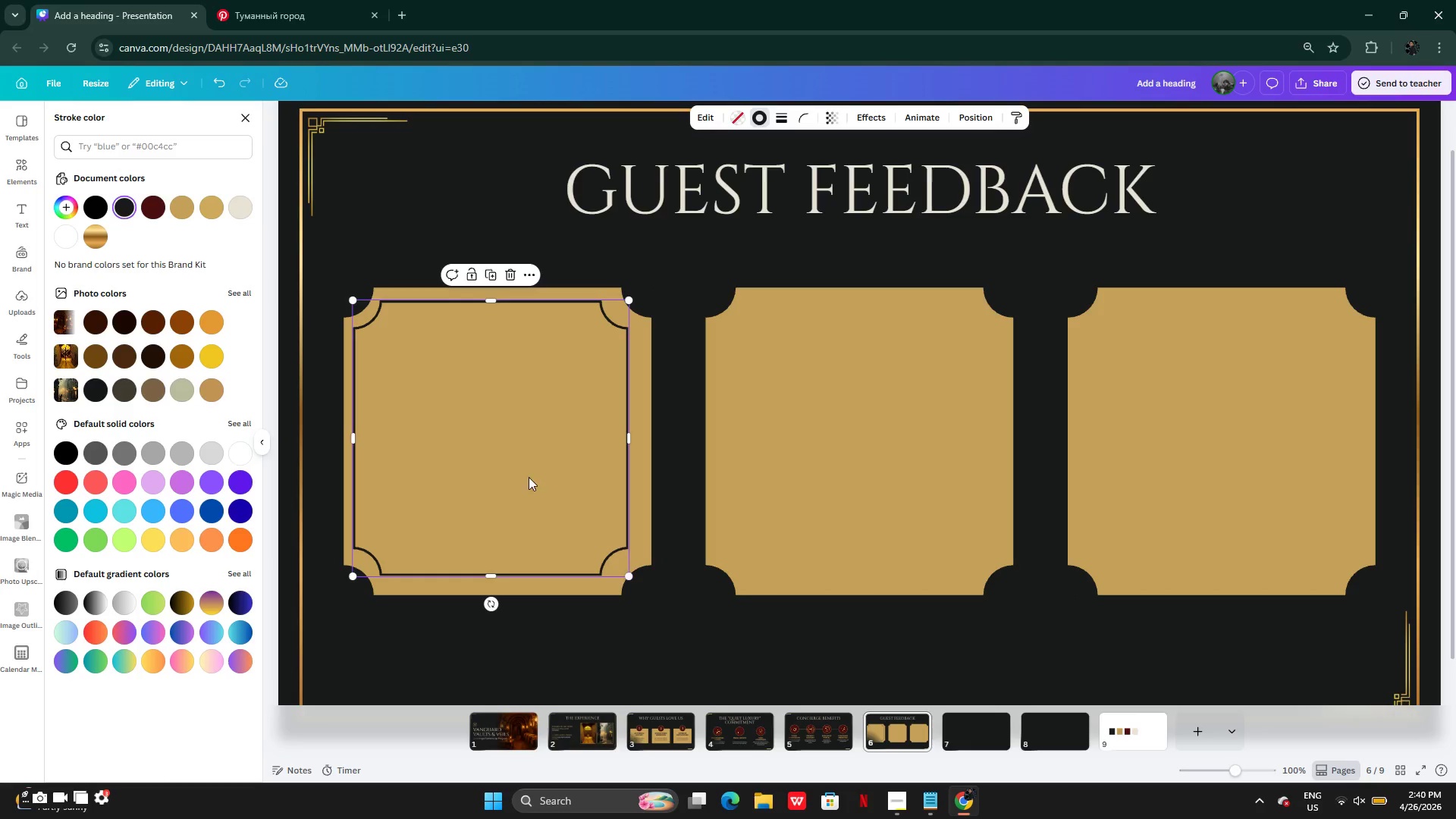 
left_click_drag(start_coordinate=[529, 477], to_coordinate=[537, 481])
 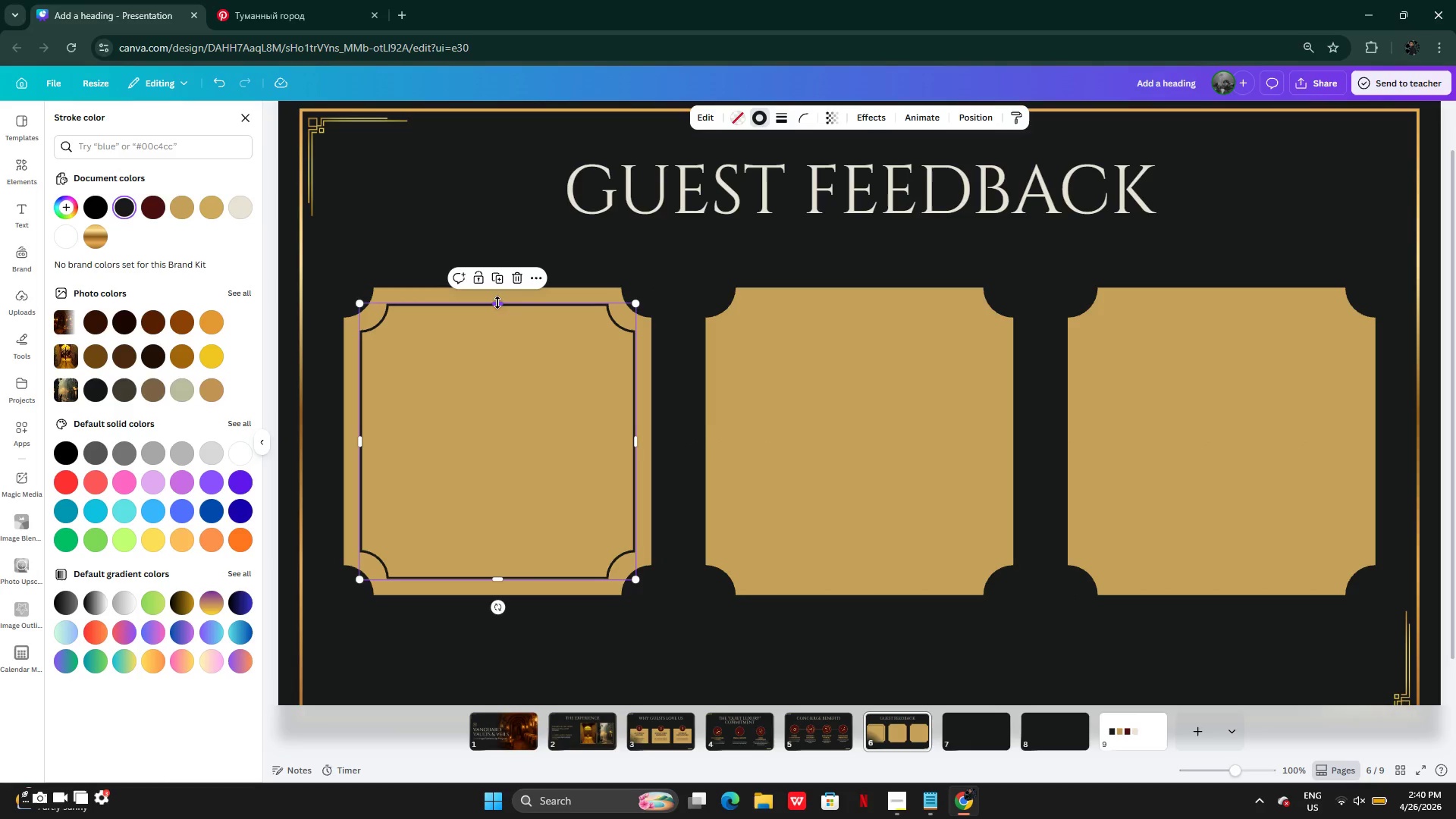 
left_click_drag(start_coordinate=[497, 303], to_coordinate=[497, 295])
 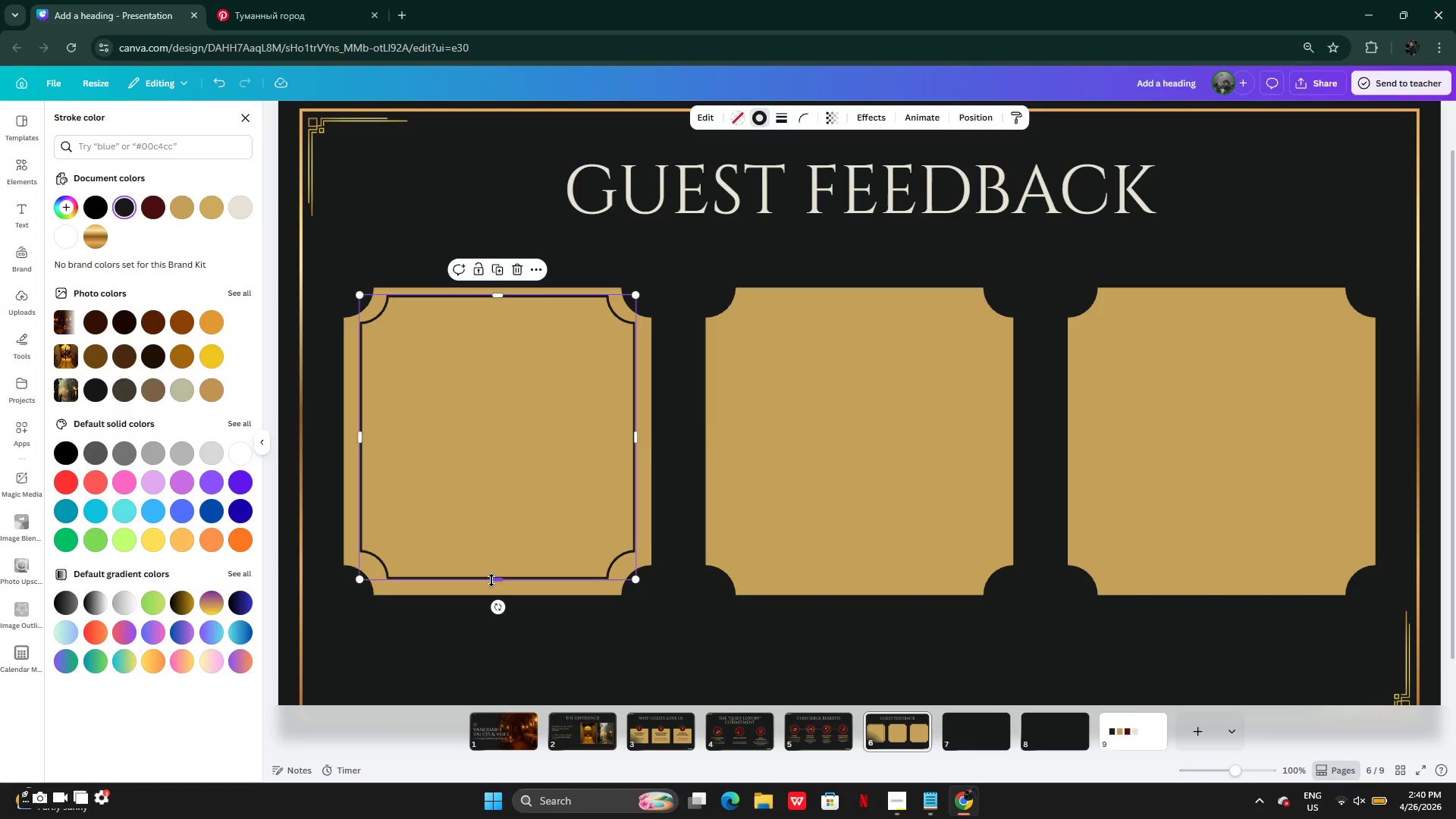 
left_click_drag(start_coordinate=[491, 577], to_coordinate=[492, 587])
 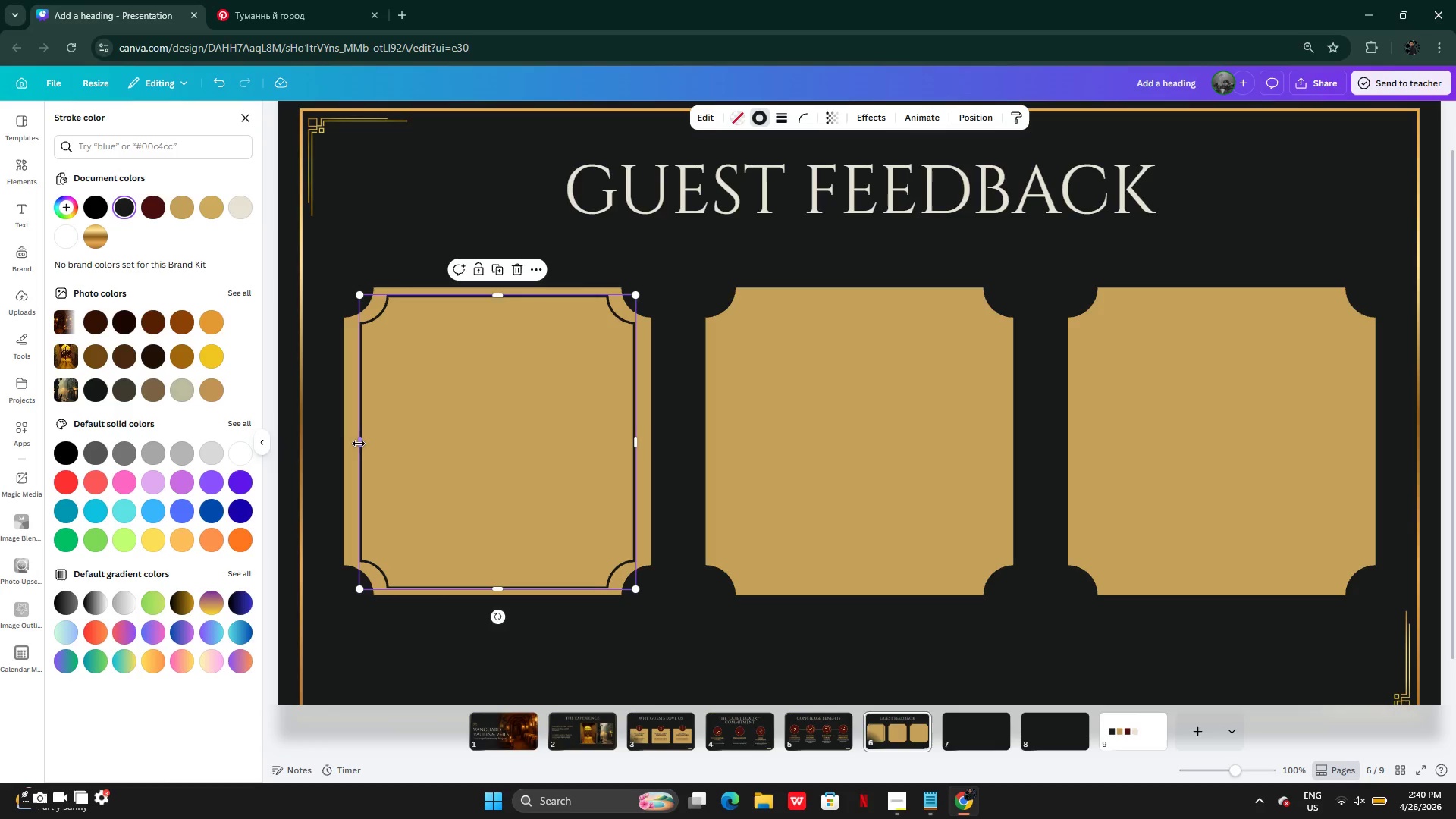 
left_click_drag(start_coordinate=[359, 444], to_coordinate=[351, 440])
 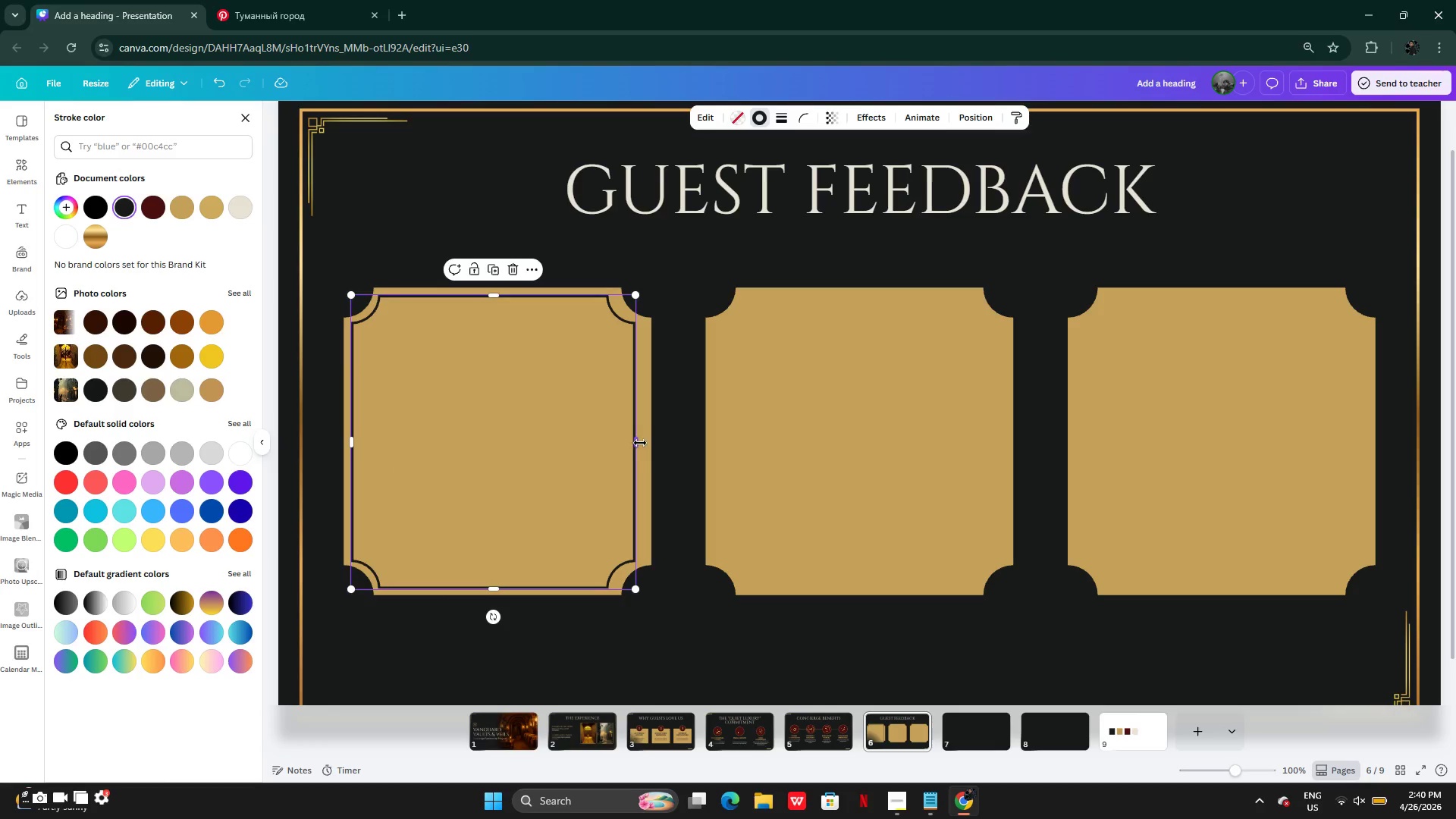 
left_click_drag(start_coordinate=[636, 441], to_coordinate=[645, 445])
 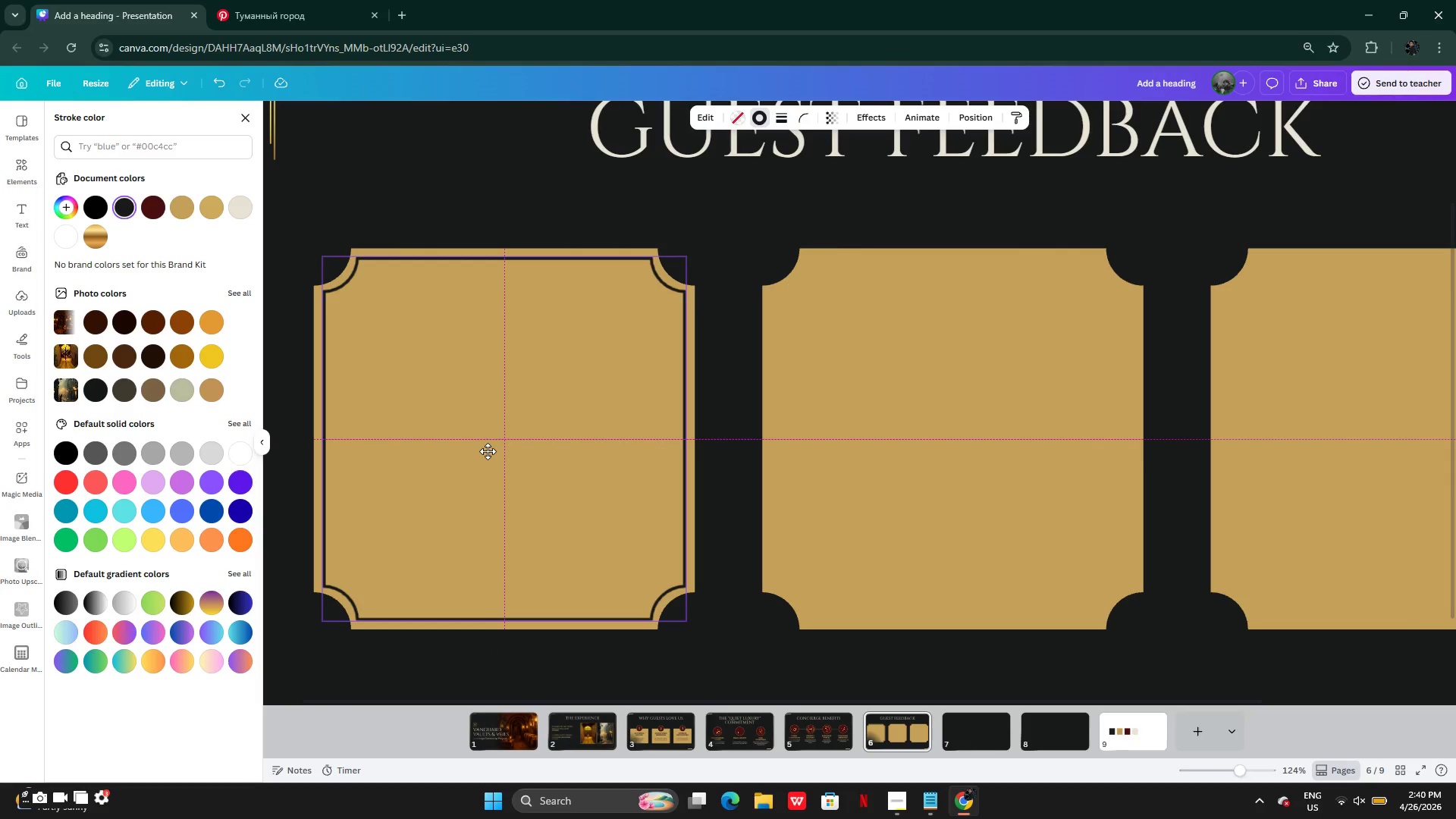 
wait(11.14)
 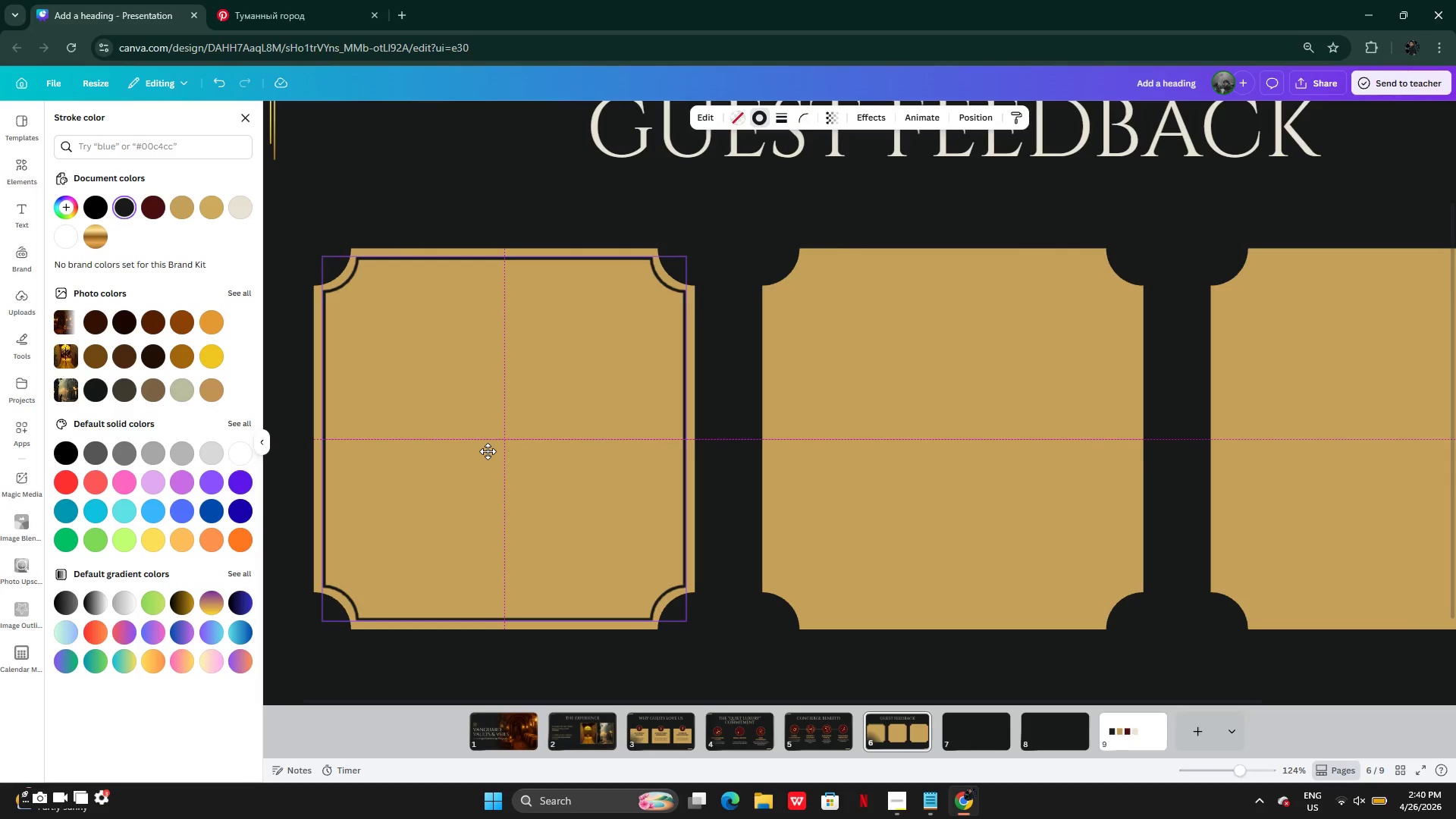 
hold_key(key=AltLeft, duration=0.48)
left_click_drag(start_coordinate=[482, 435], to_coordinate=[654, 436])
 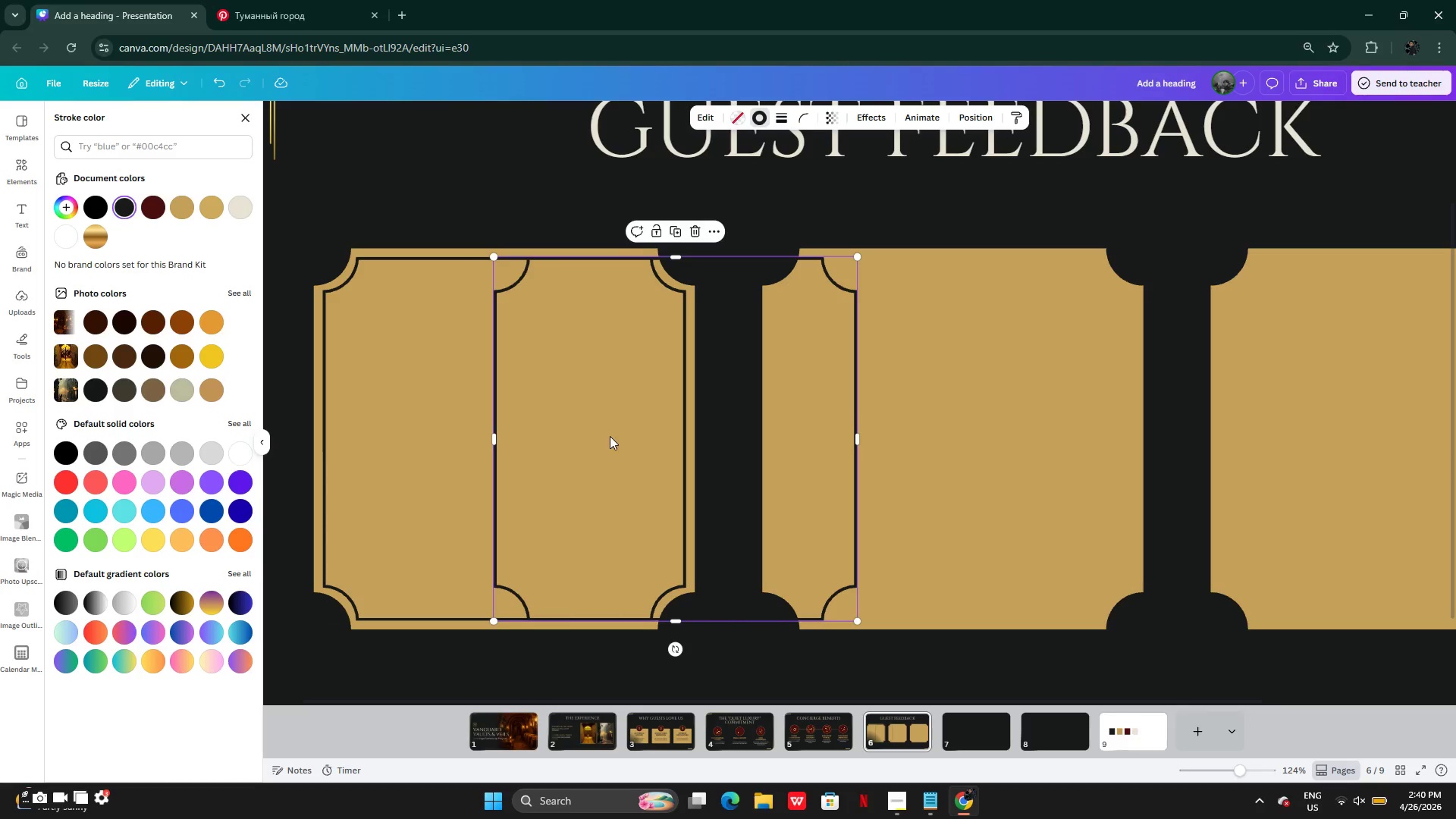 
left_click_drag(start_coordinate=[610, 436], to_coordinate=[855, 433])
 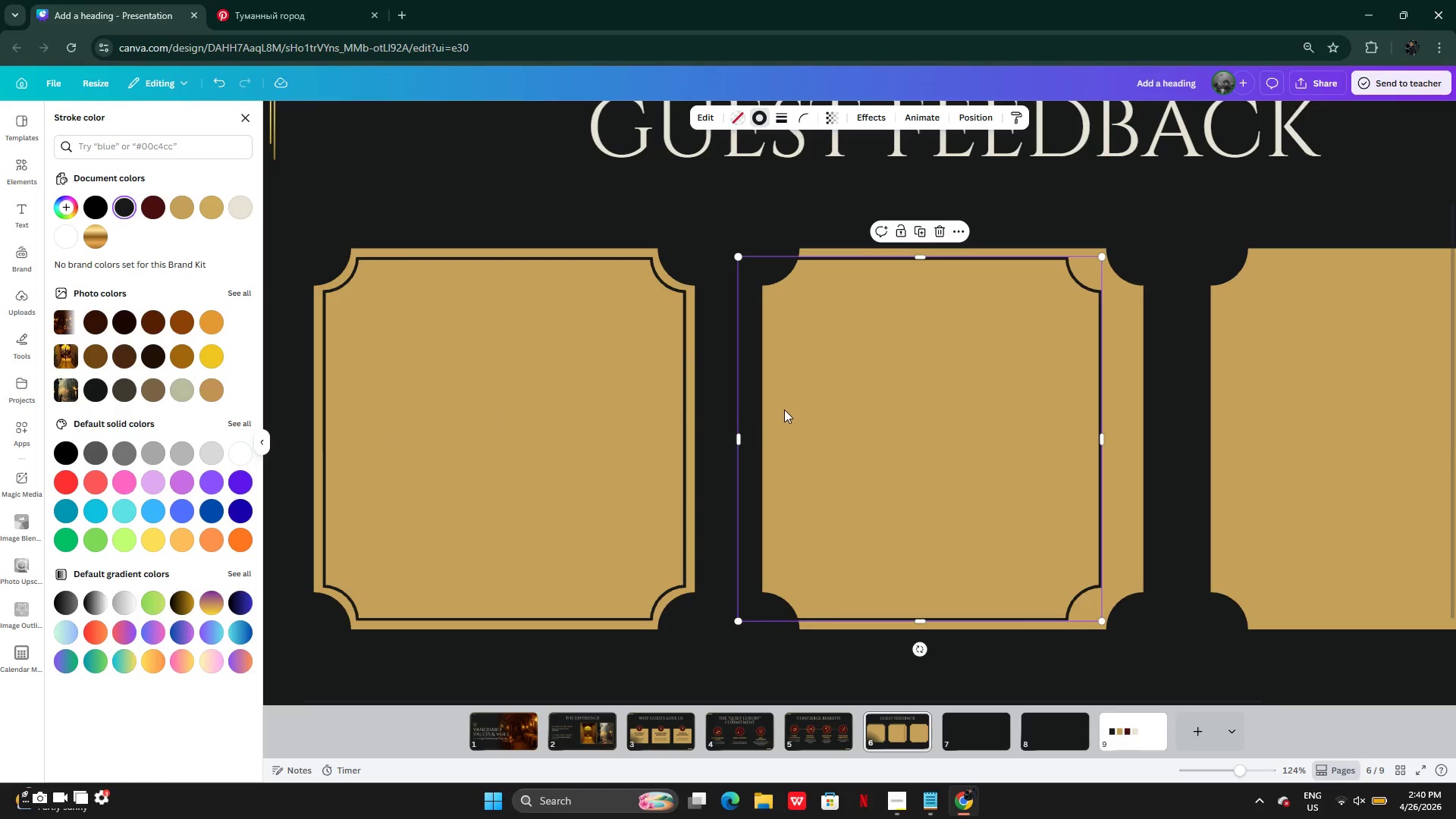 
left_click_drag(start_coordinate=[784, 410], to_coordinate=[817, 407])
 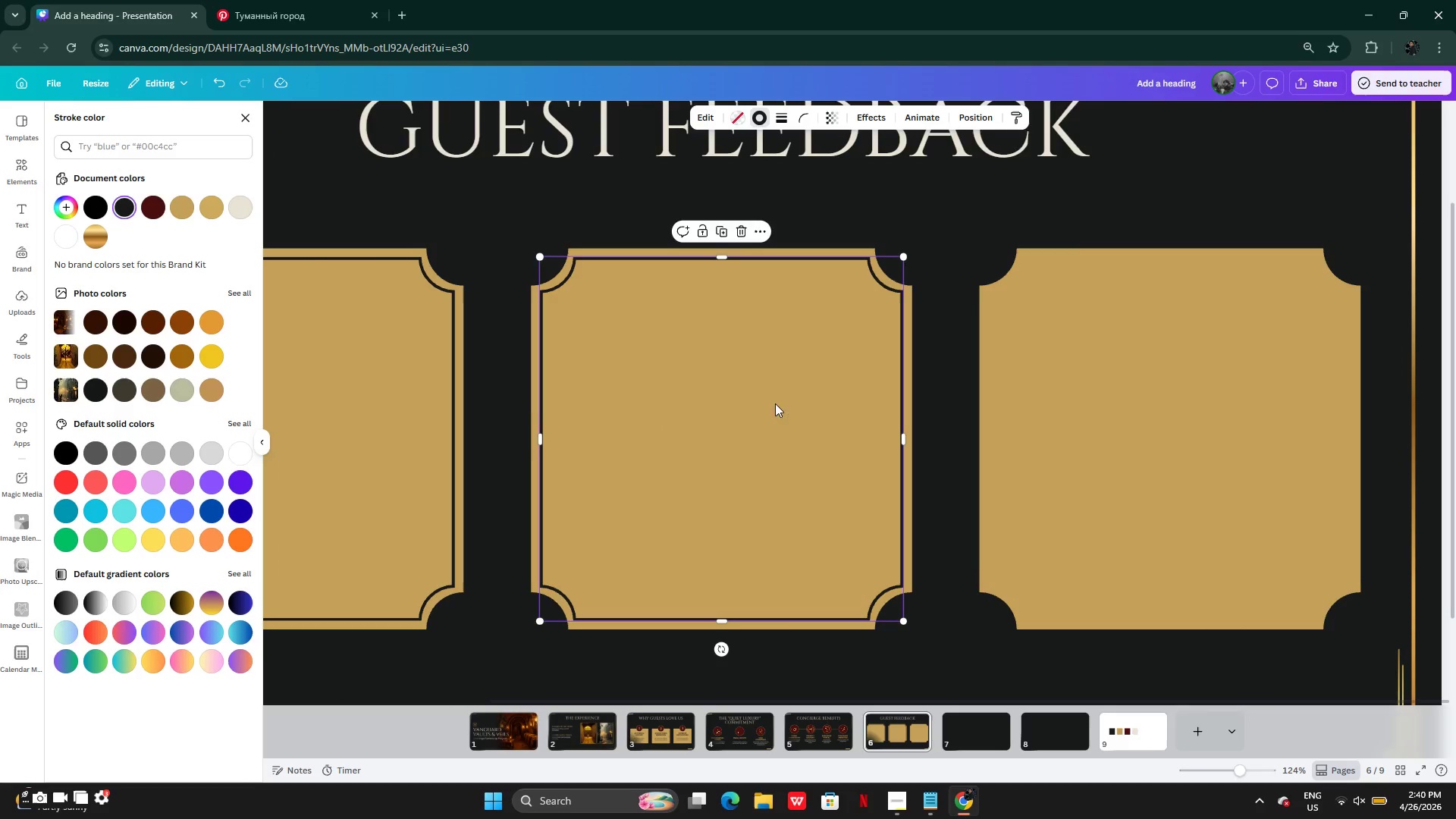 
hold_key(key=AltLeft, duration=0.34)
left_click_drag(start_coordinate=[677, 416], to_coordinate=[977, 404])
 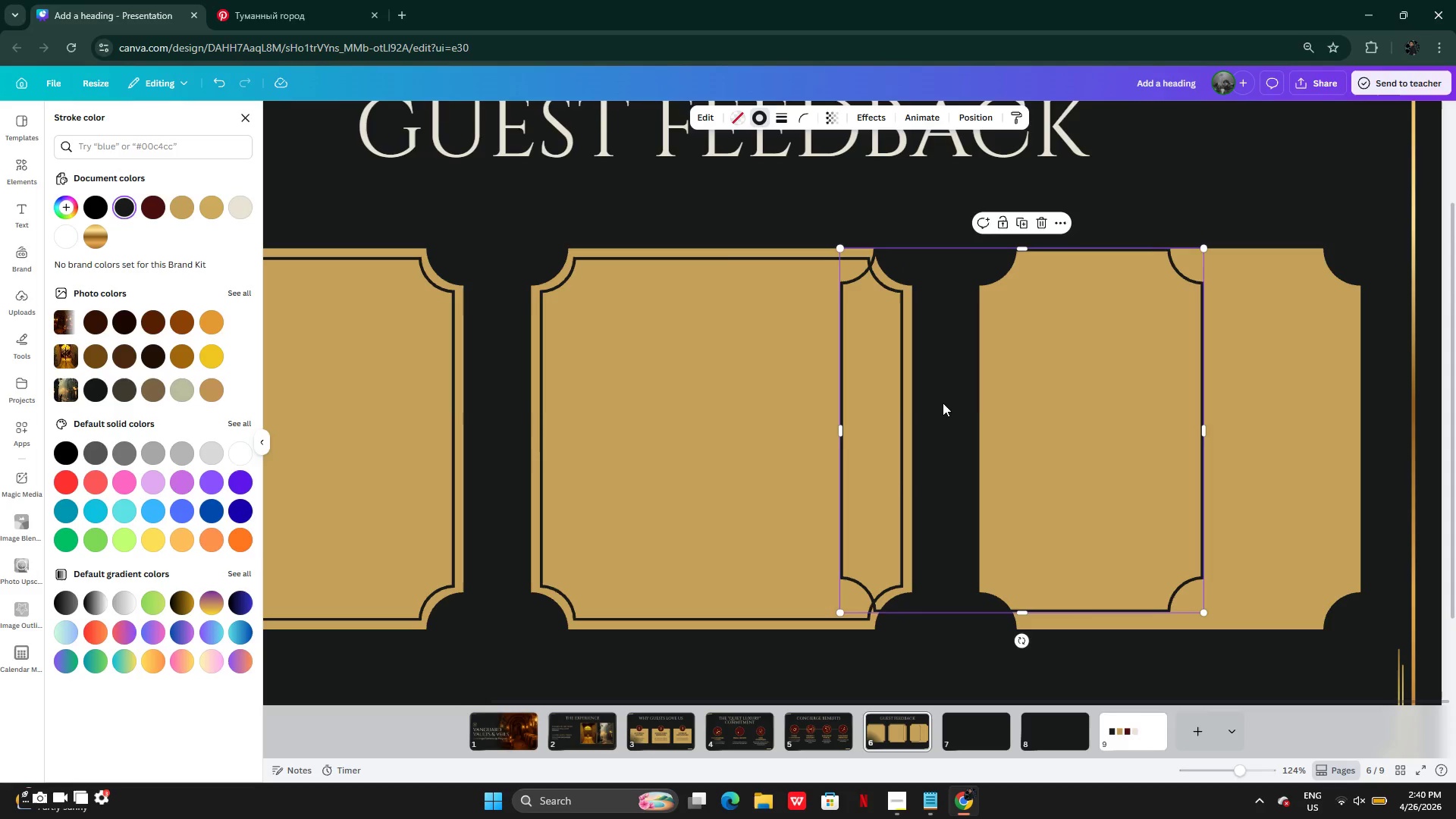 
left_click_drag(start_coordinate=[943, 403], to_coordinate=[1084, 403])
 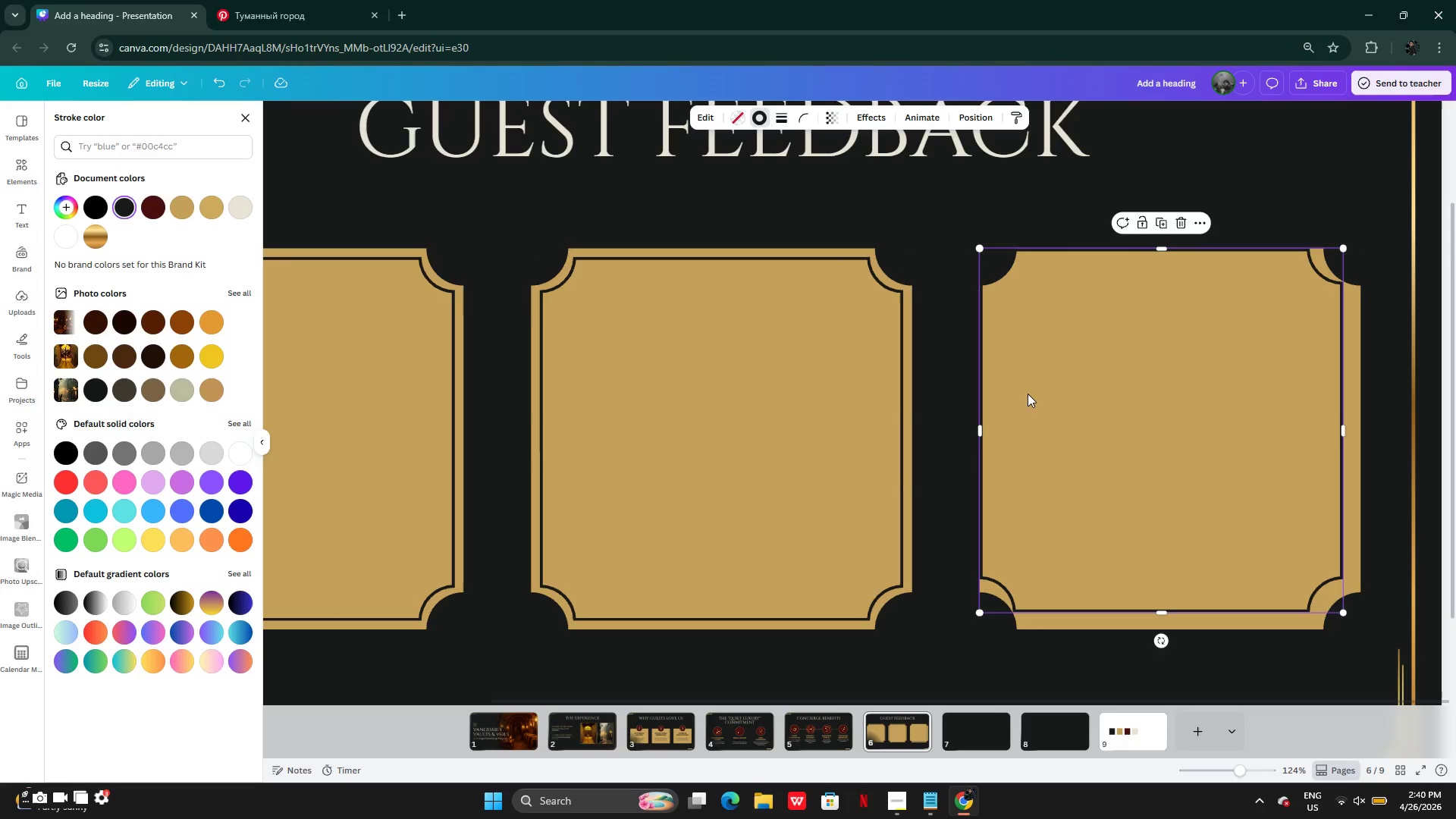 
left_click_drag(start_coordinate=[1028, 394], to_coordinate=[1039, 403])
 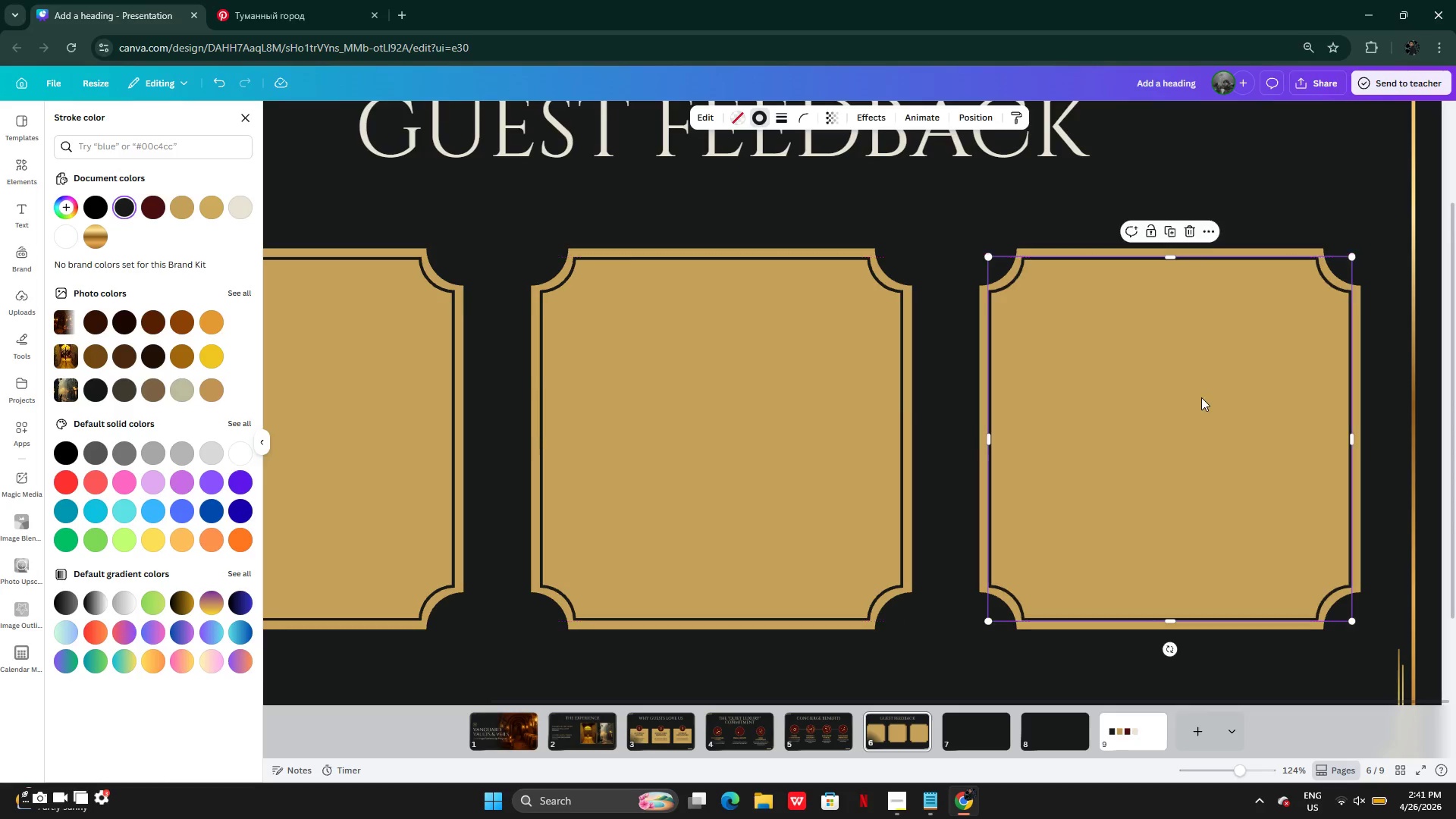 
wait(7.67)
 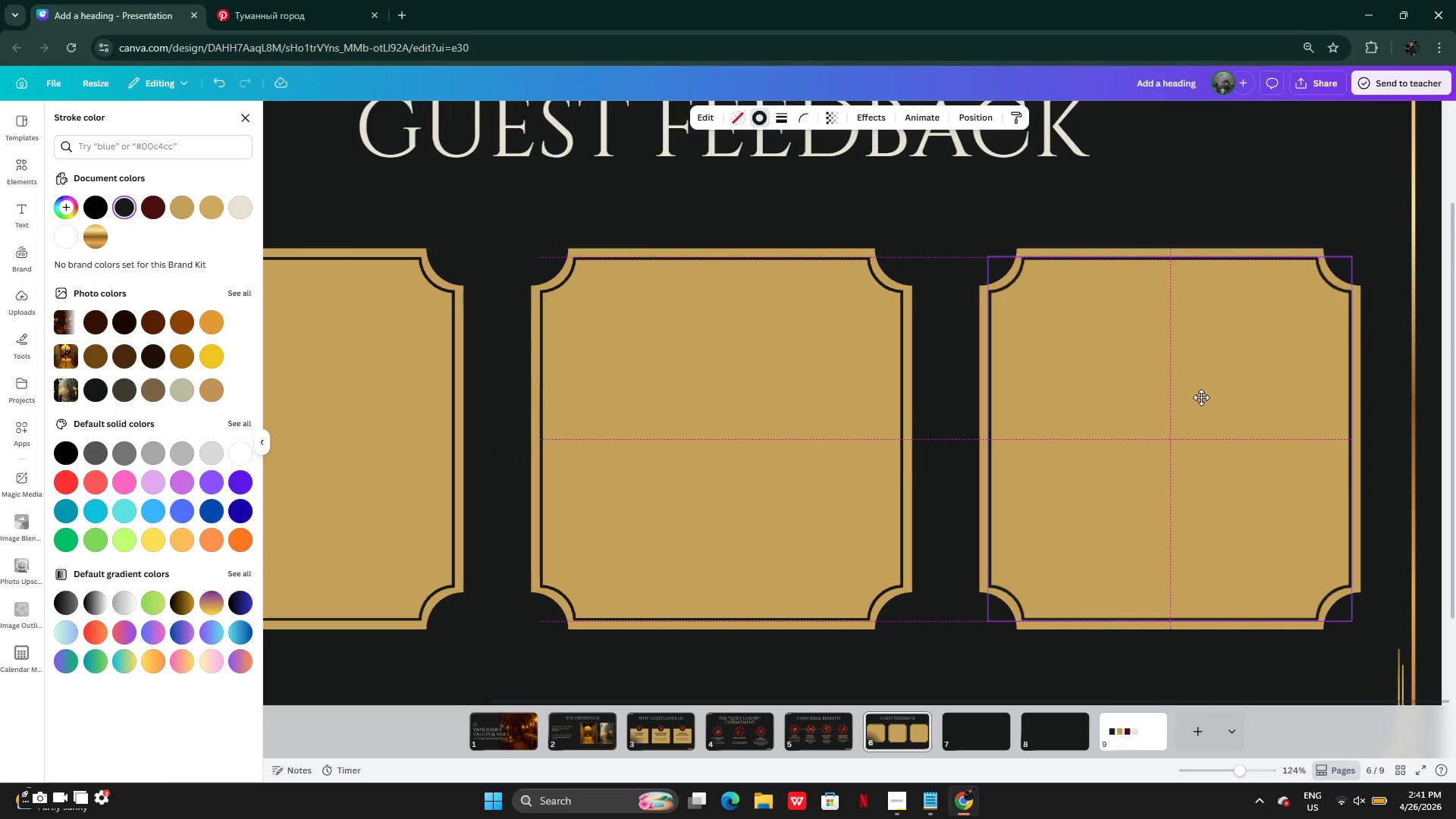 
left_click([1309, 372])
 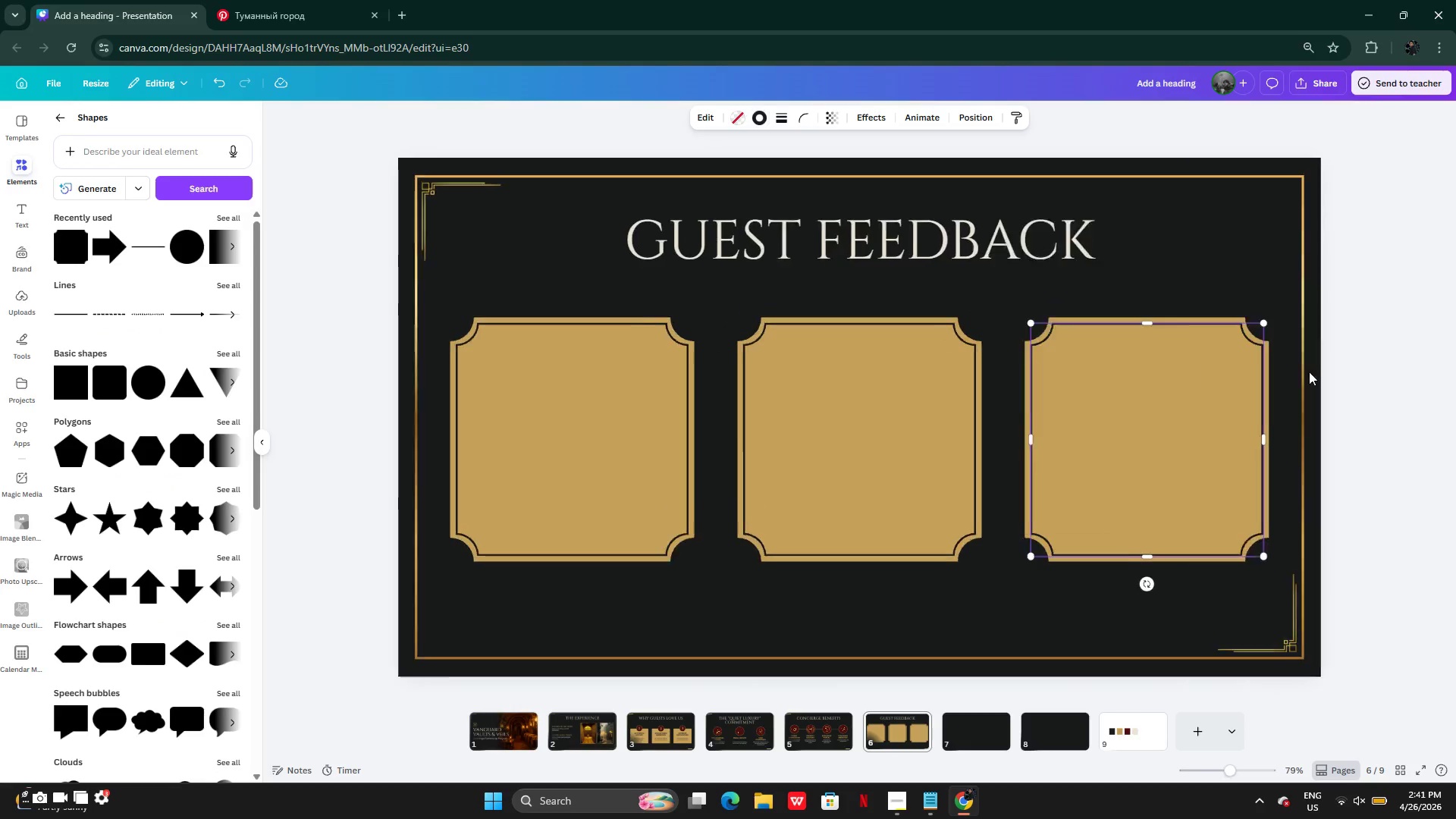 
left_click([1309, 372])
 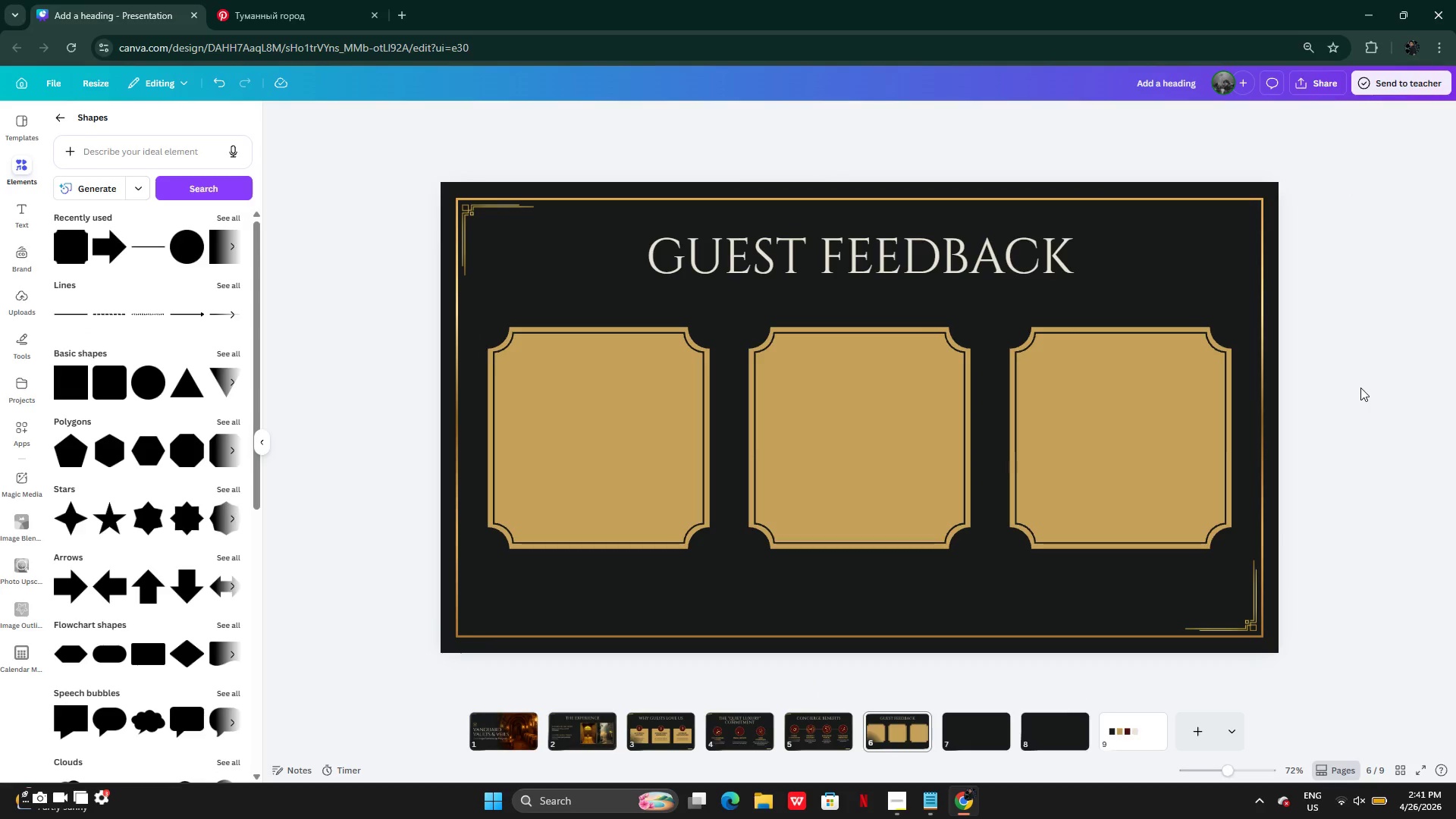 
left_click([559, 391])
 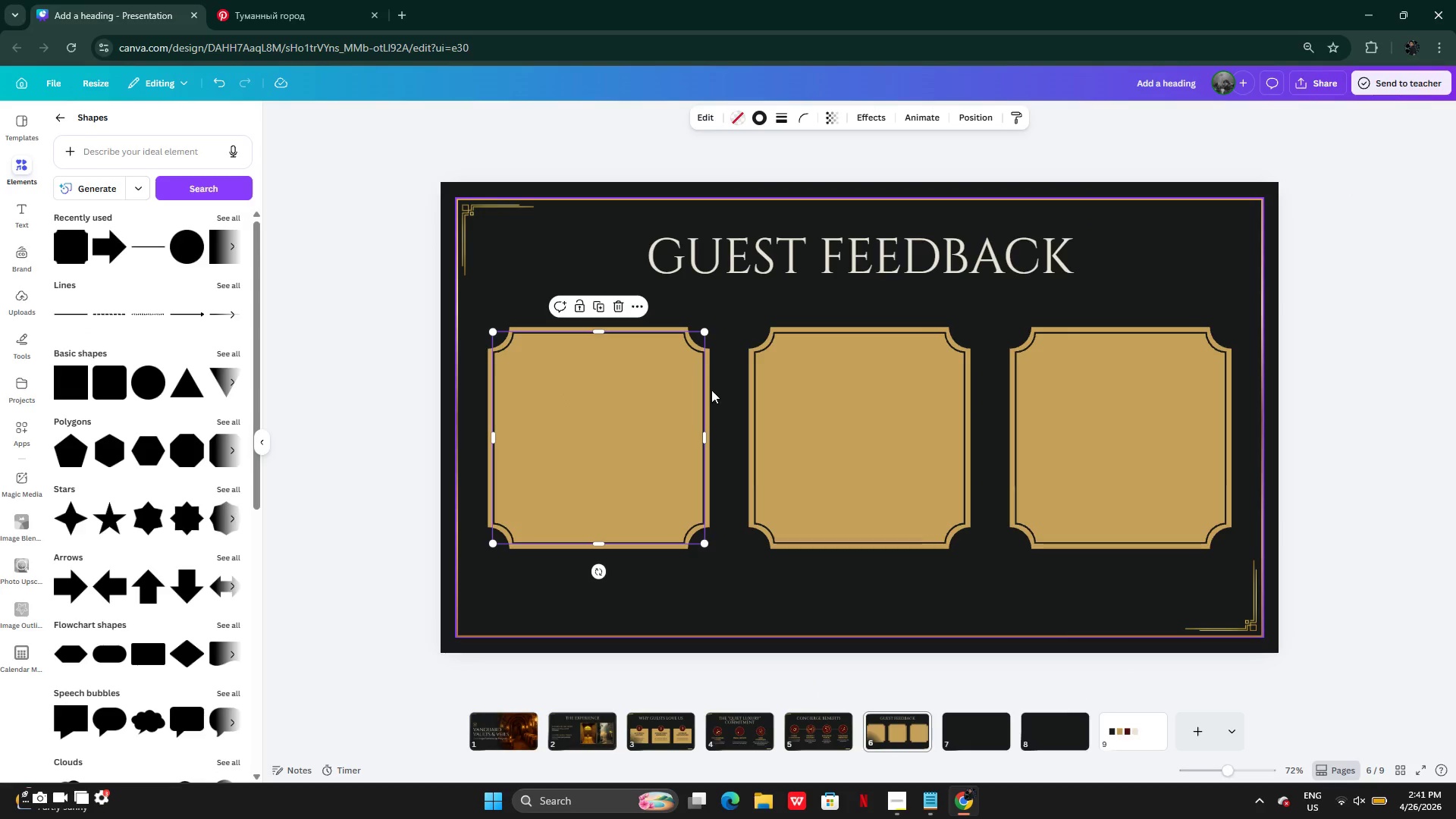 
left_click([709, 388])
 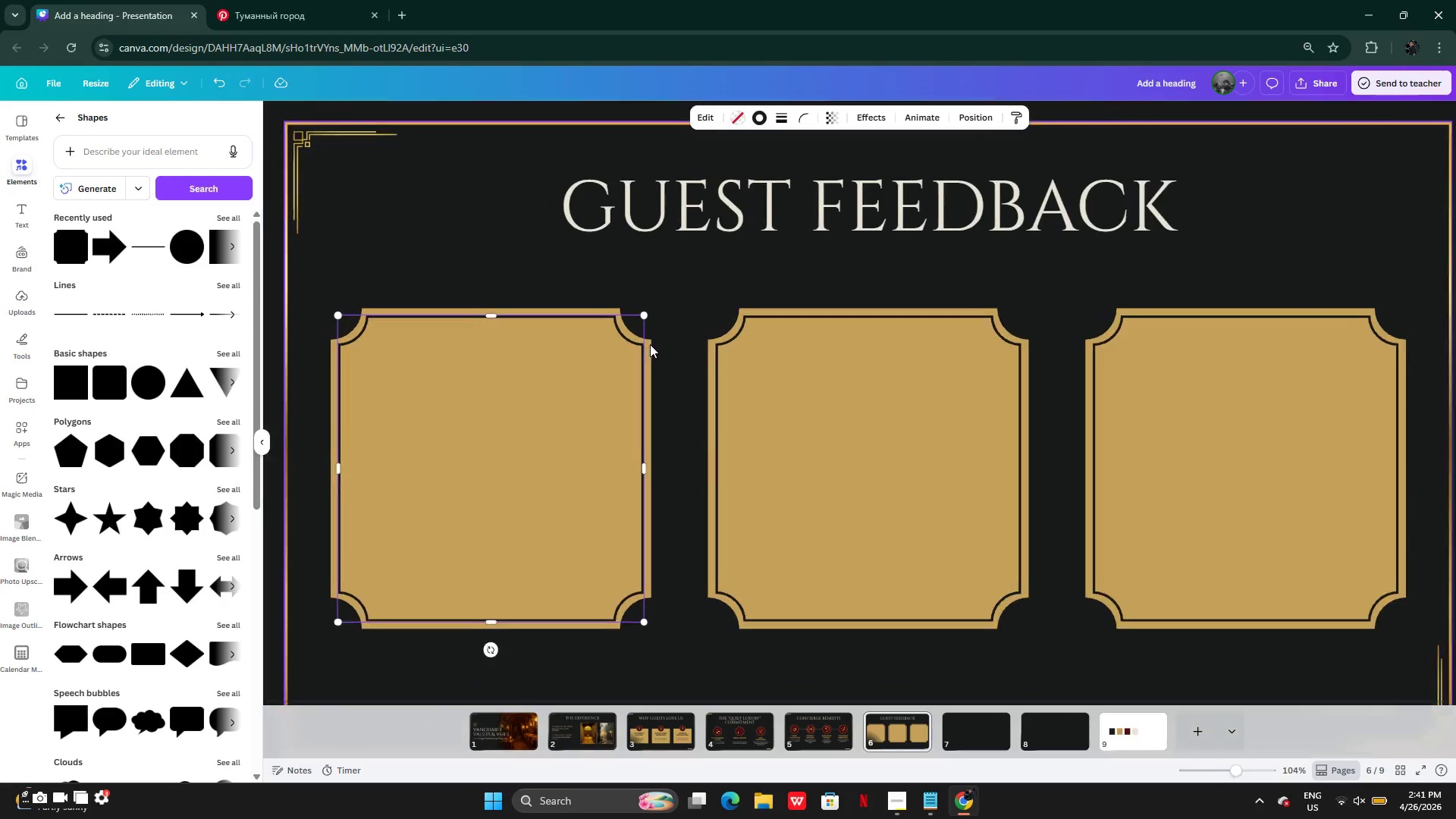 
left_click([423, 270])
 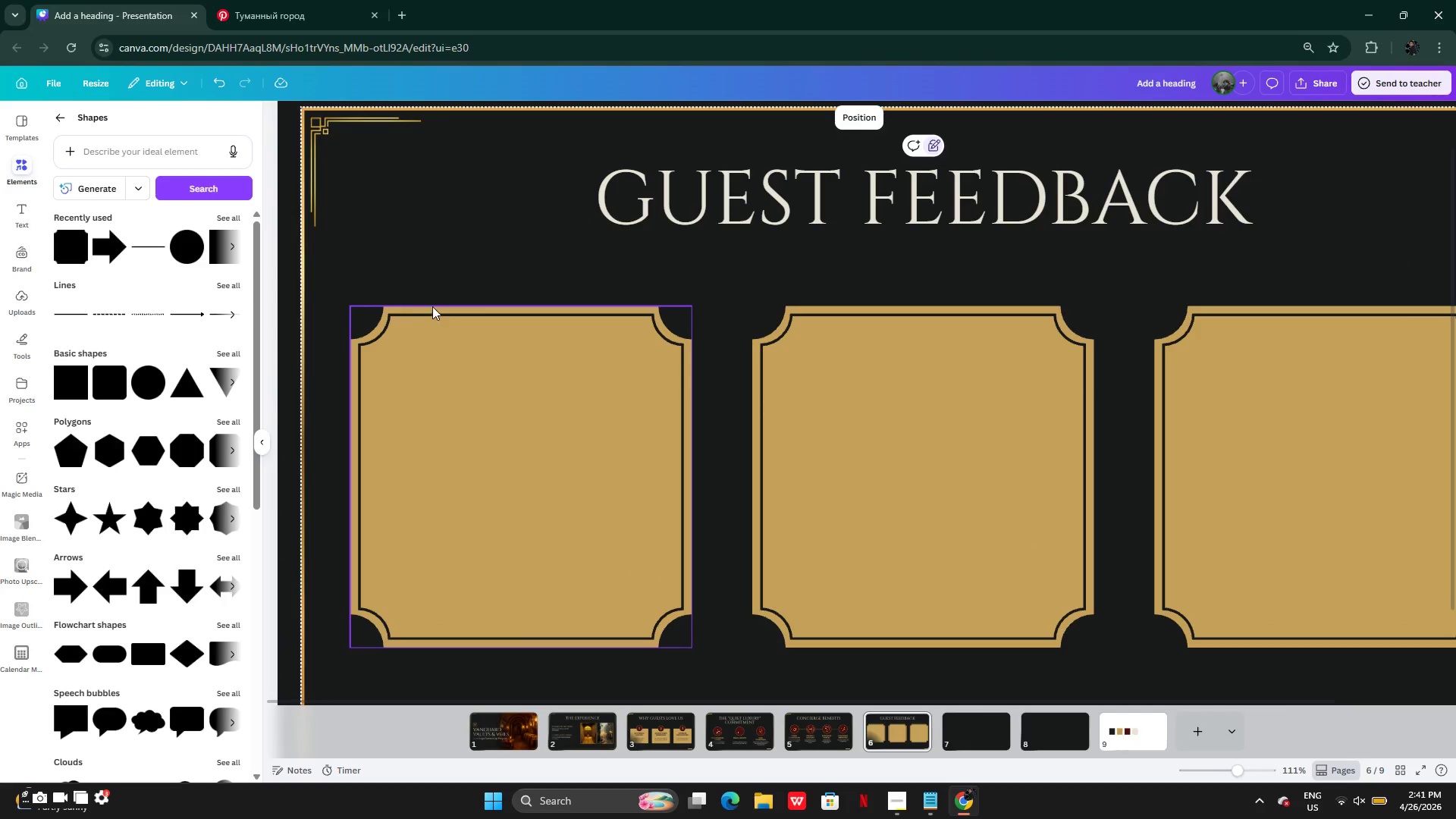 
left_click([432, 306])
 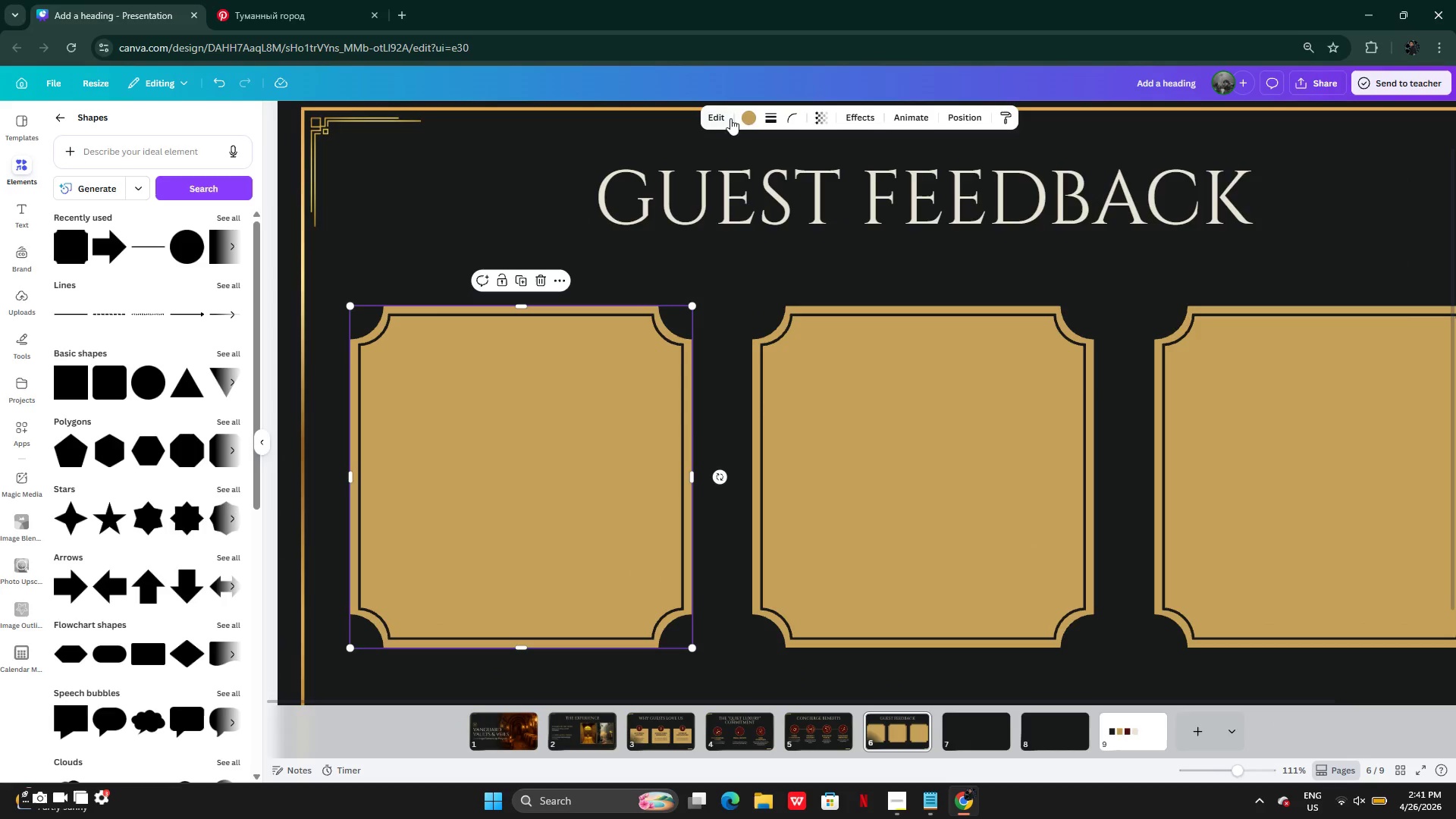 
left_click([751, 113])
 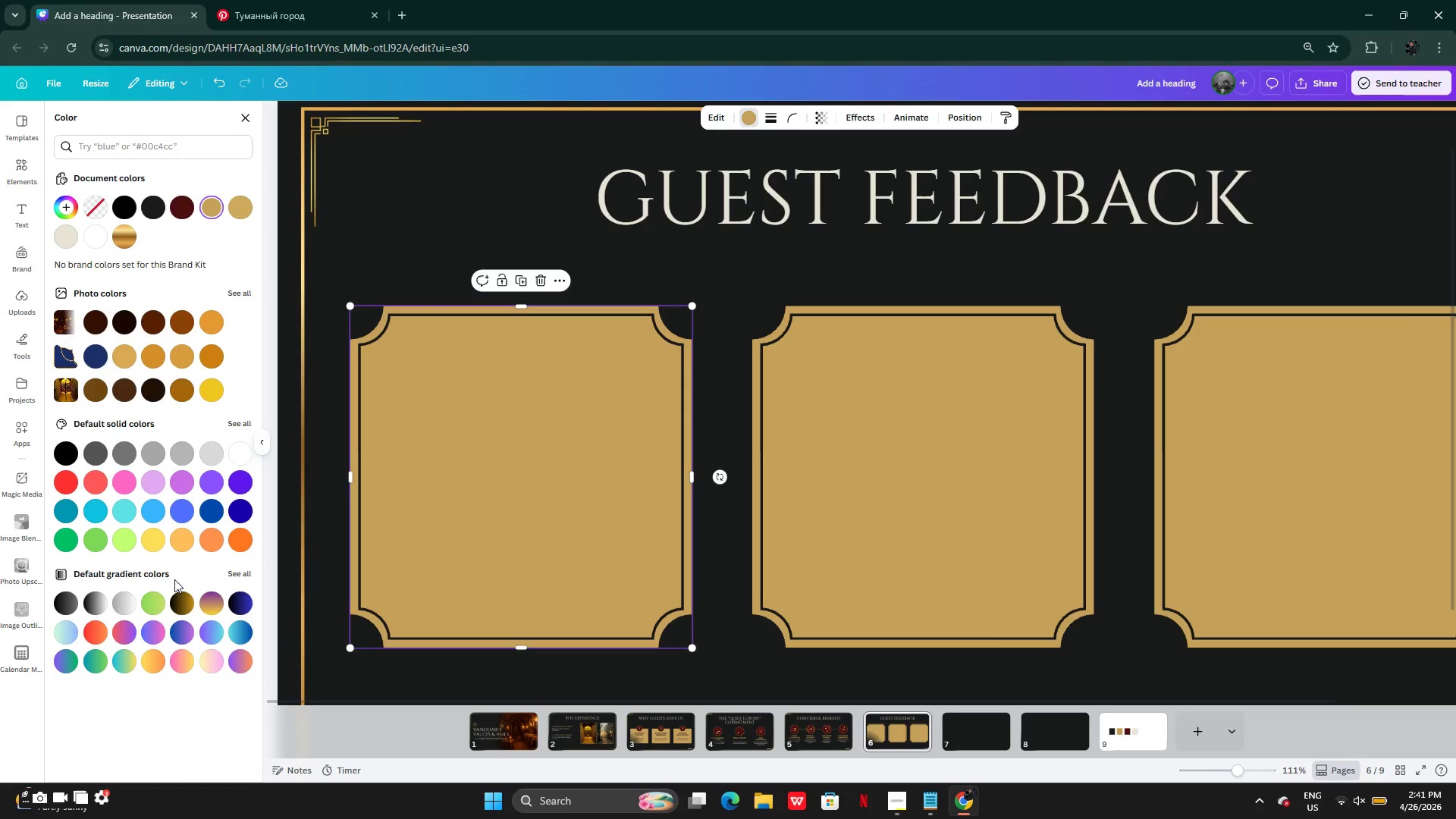 
left_click([113, 243])
 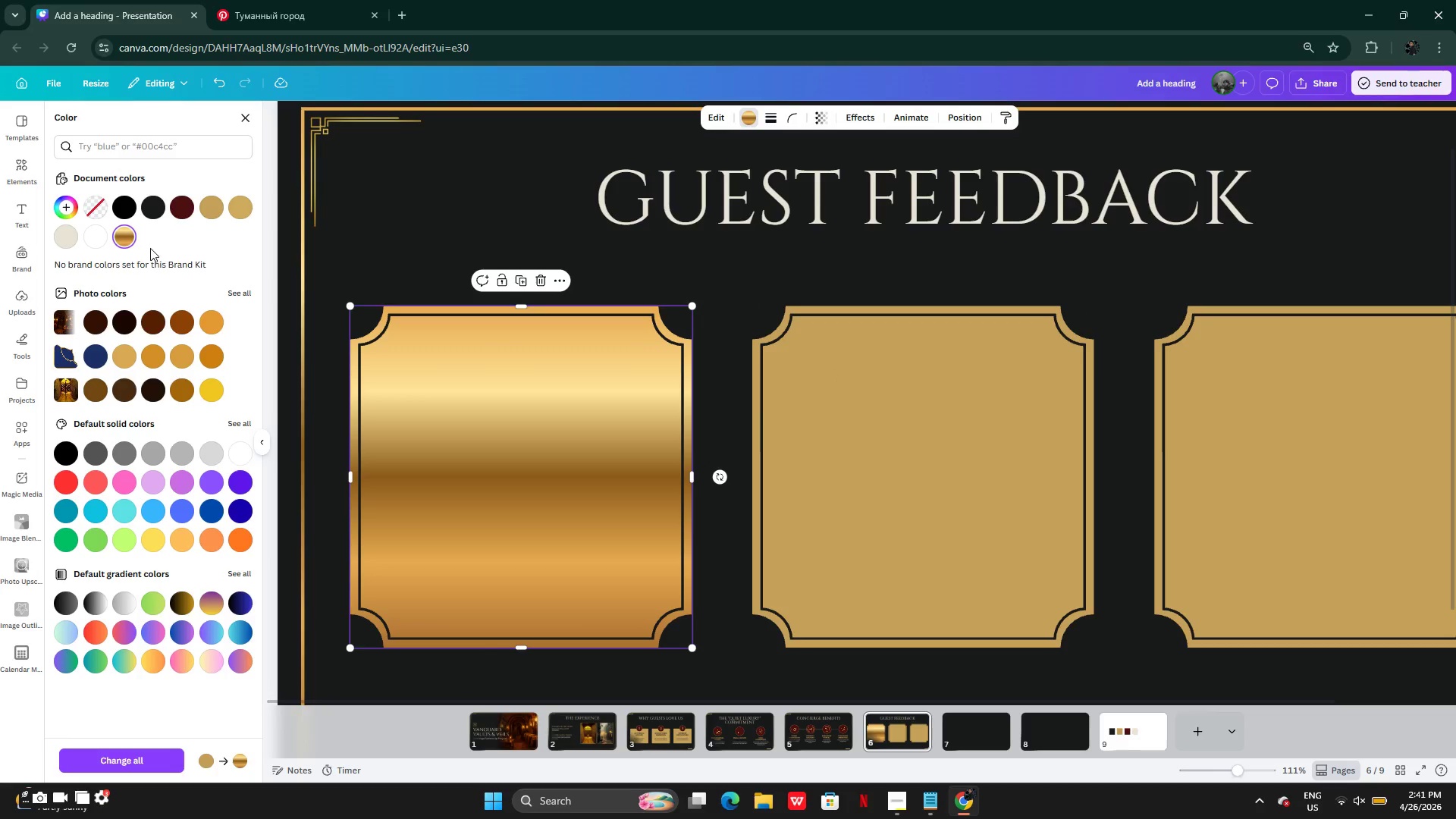 
left_click([714, 118])
 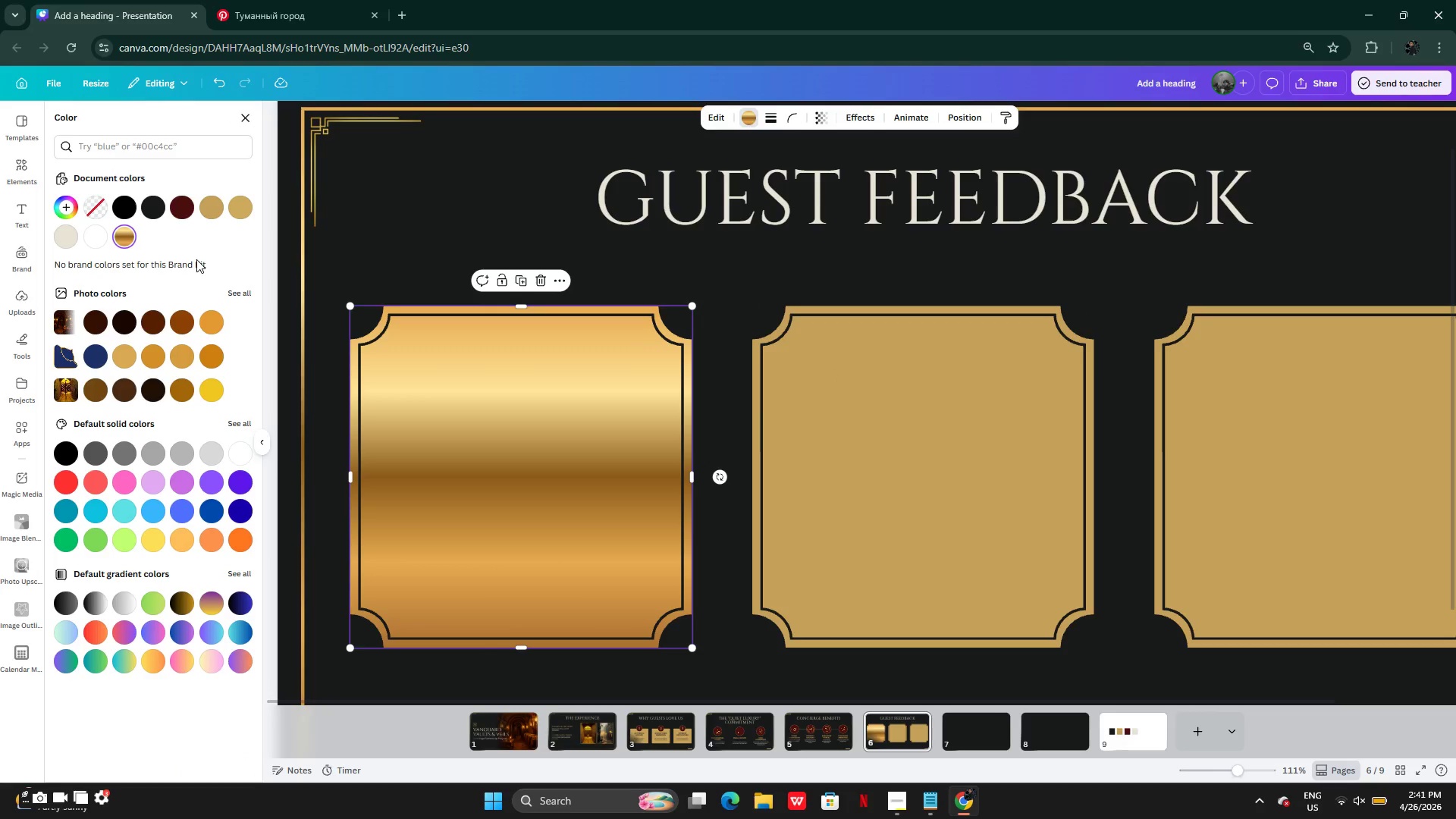 
wait(7.16)
 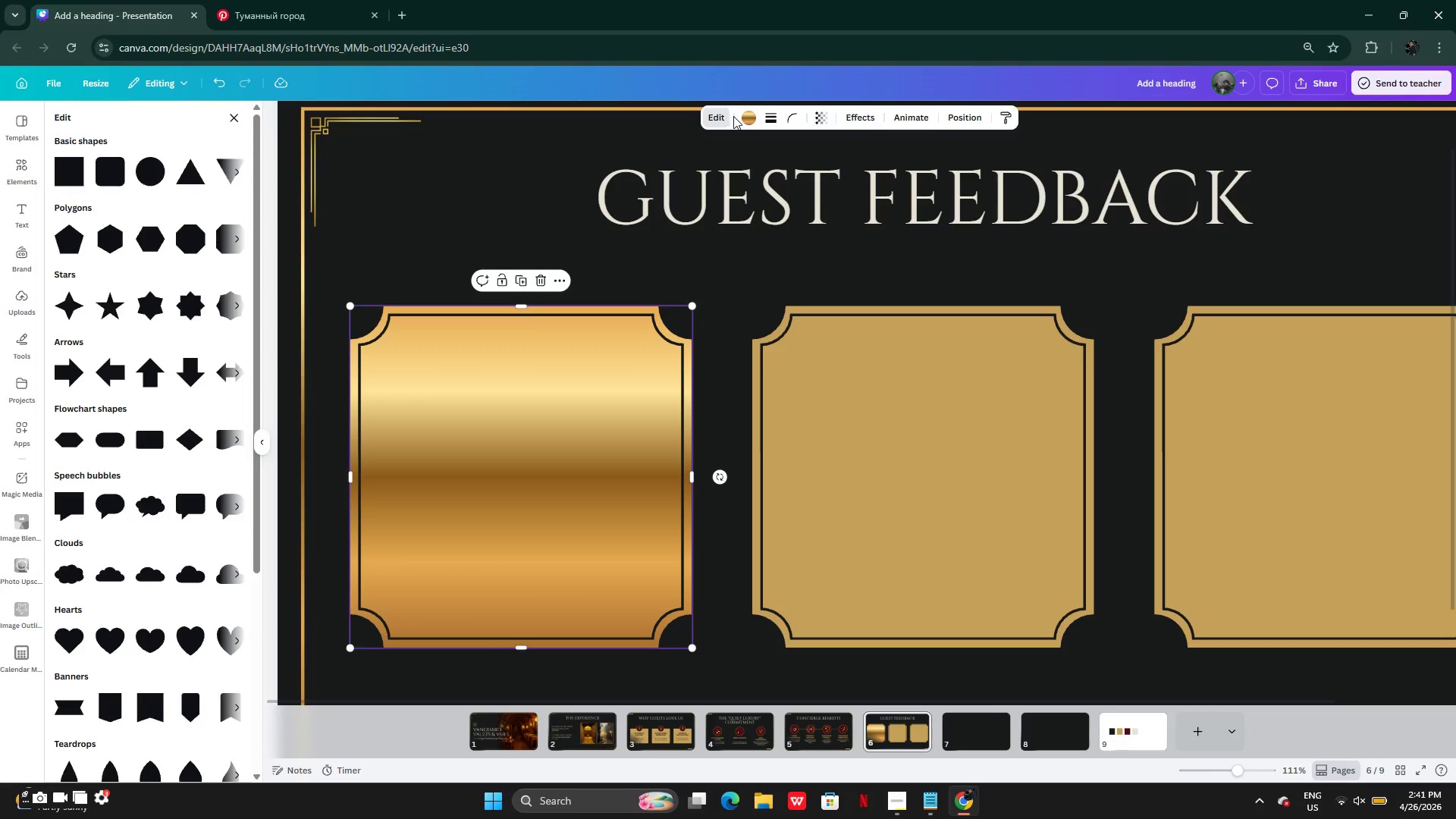 
left_click([63, 576])
 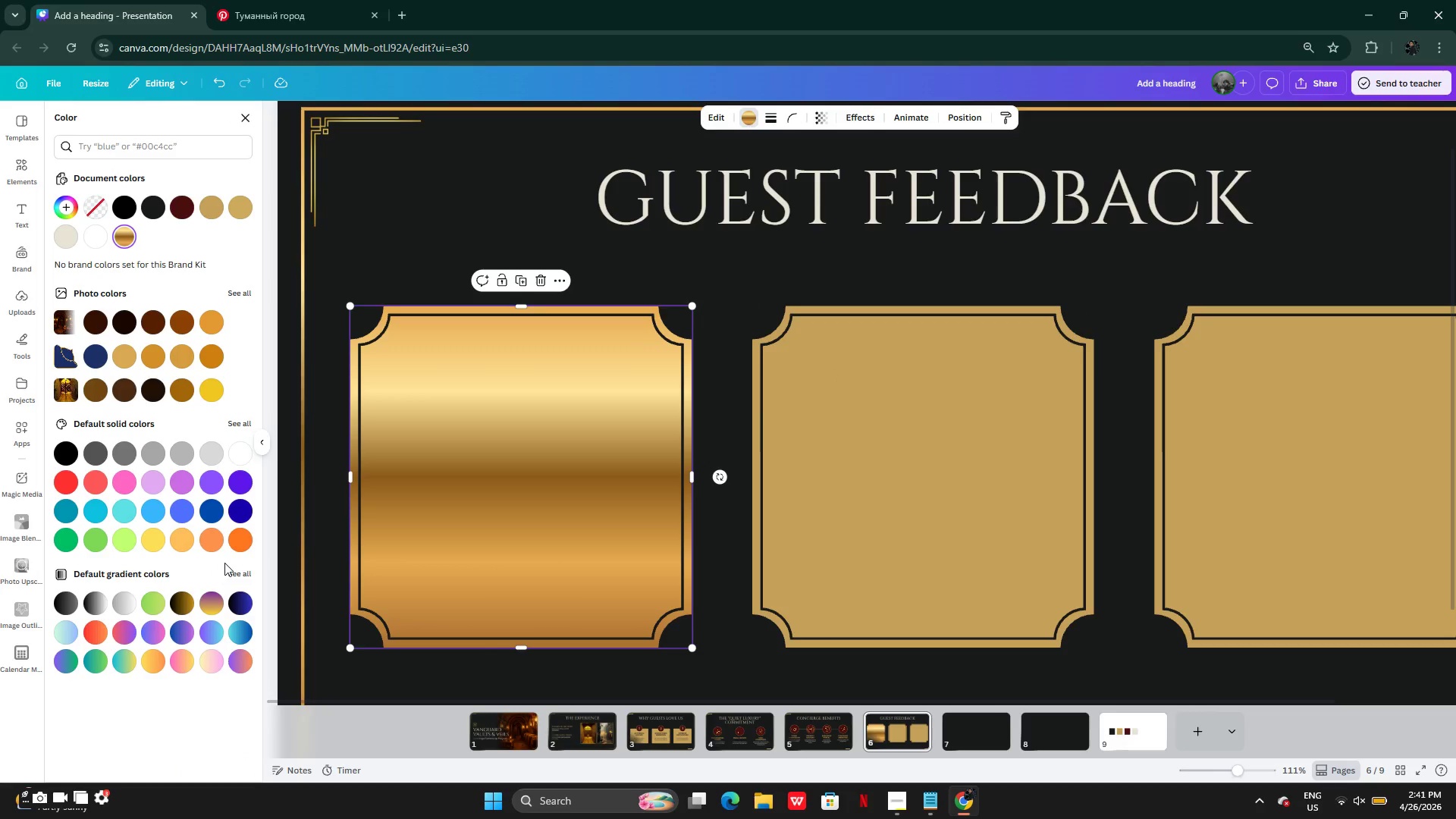 
left_click([237, 565])
 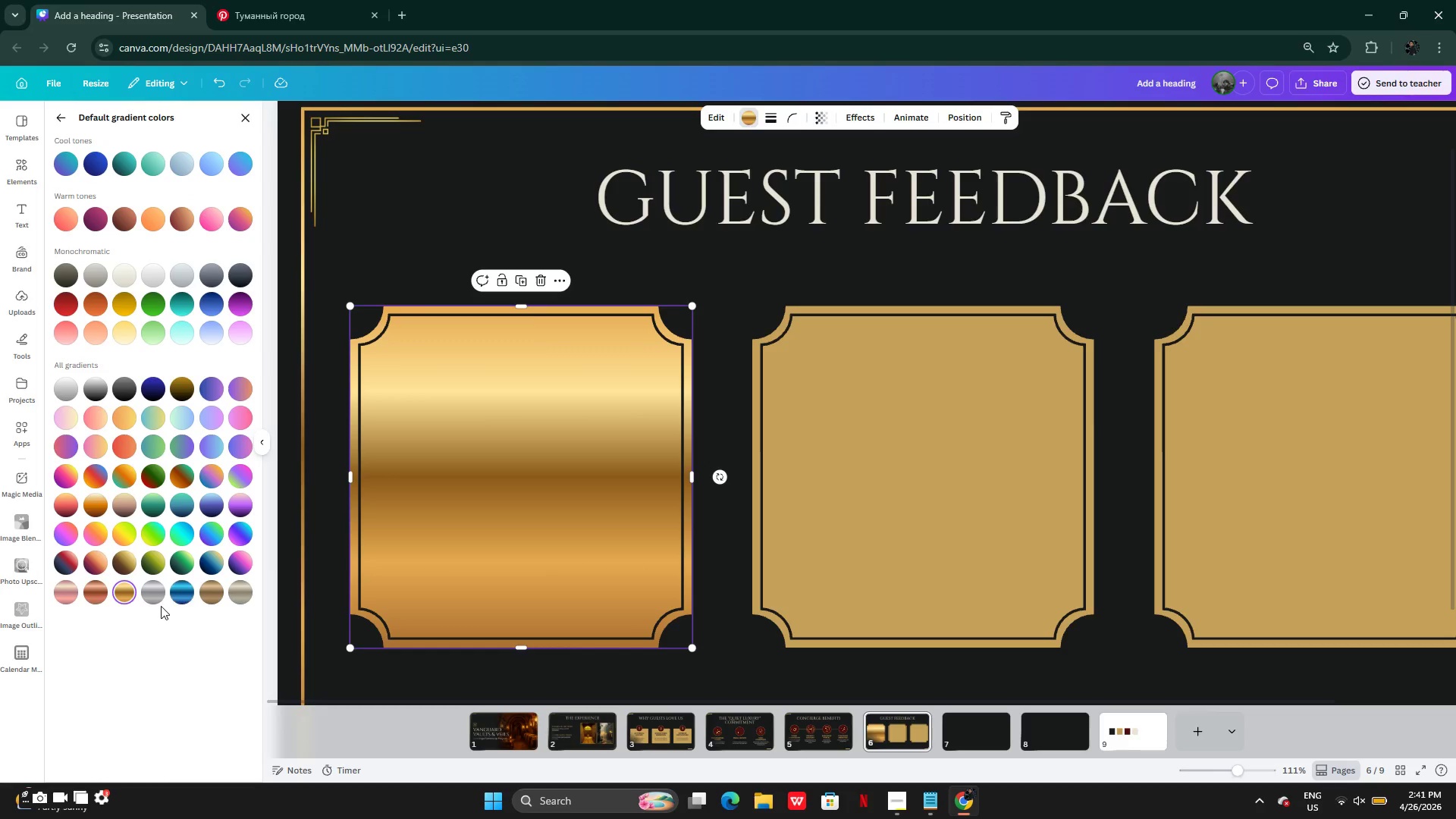 
wait(8.09)
 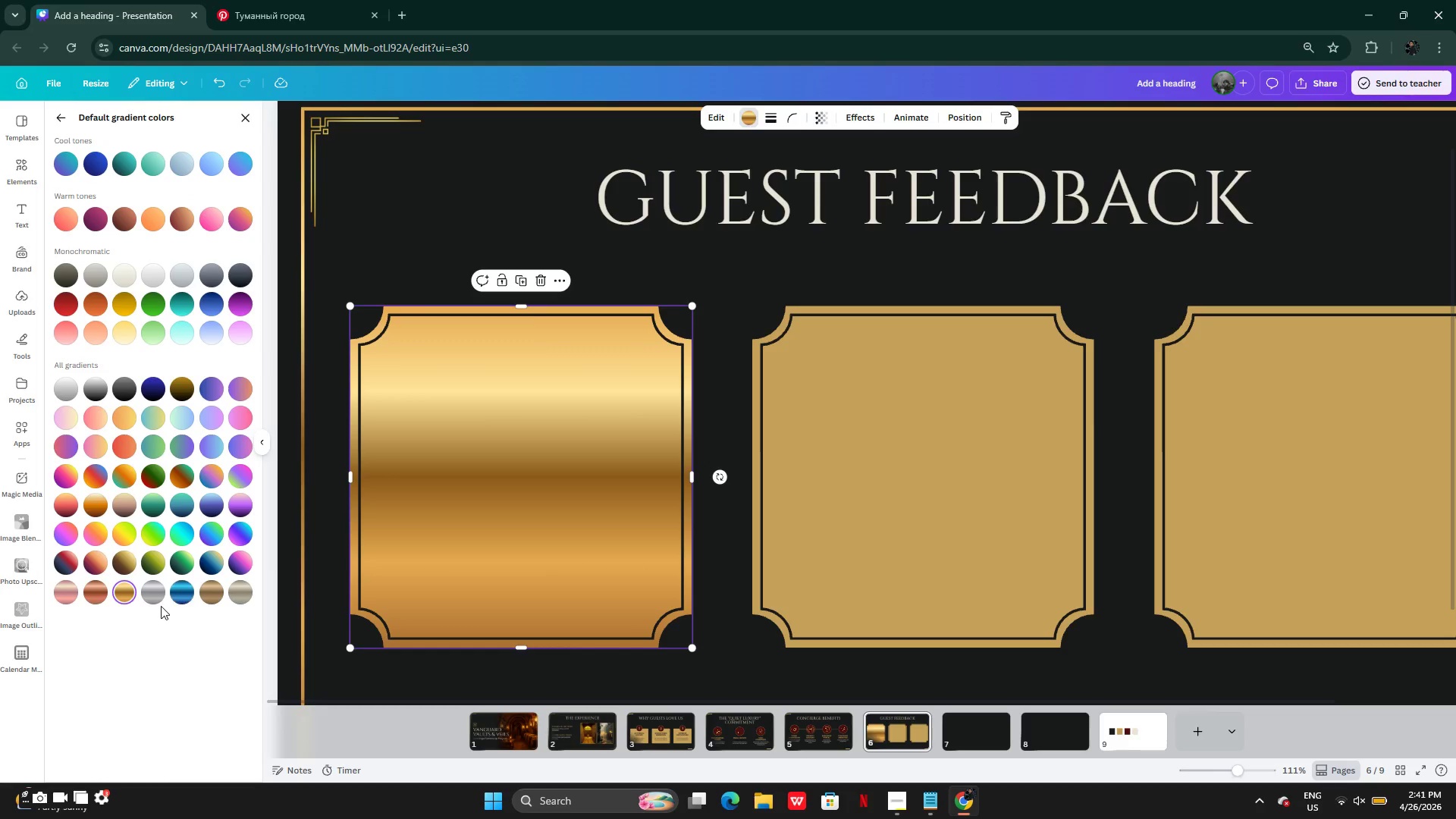 
left_click([56, 112])
 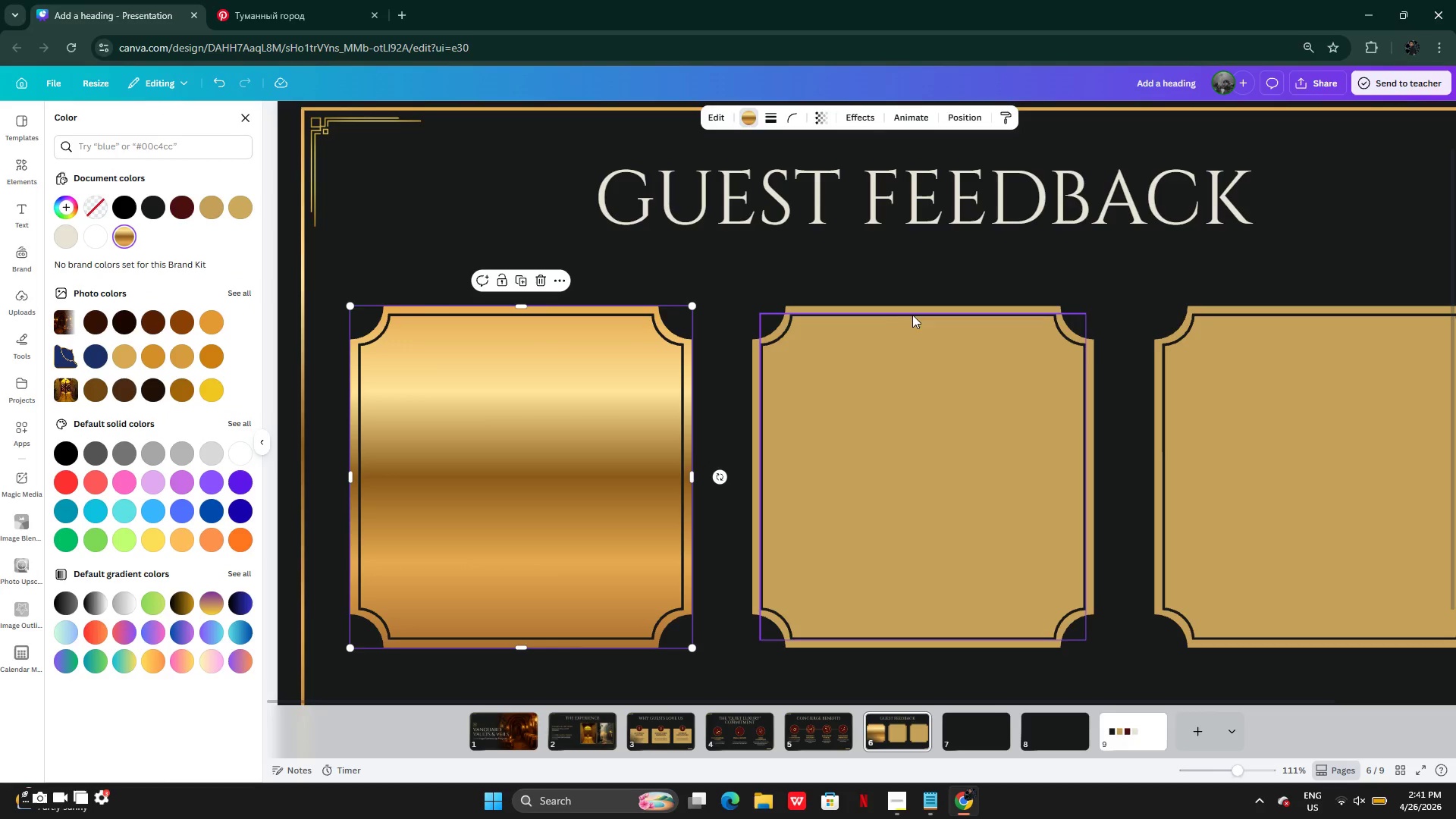 
left_click([885, 309])
 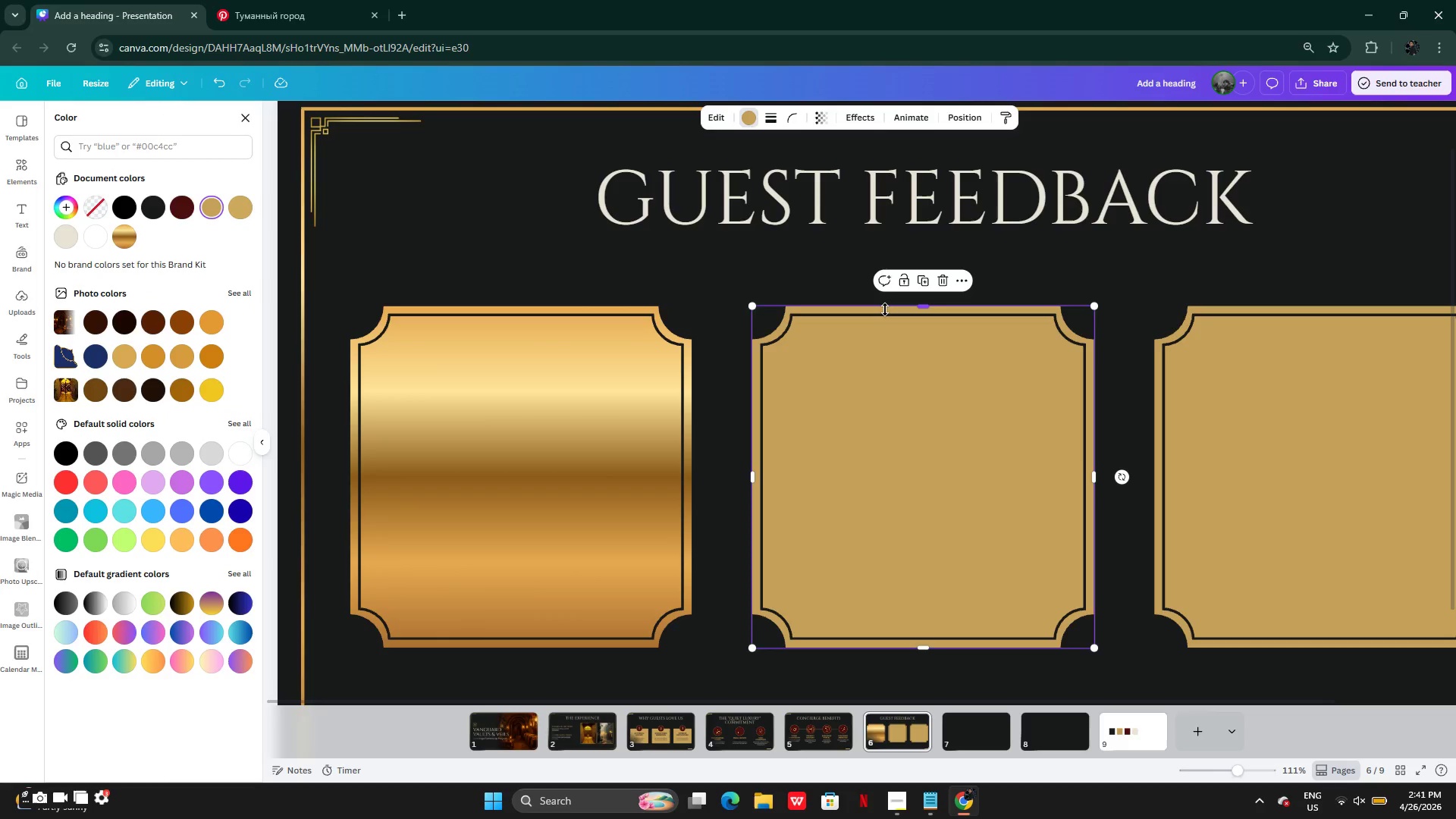 
hold_key(key=ControlLeft, duration=0.66)
 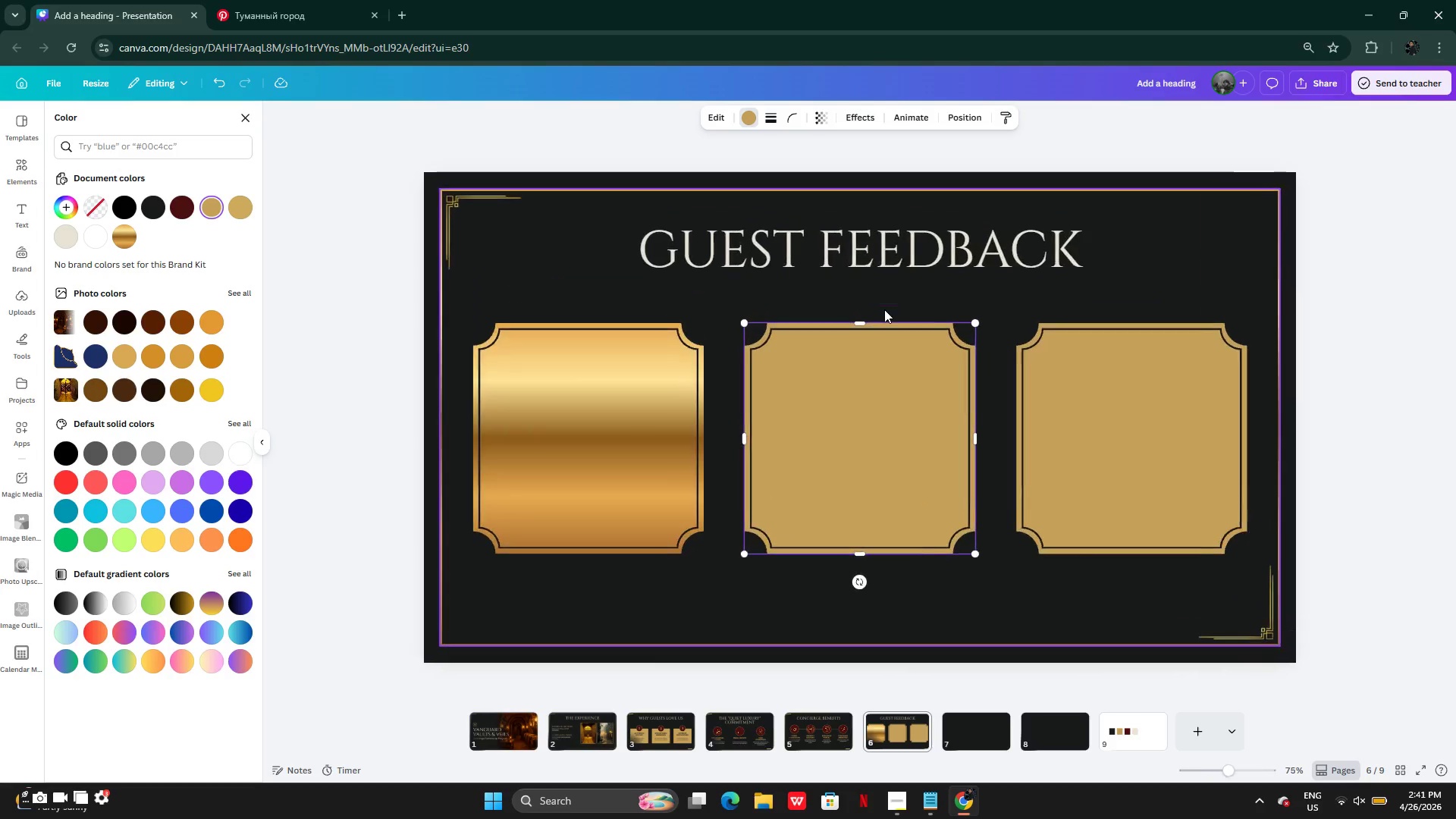 
key(Control+Z)
 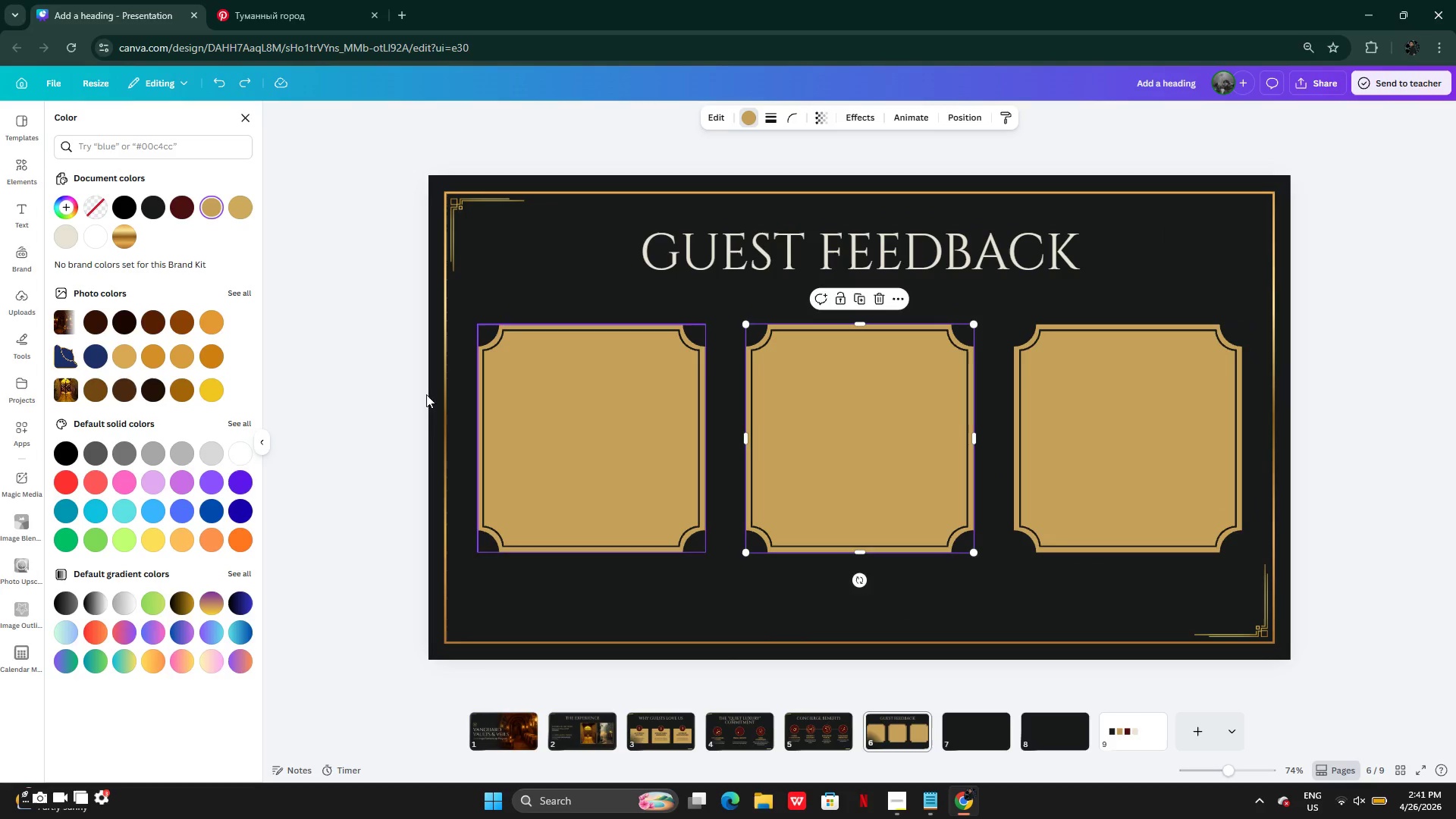 
left_click([387, 410])
 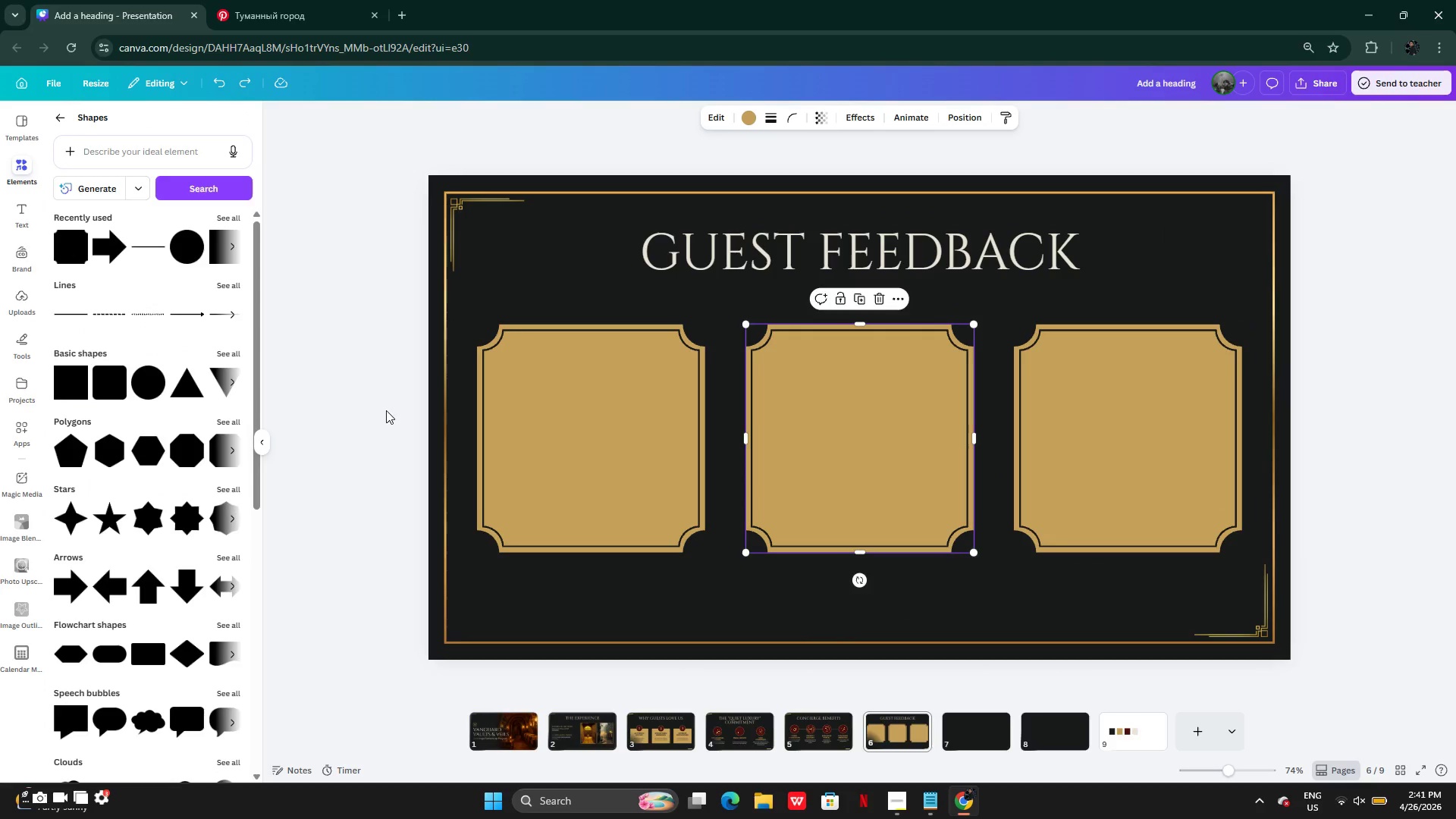 
left_click([386, 410])
 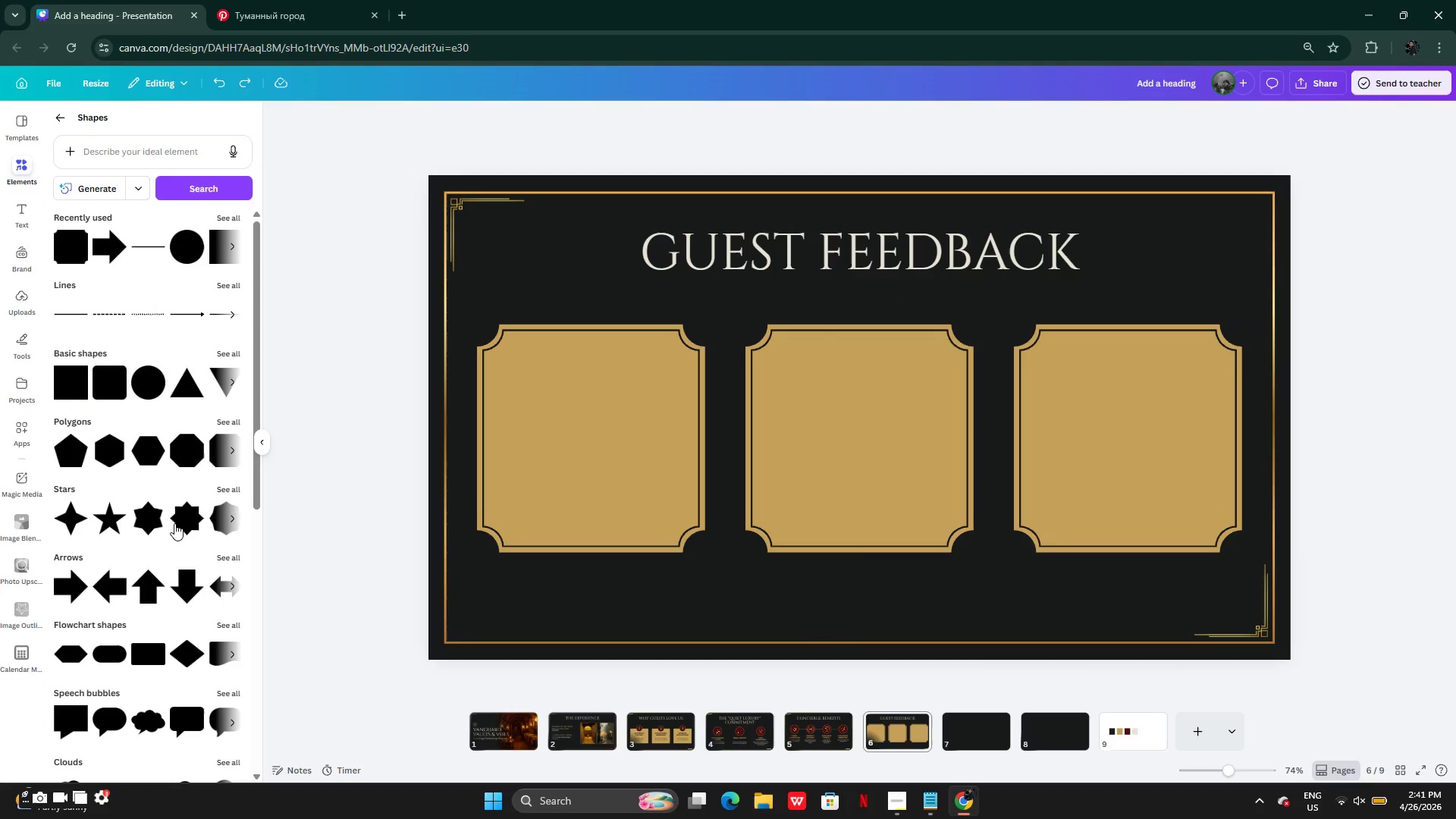 
left_click([113, 527])
 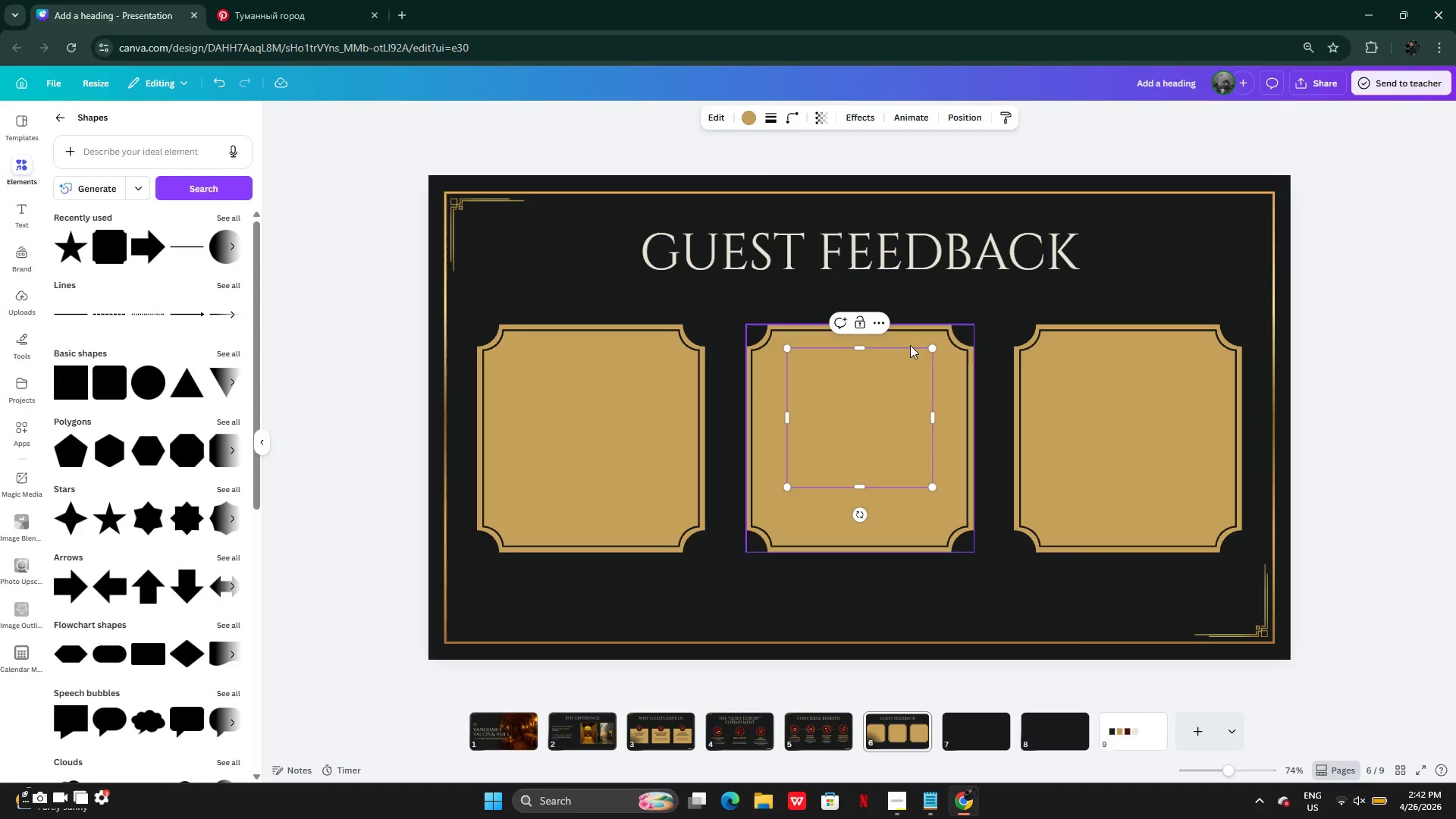 
left_click_drag(start_coordinate=[874, 391], to_coordinate=[577, 249])
 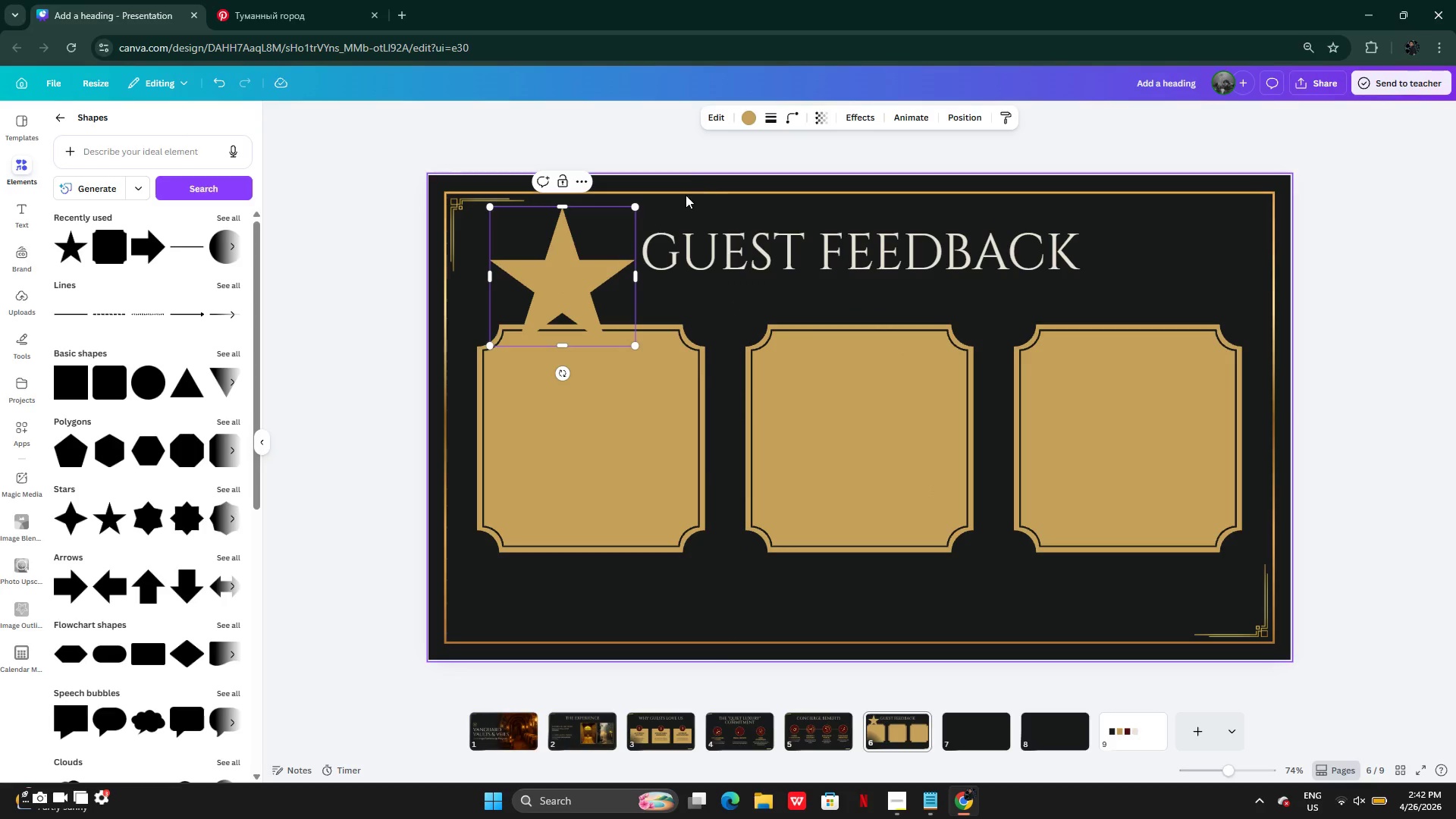 
left_click([684, 203])
 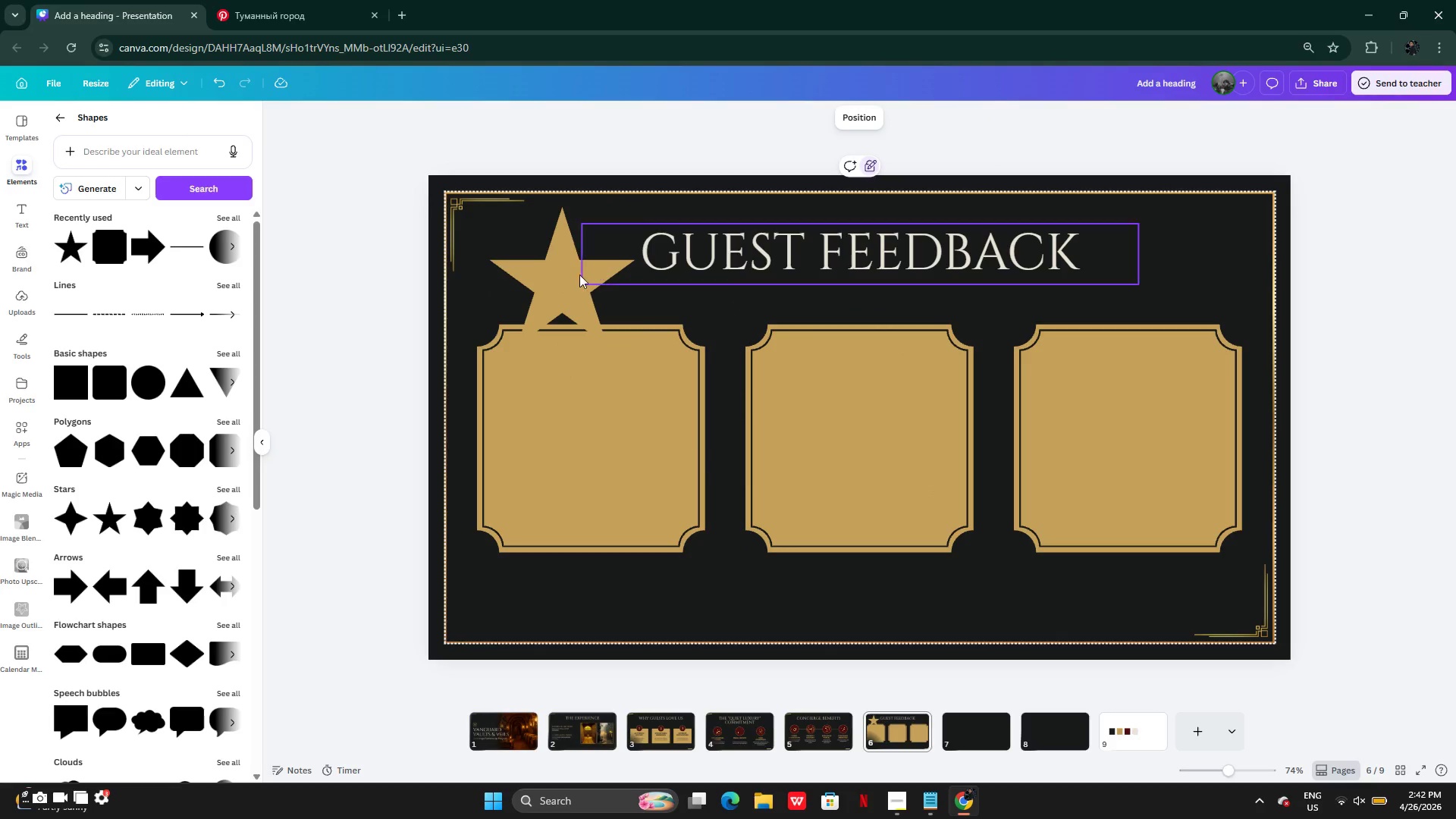 
left_click([579, 275])
 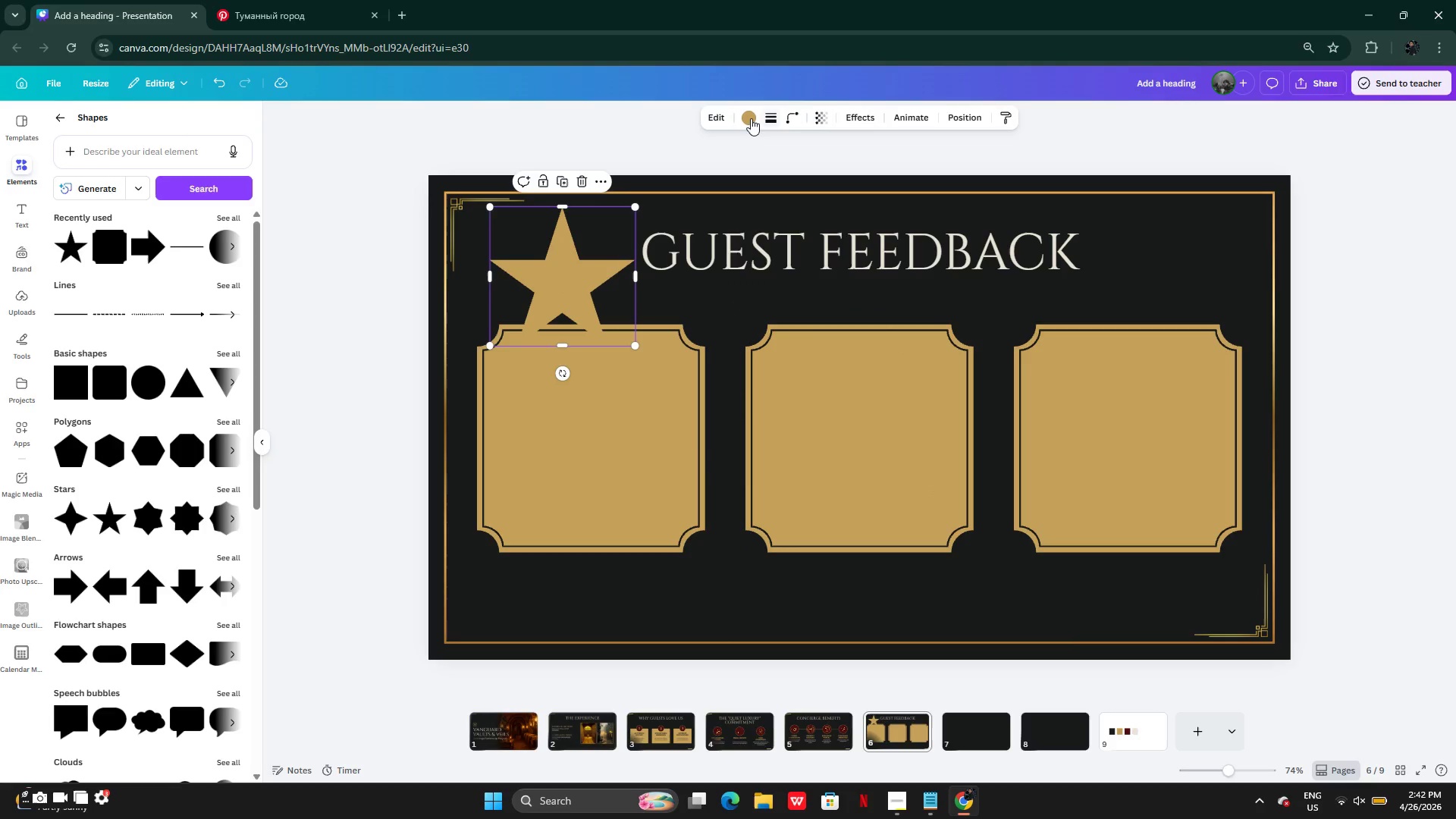 
left_click([749, 119])
 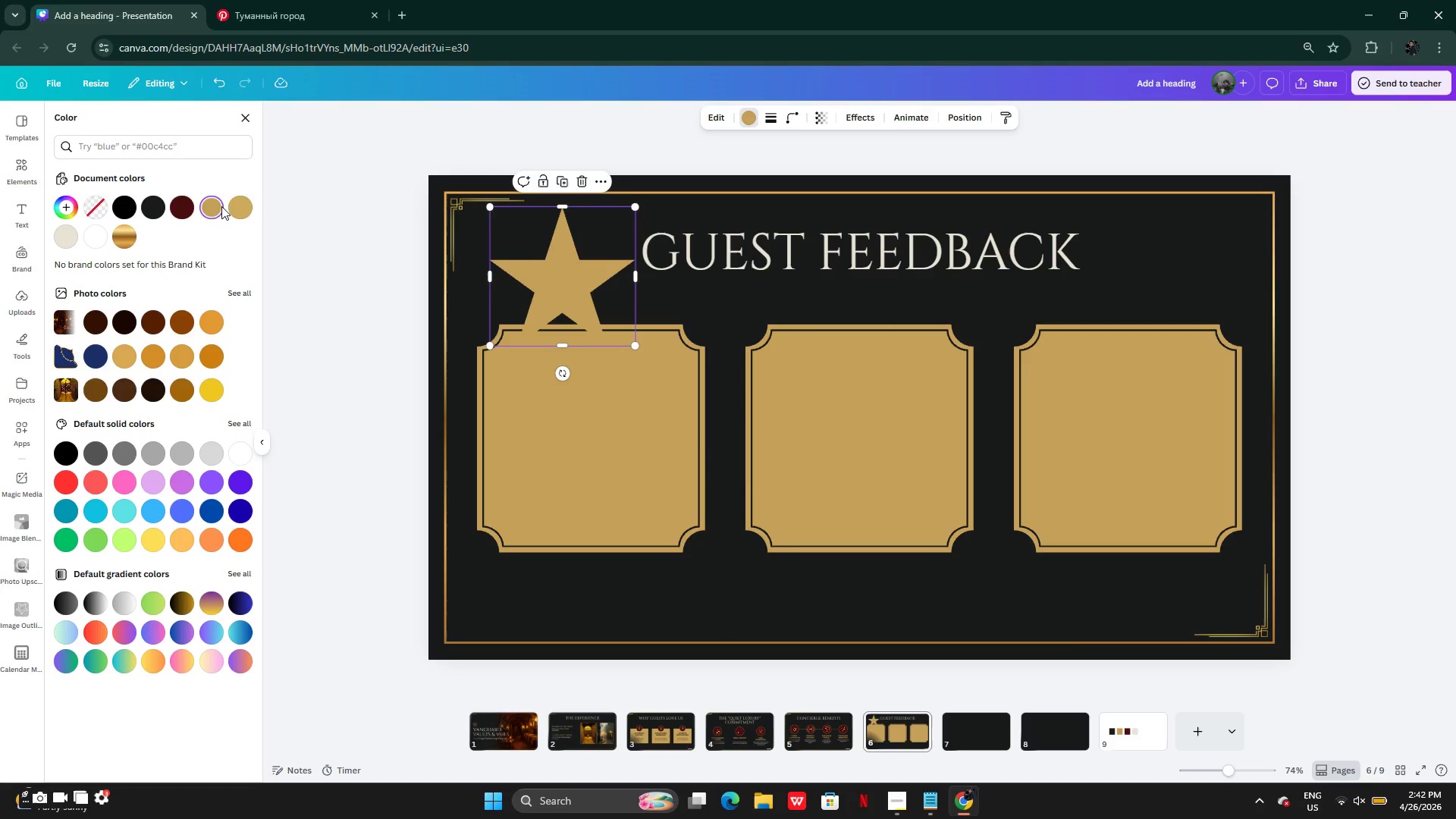 
left_click([192, 202])
 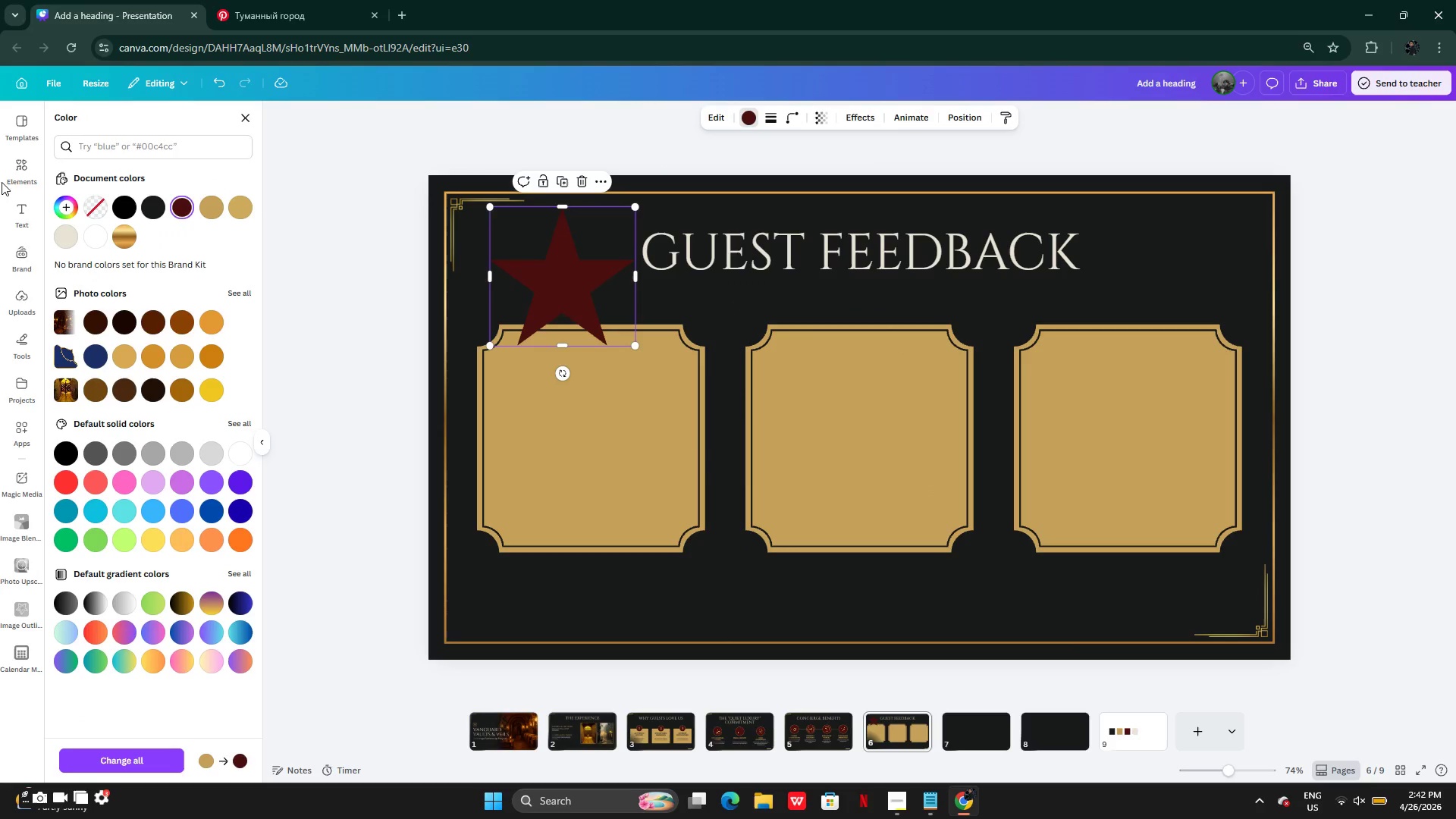 
left_click([30, 171])
 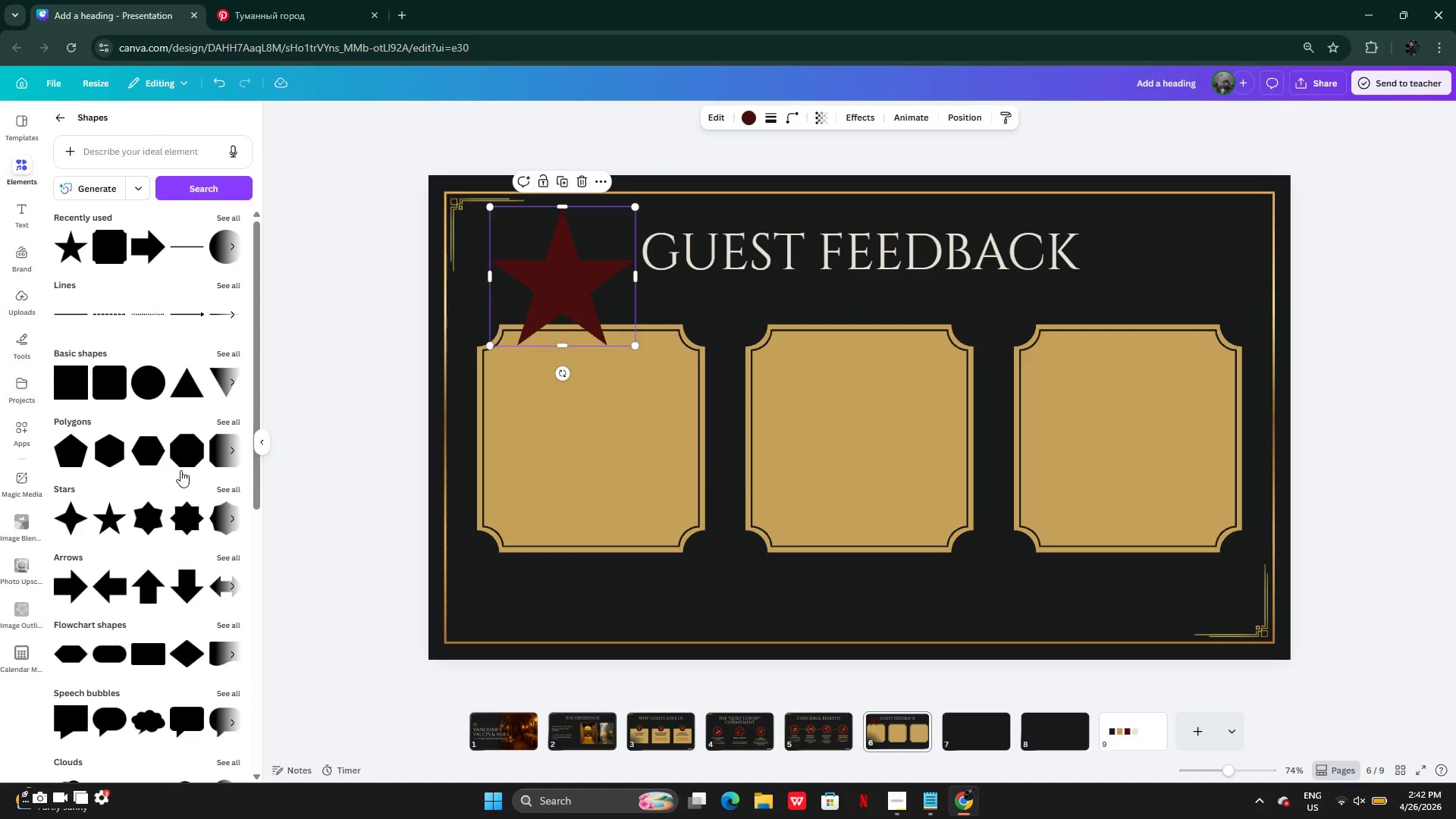 
mouse_move([196, 500])
 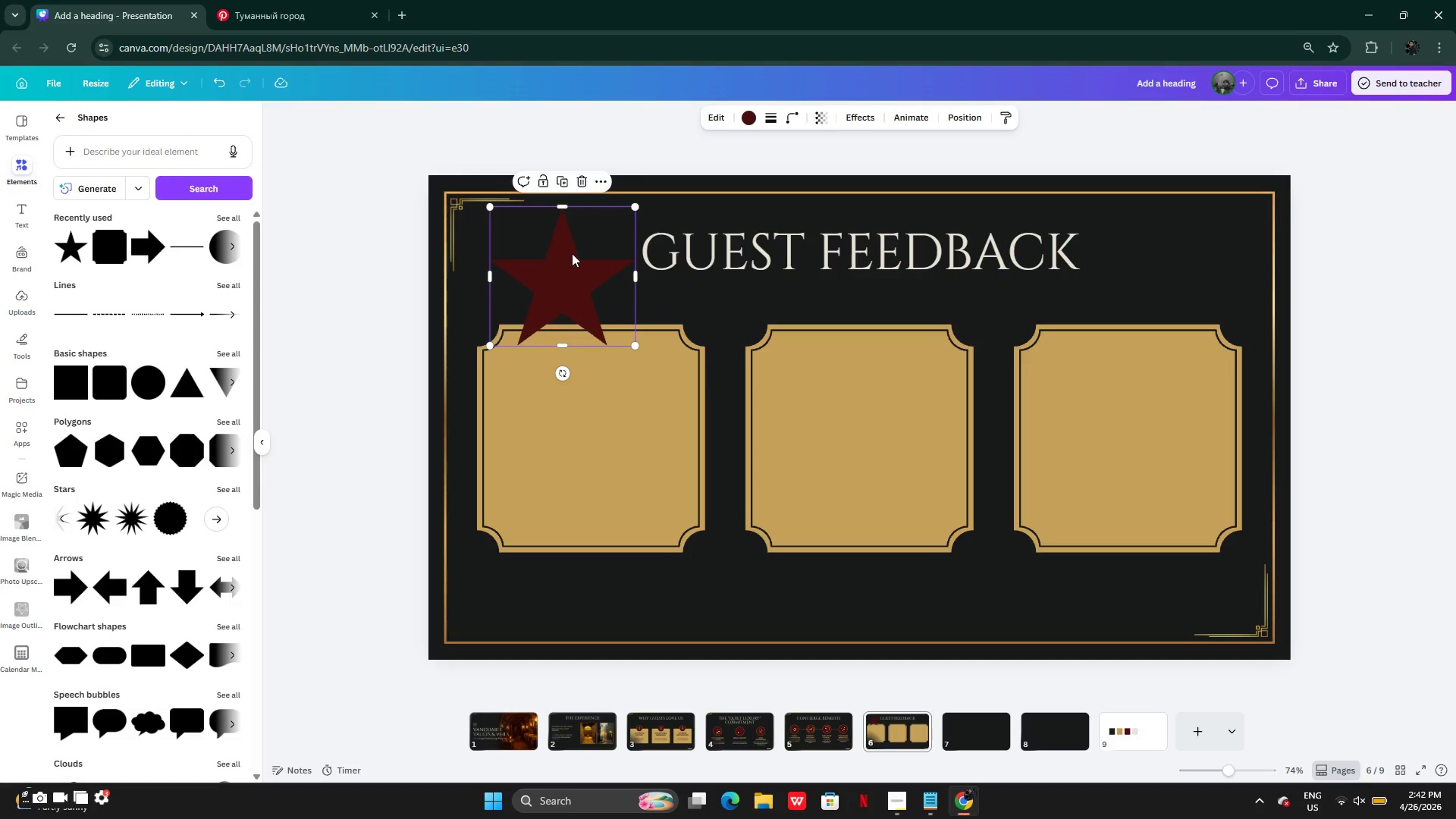 
left_click_drag(start_coordinate=[573, 253], to_coordinate=[580, 346])
 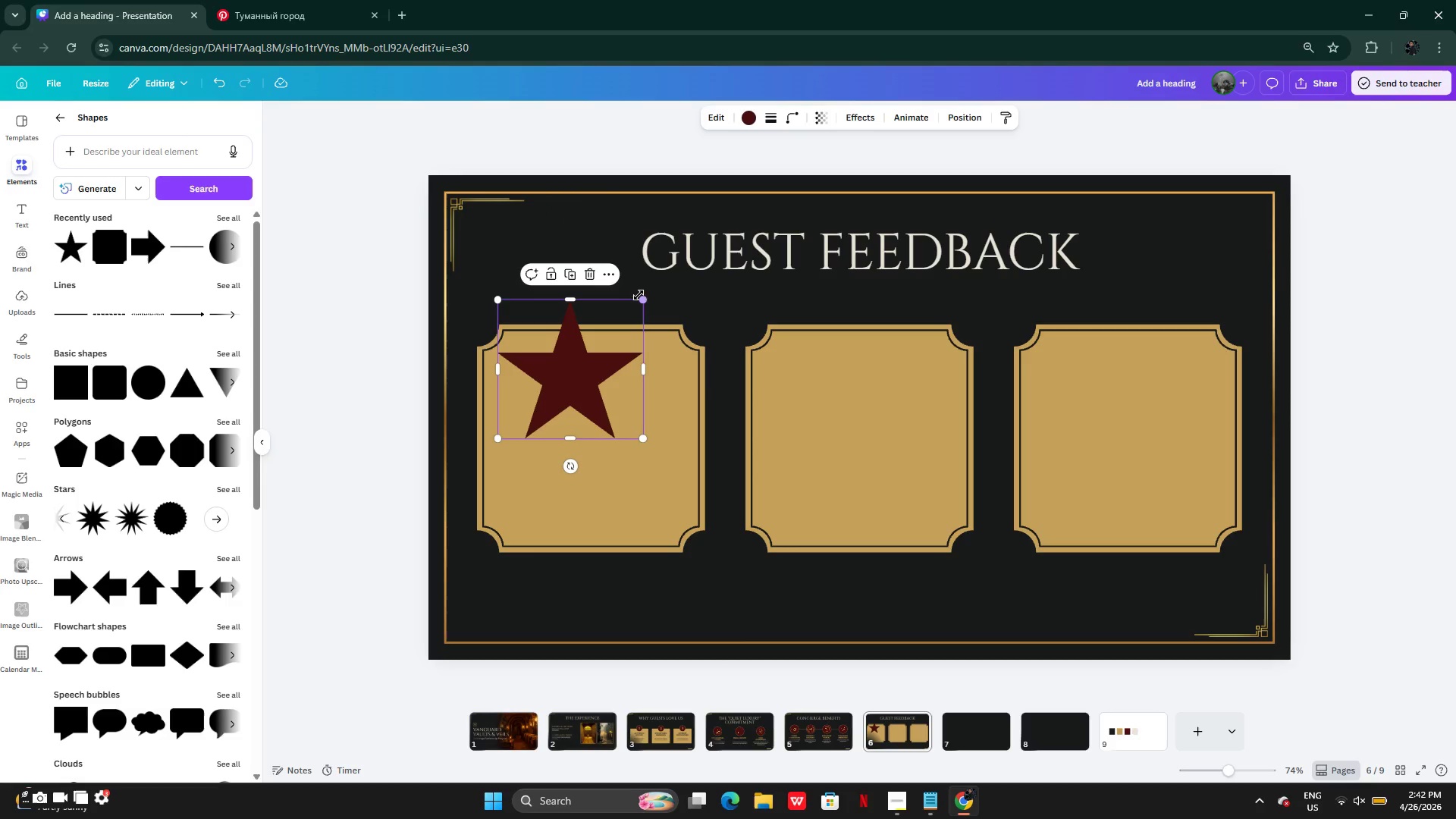 
left_click_drag(start_coordinate=[639, 295], to_coordinate=[531, 399])
 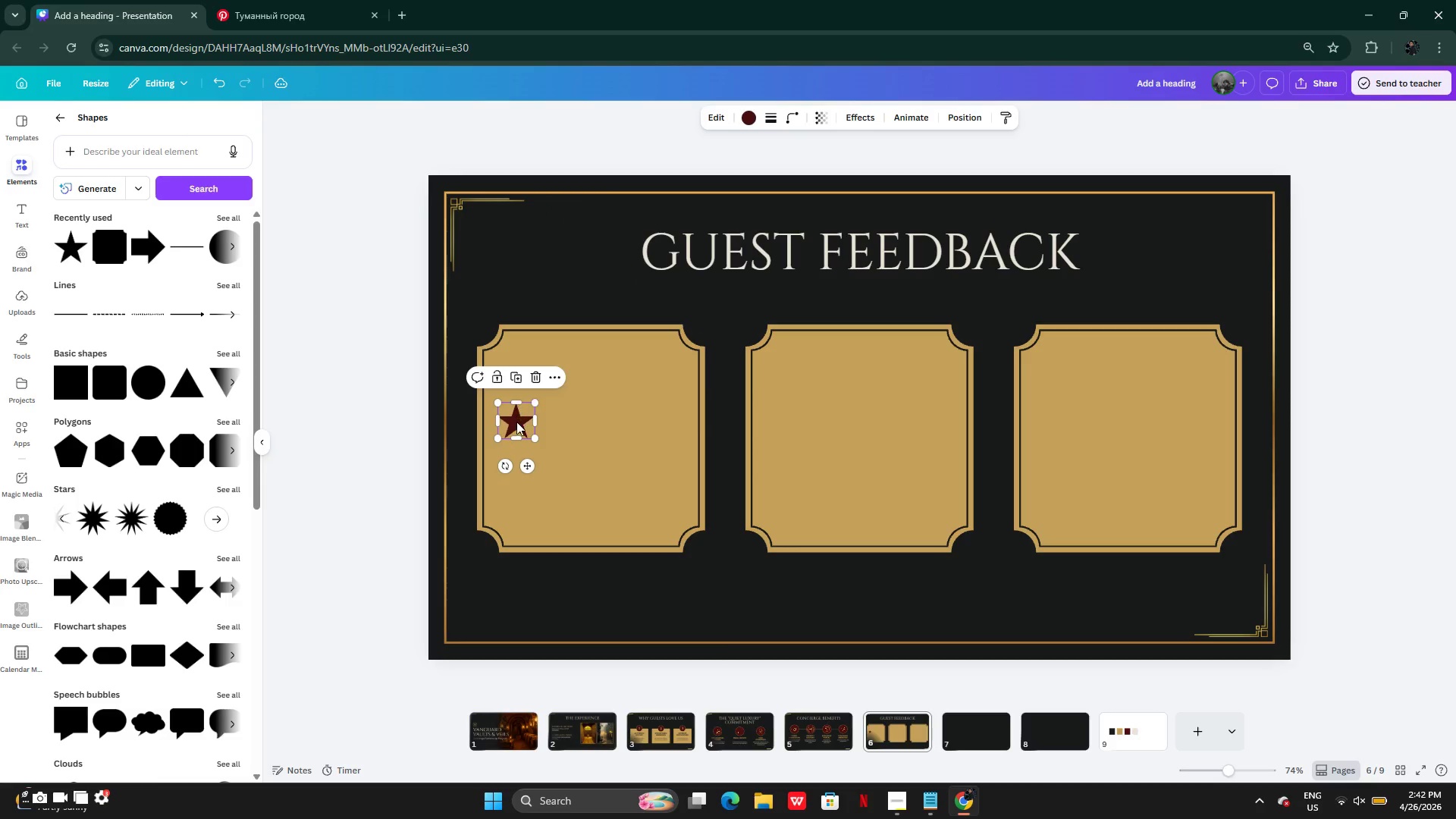 
left_click_drag(start_coordinate=[516, 424], to_coordinate=[861, 370])
 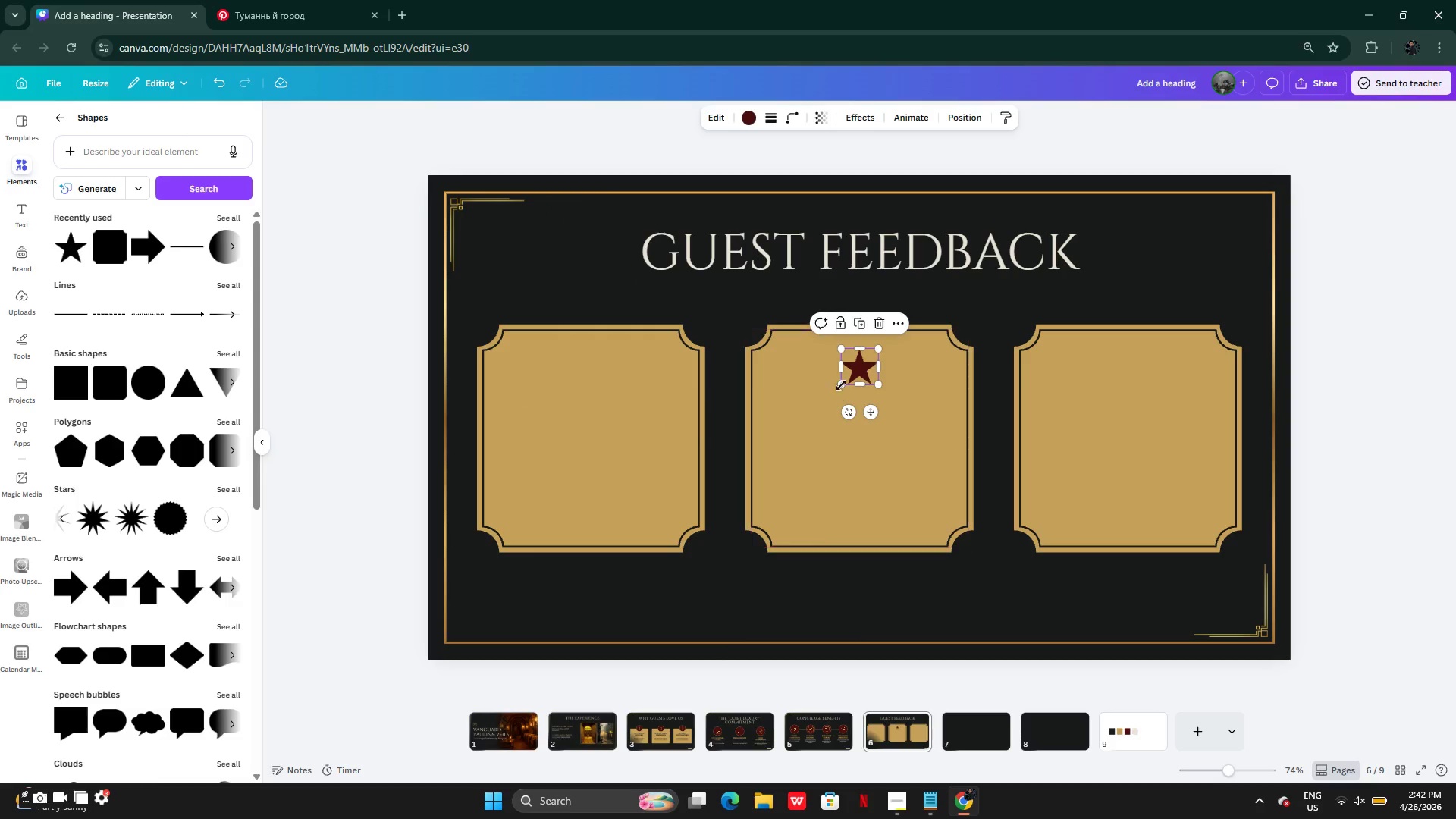 
left_click_drag(start_coordinate=[843, 384], to_coordinate=[840, 391])
 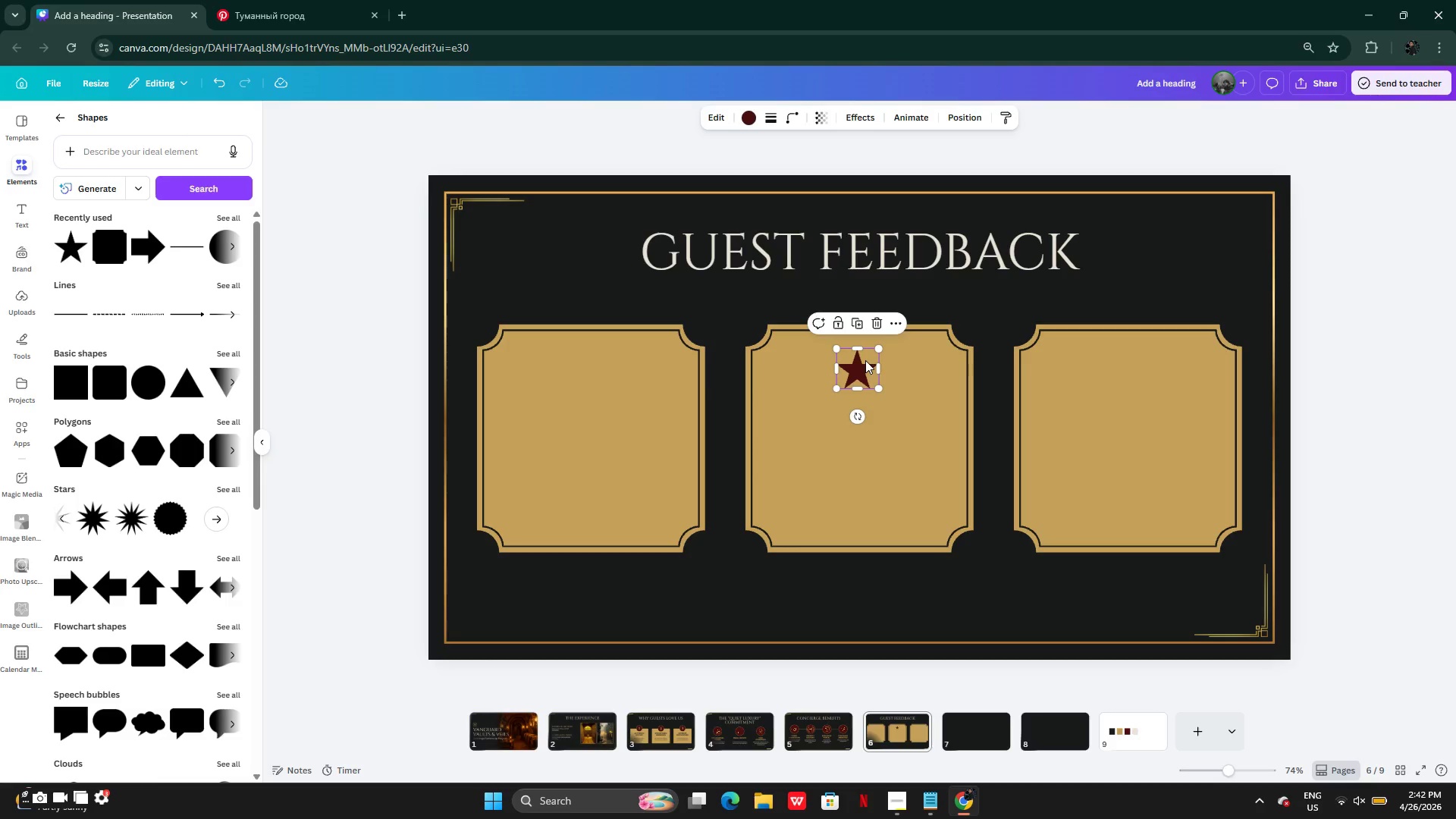 
left_click_drag(start_coordinate=[865, 360], to_coordinate=[870, 356])
 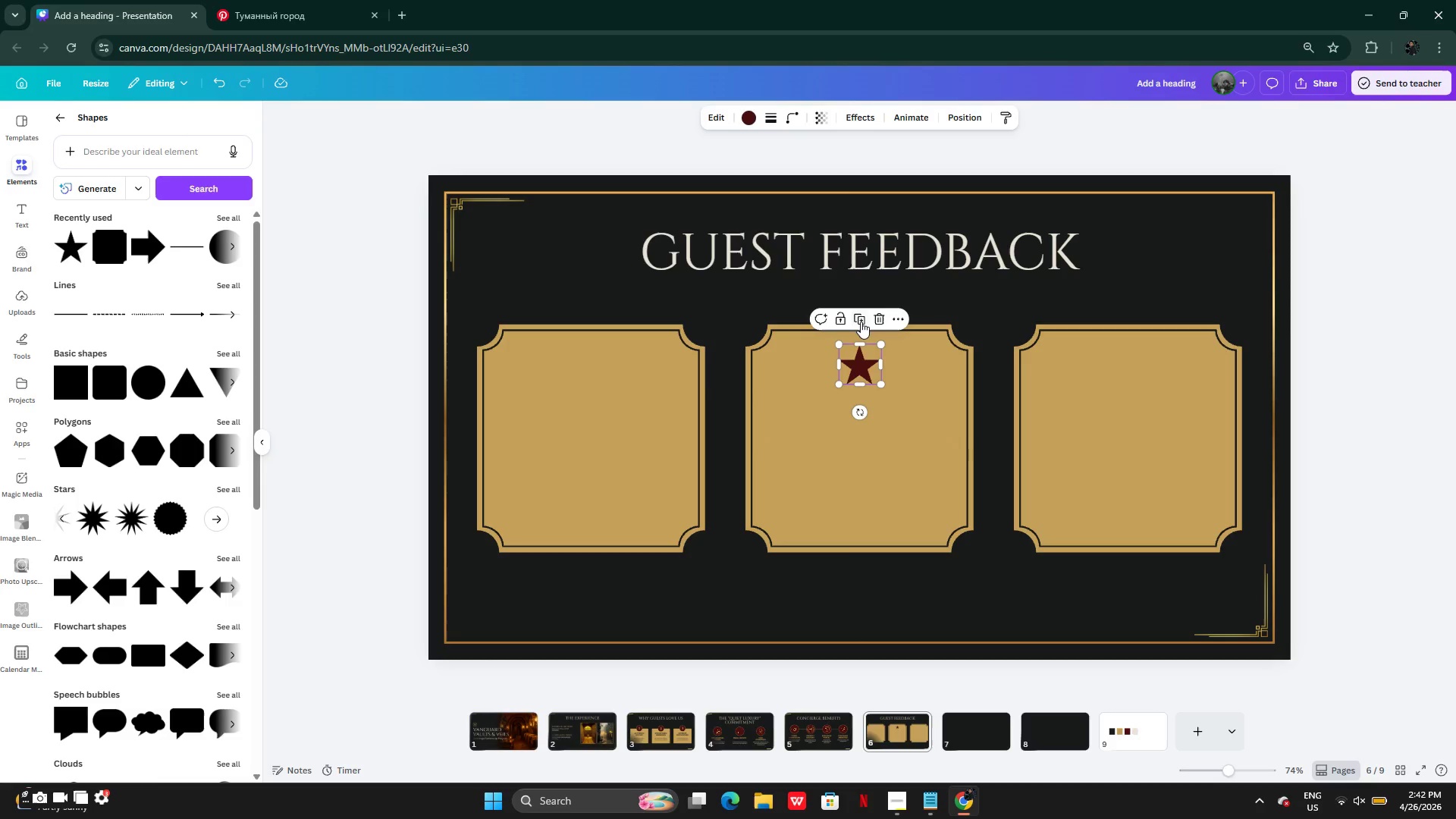 
left_click([860, 316])
 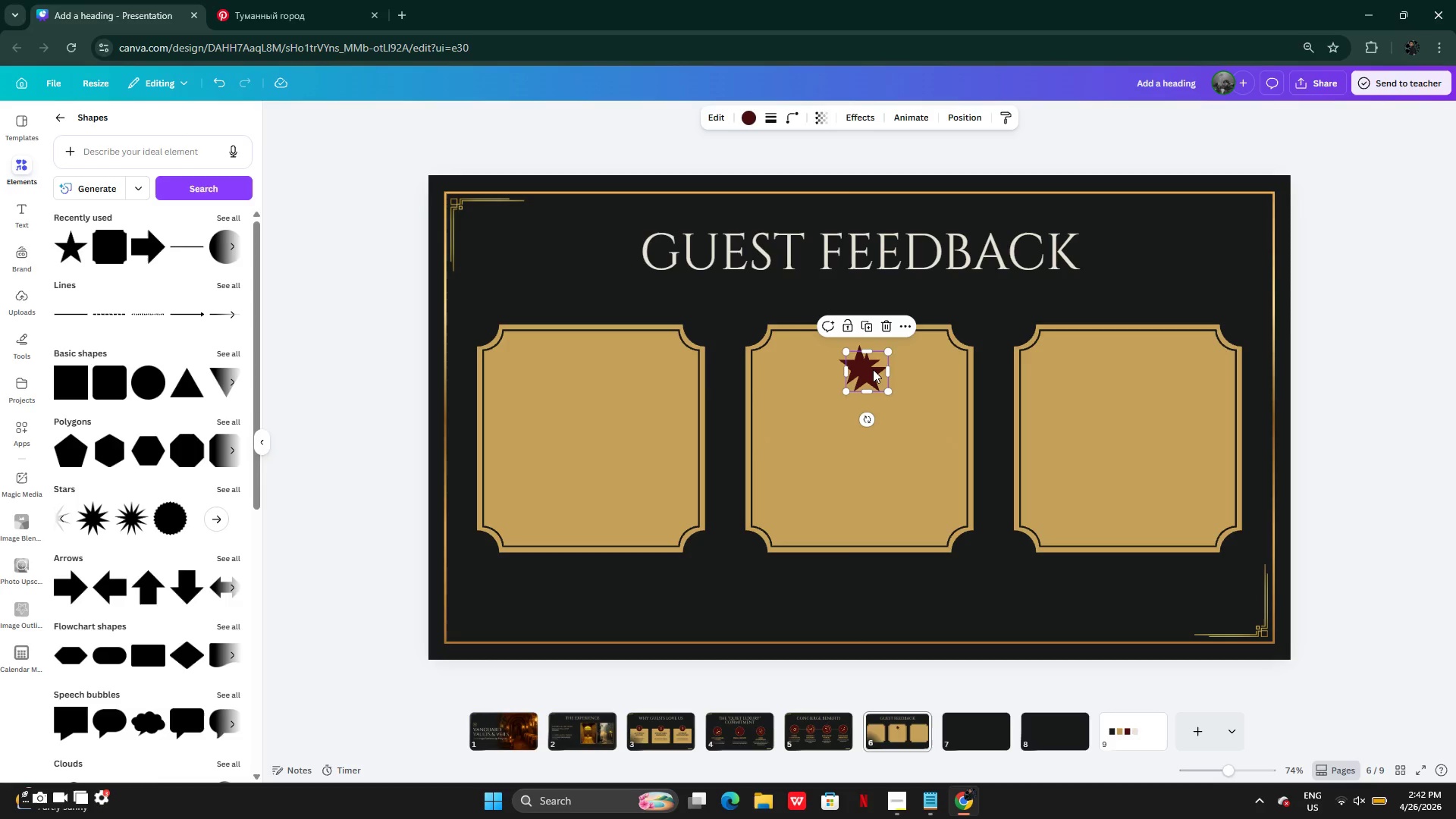 
left_click_drag(start_coordinate=[873, 370], to_coordinate=[592, 361])
 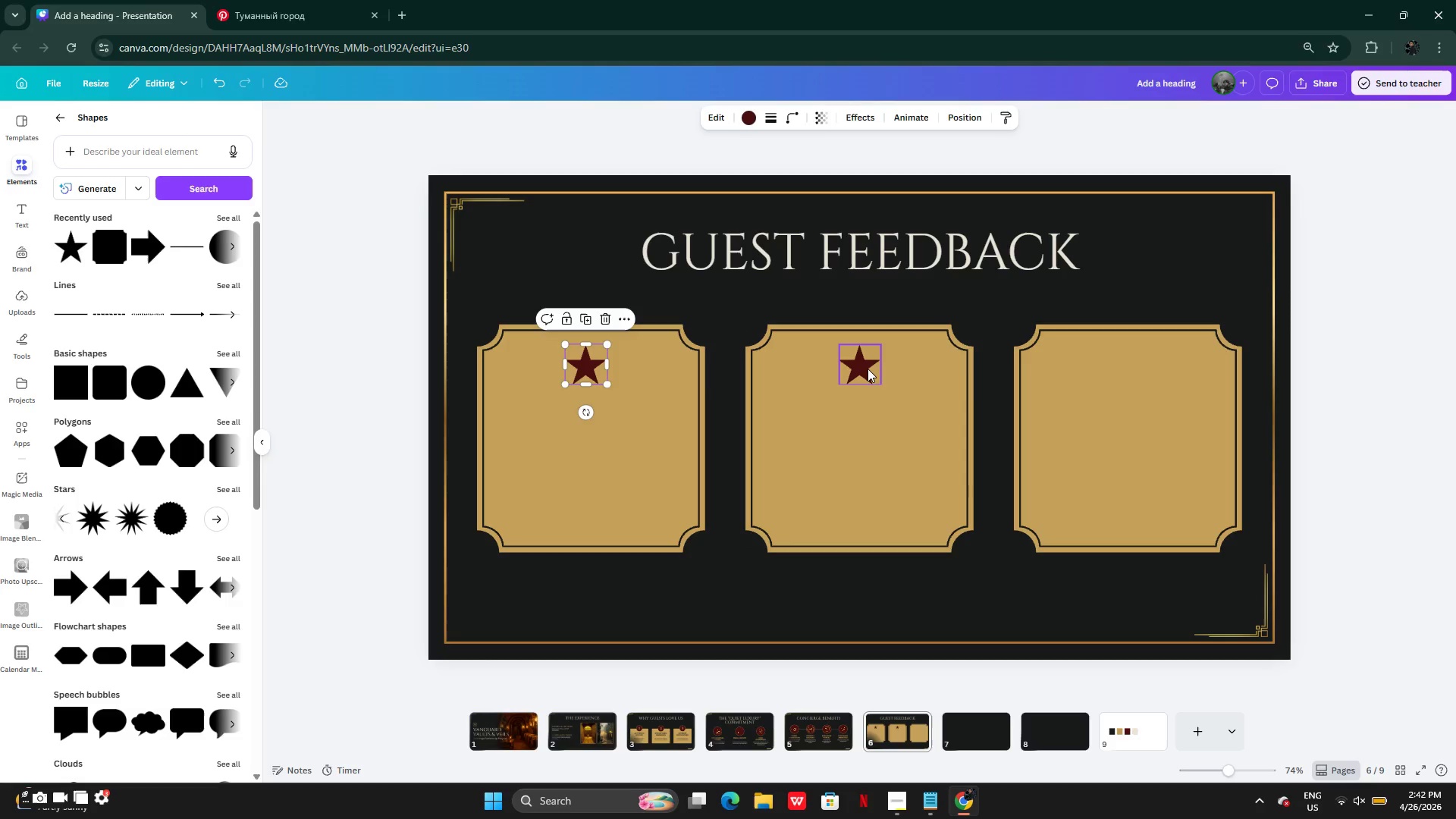 
left_click([864, 369])
 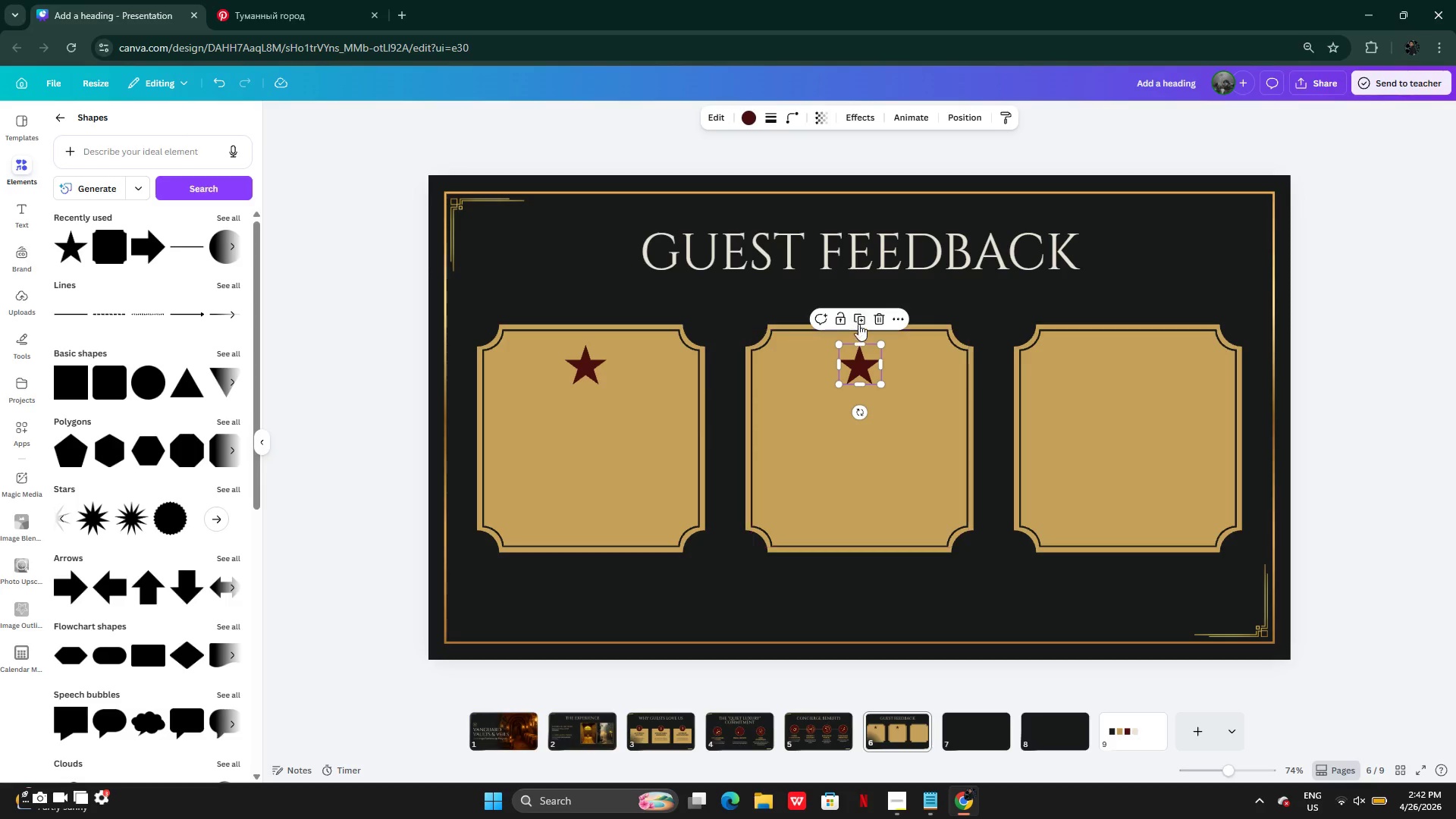 
left_click([860, 322])
 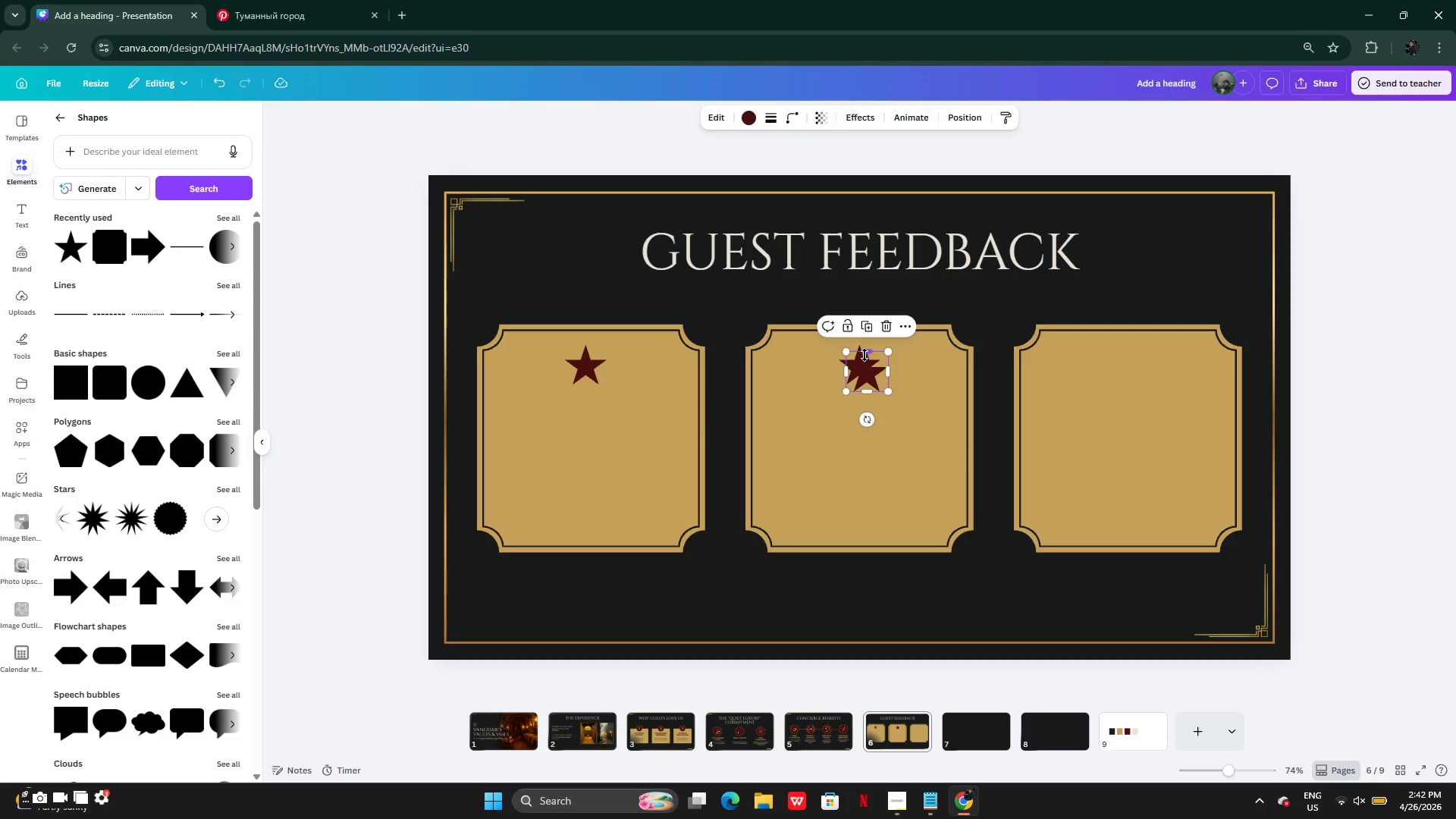 
left_click_drag(start_coordinate=[864, 363], to_coordinate=[1056, 356])
 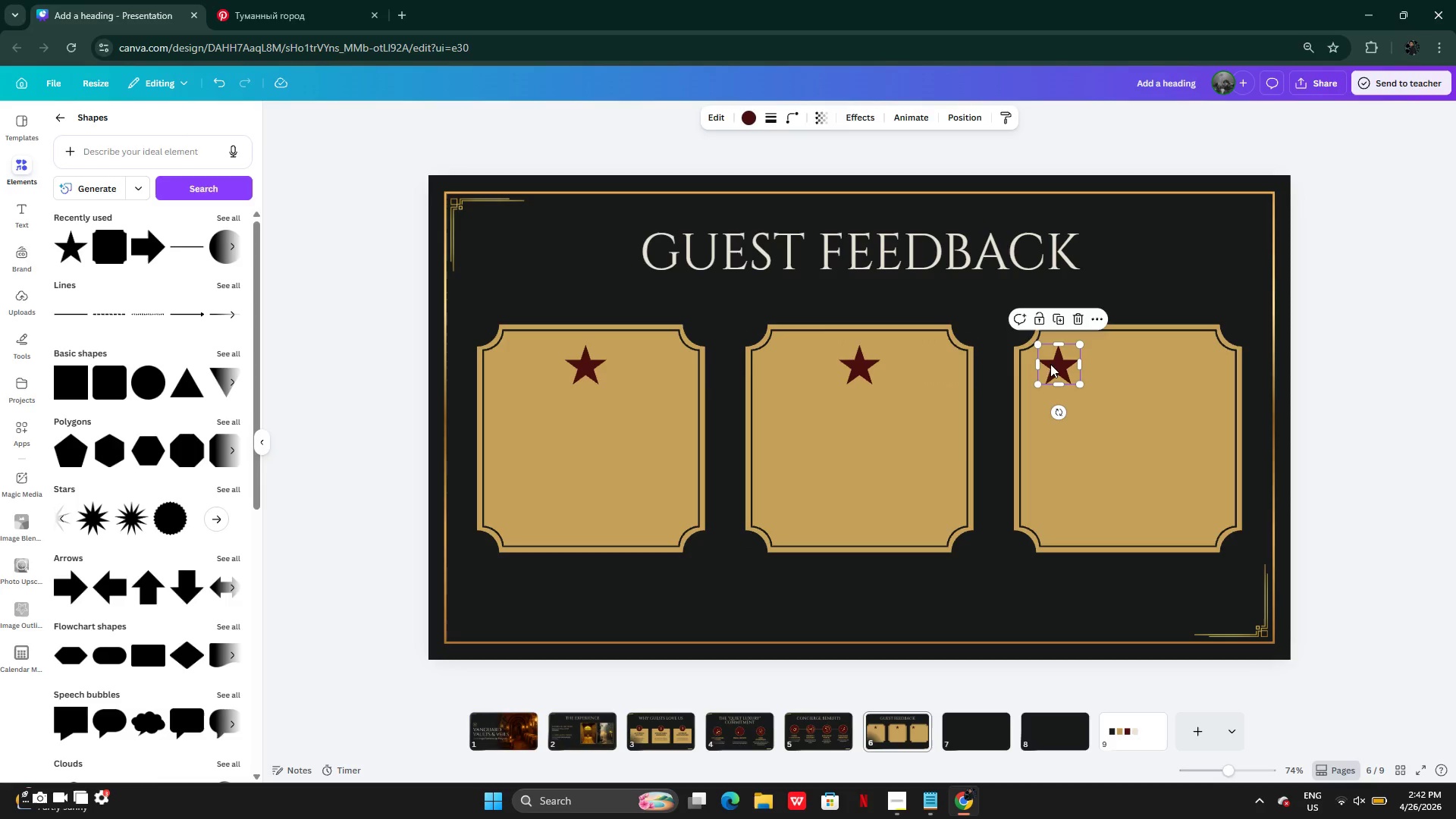 
left_click_drag(start_coordinate=[1055, 364], to_coordinate=[1124, 364])
 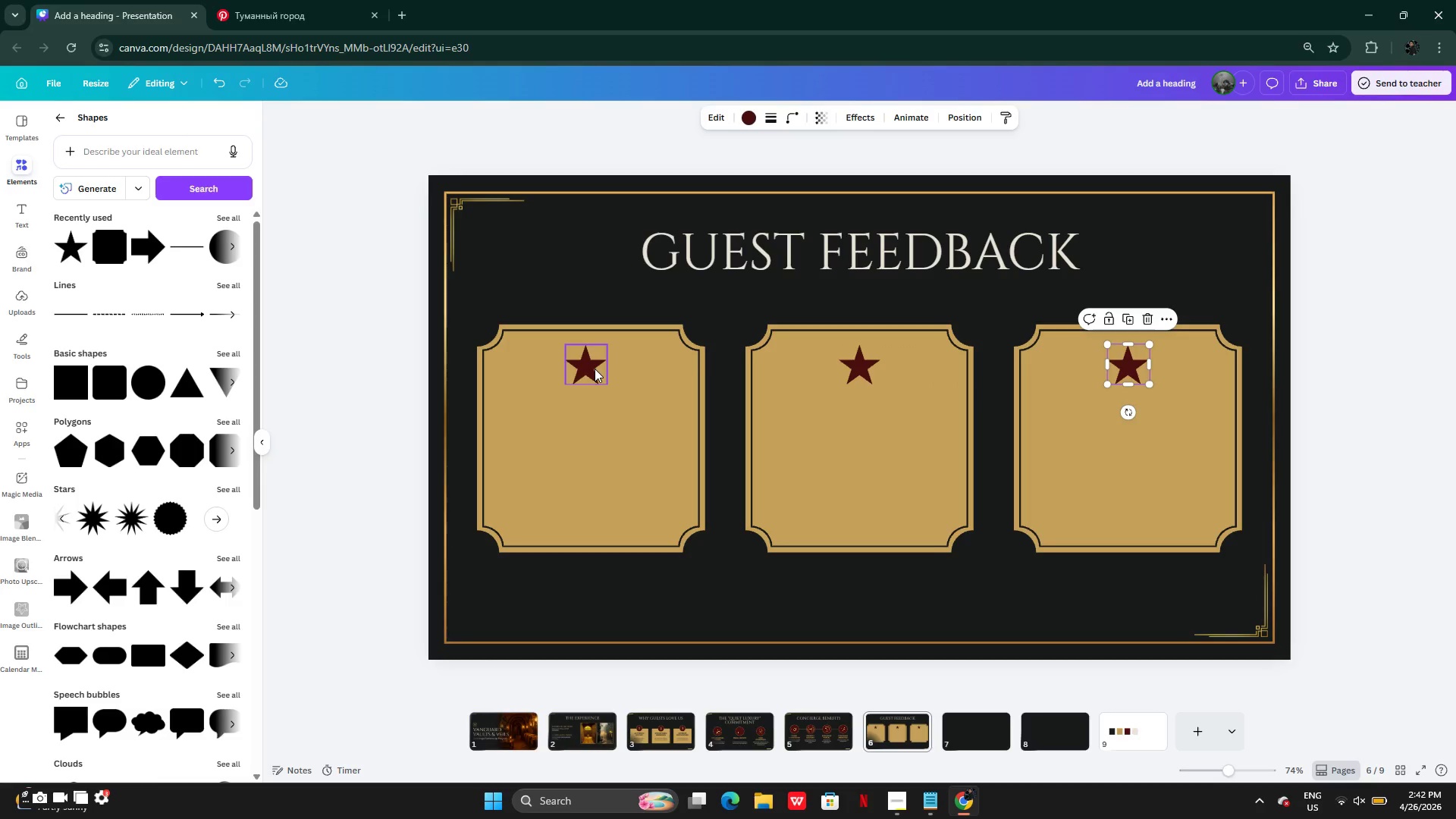 
left_click([592, 369])
 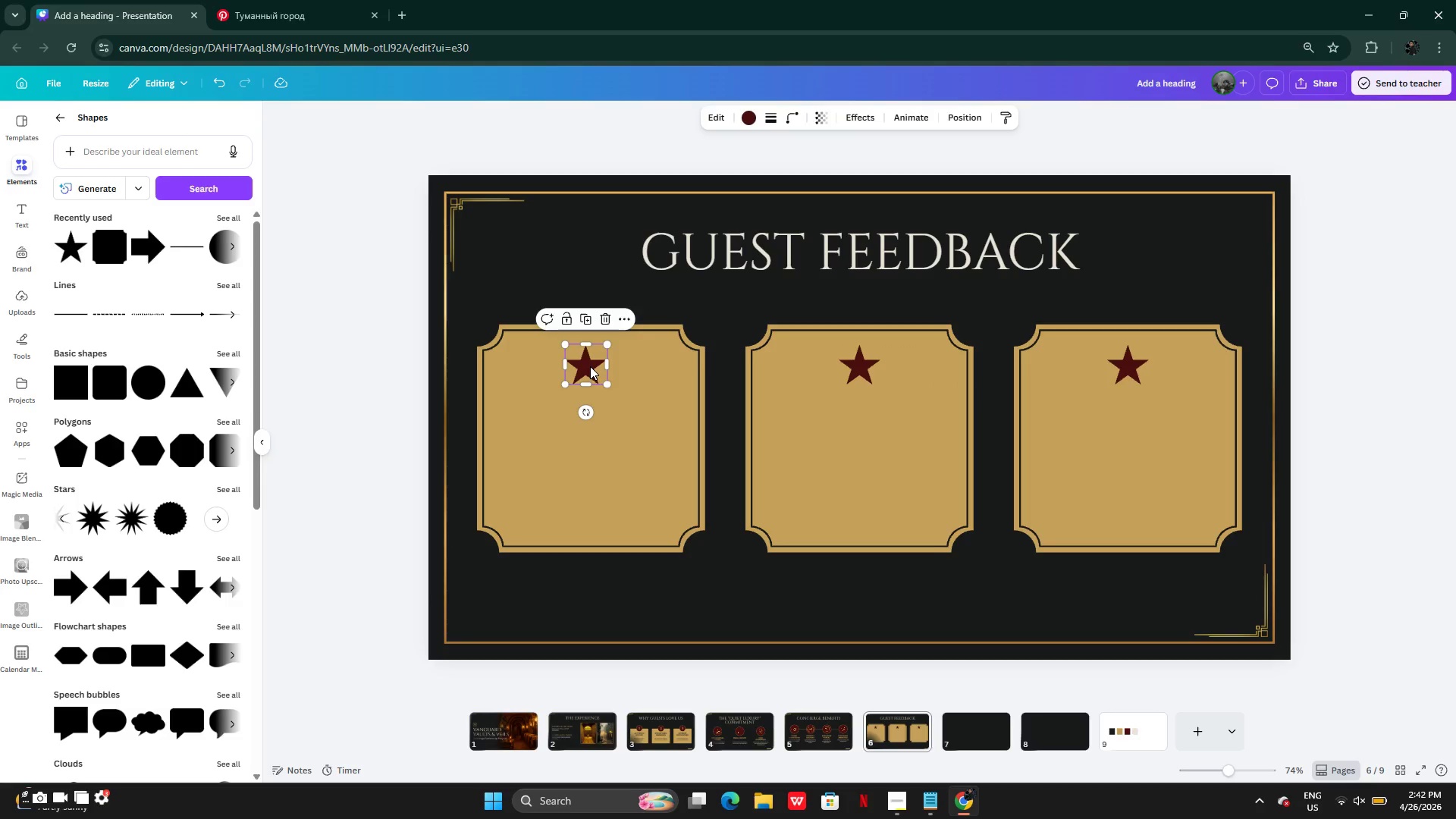 
left_click_drag(start_coordinate=[590, 366], to_coordinate=[595, 365])
 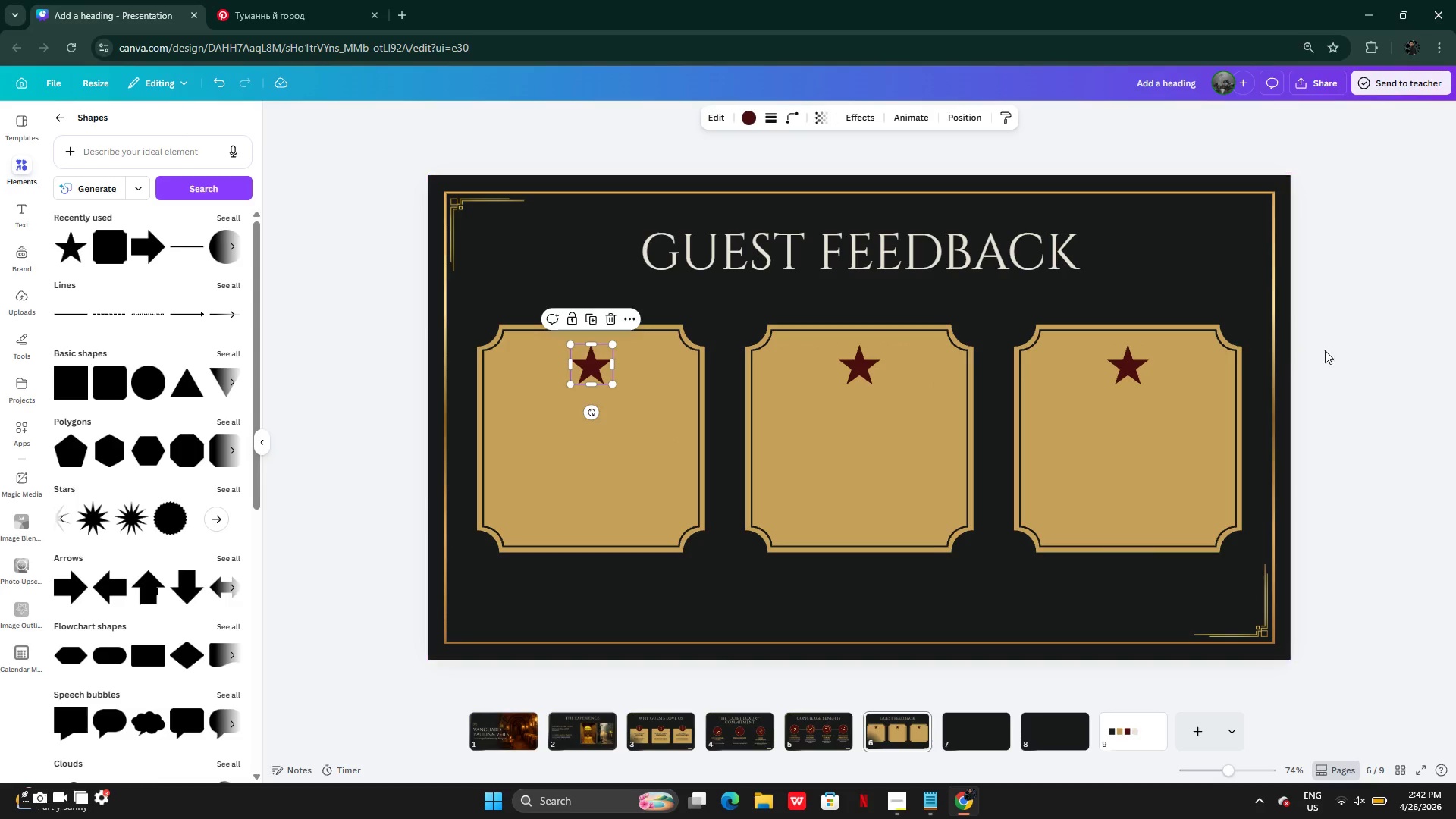 
left_click([1334, 350])
 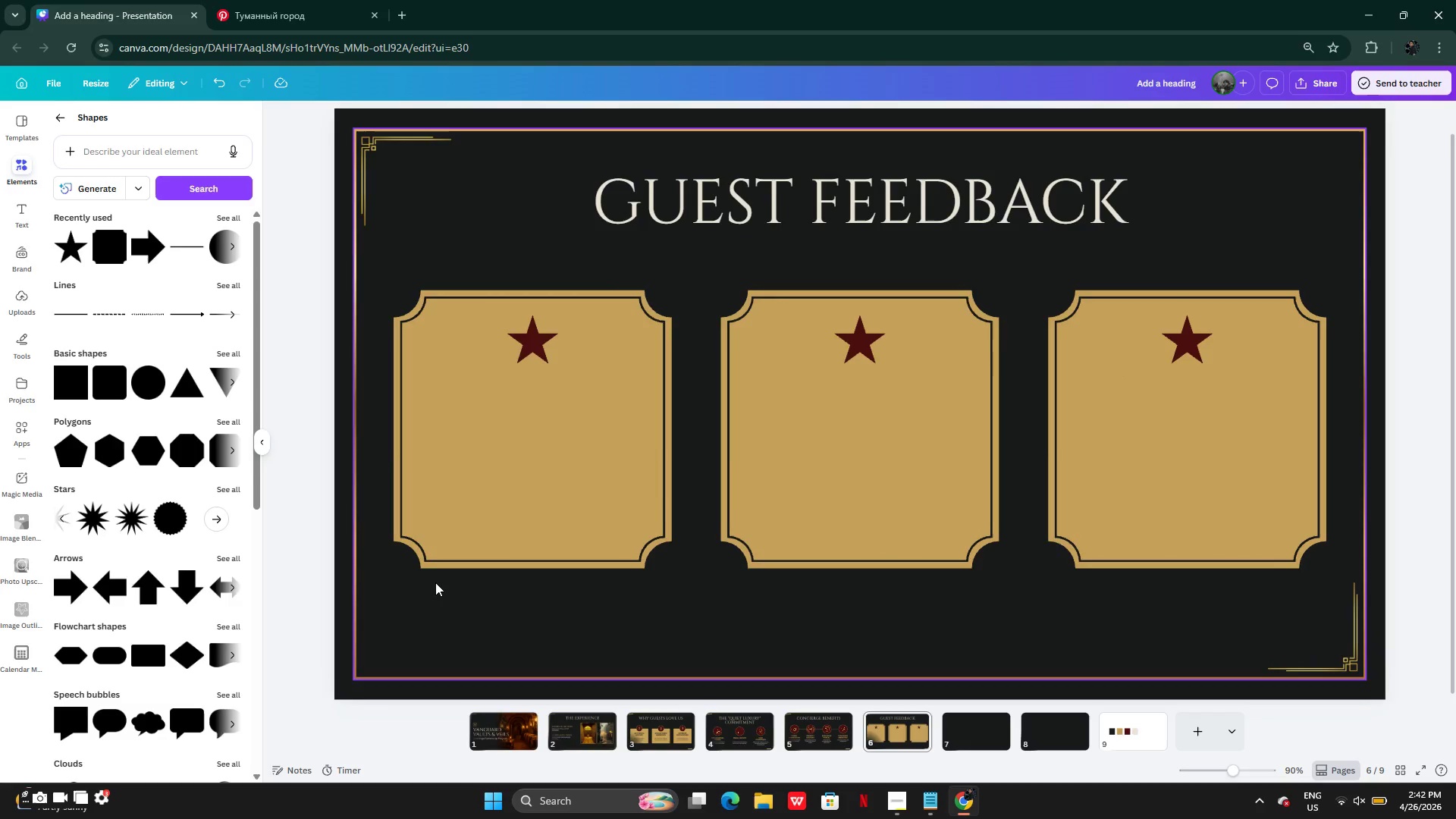 
wait(7.3)
 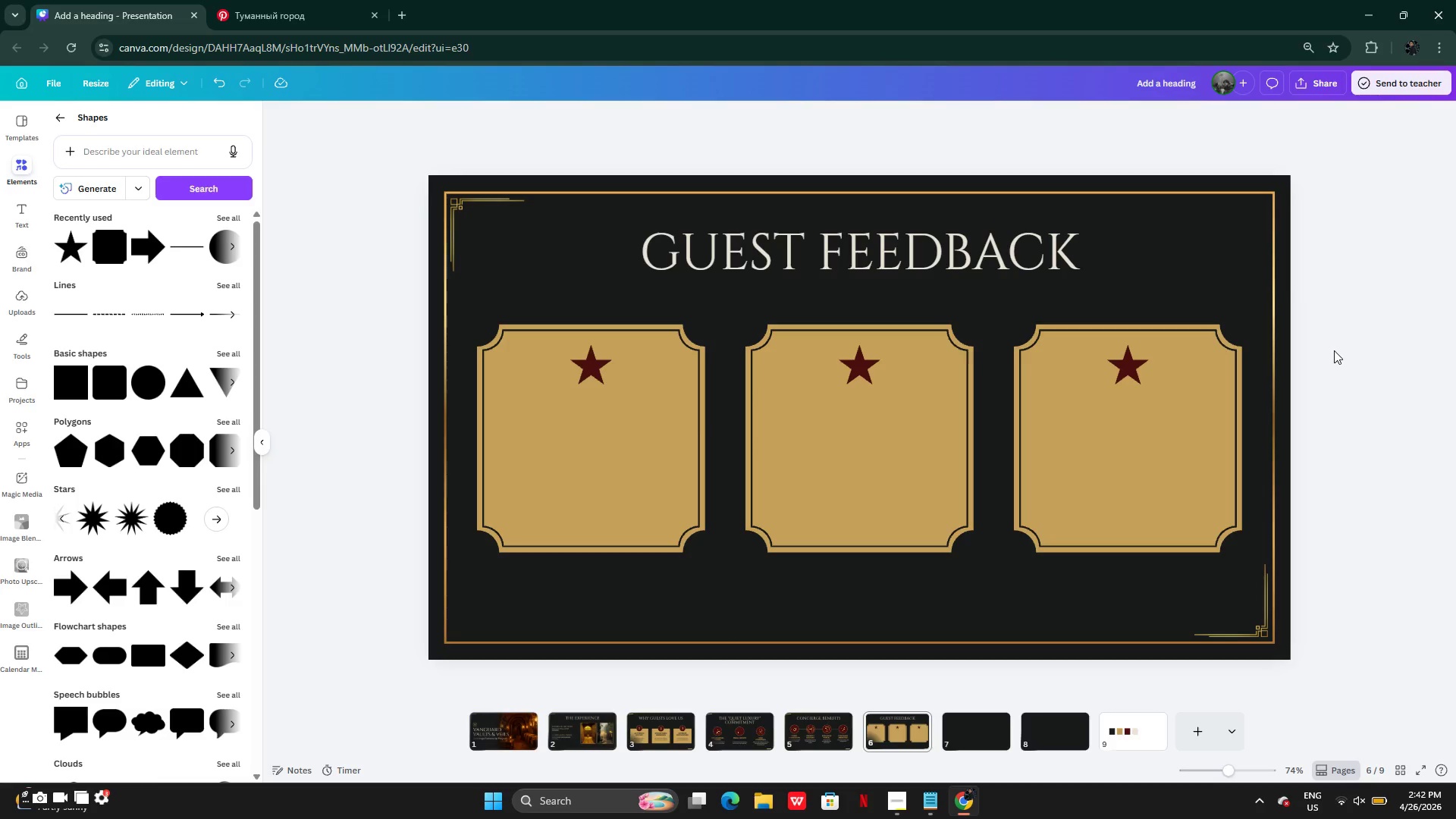 
left_click([651, 734])
 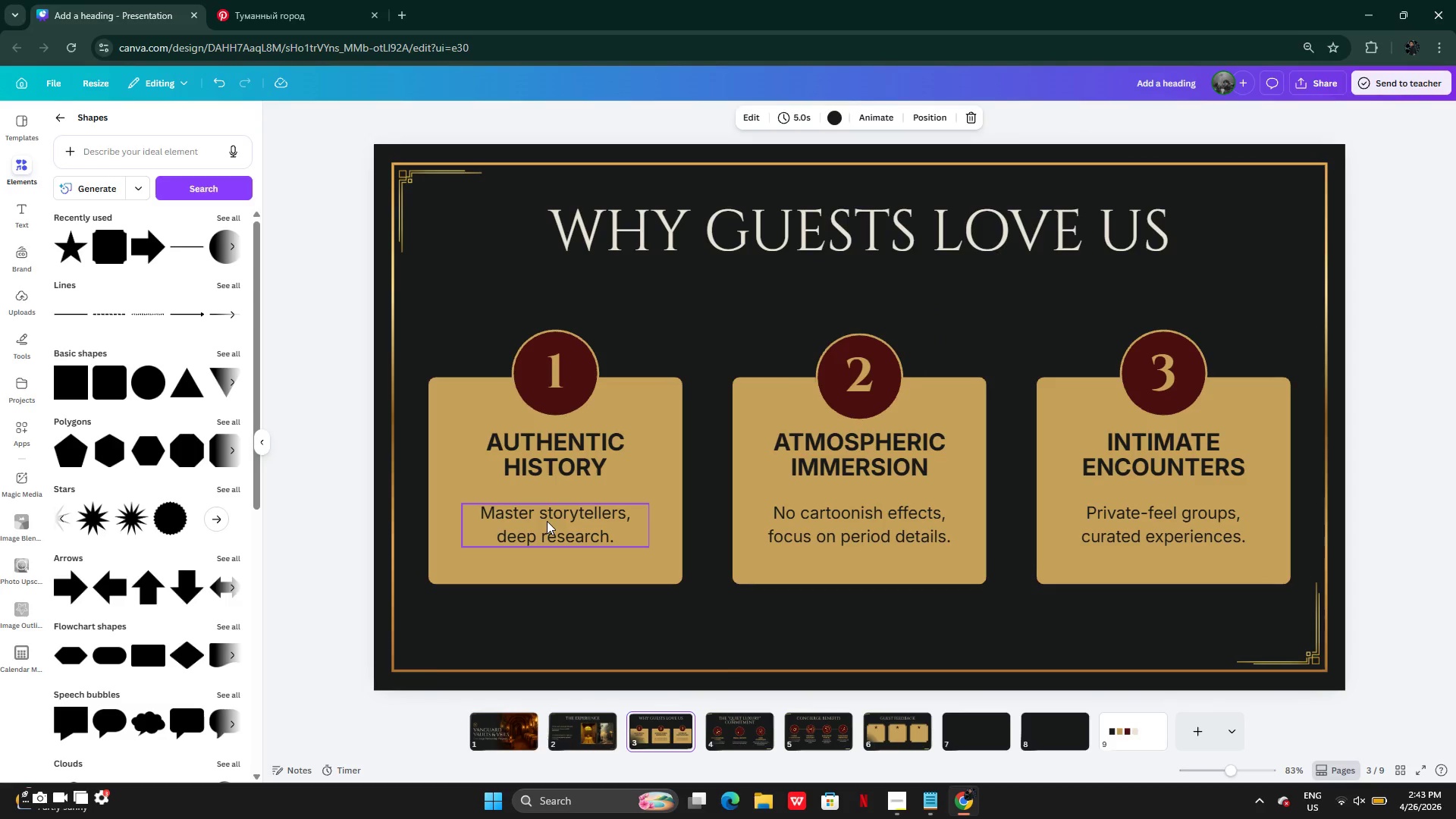 
left_click([547, 522])
 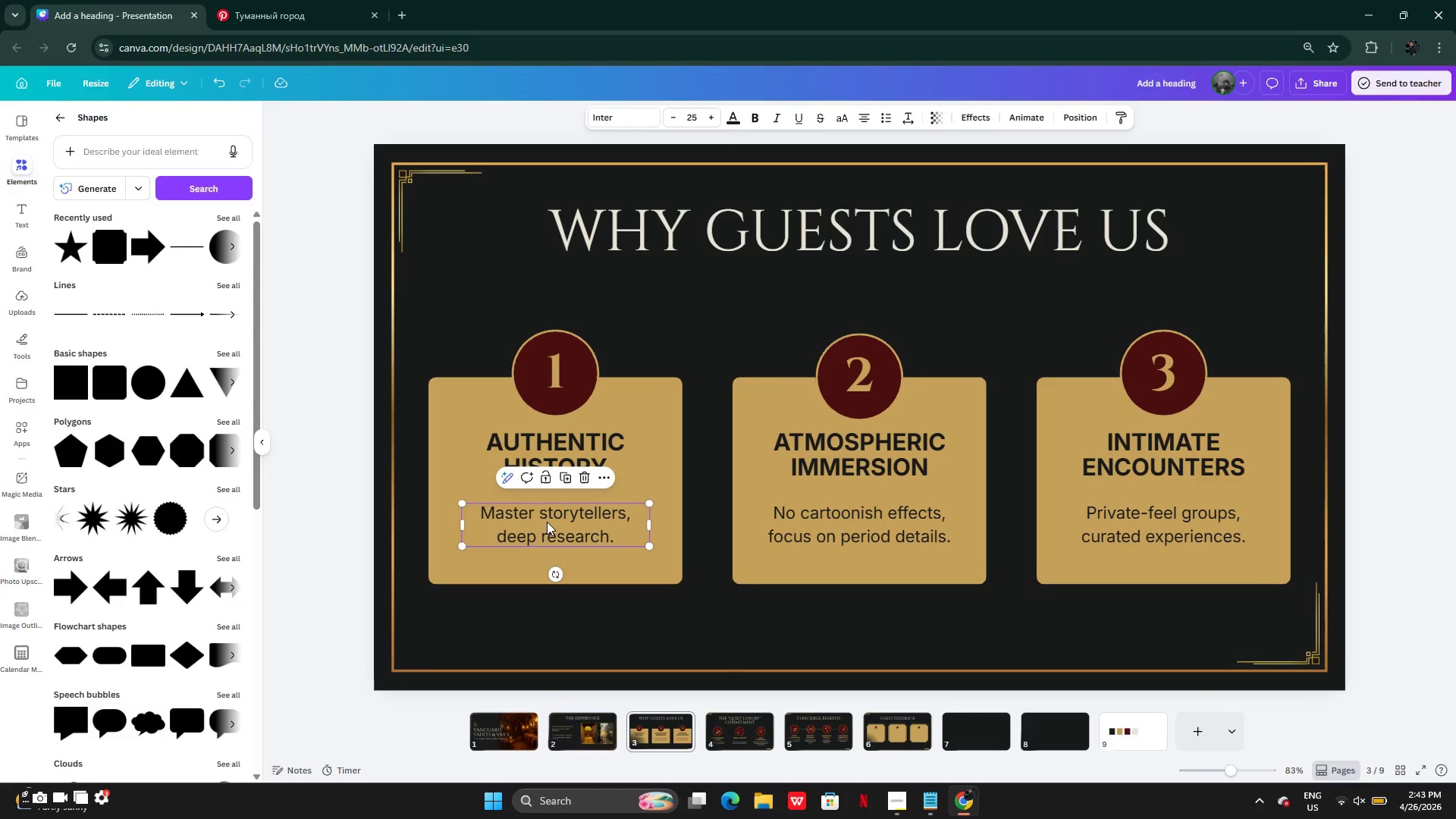 
hold_key(key=ShiftLeft, duration=0.38)
 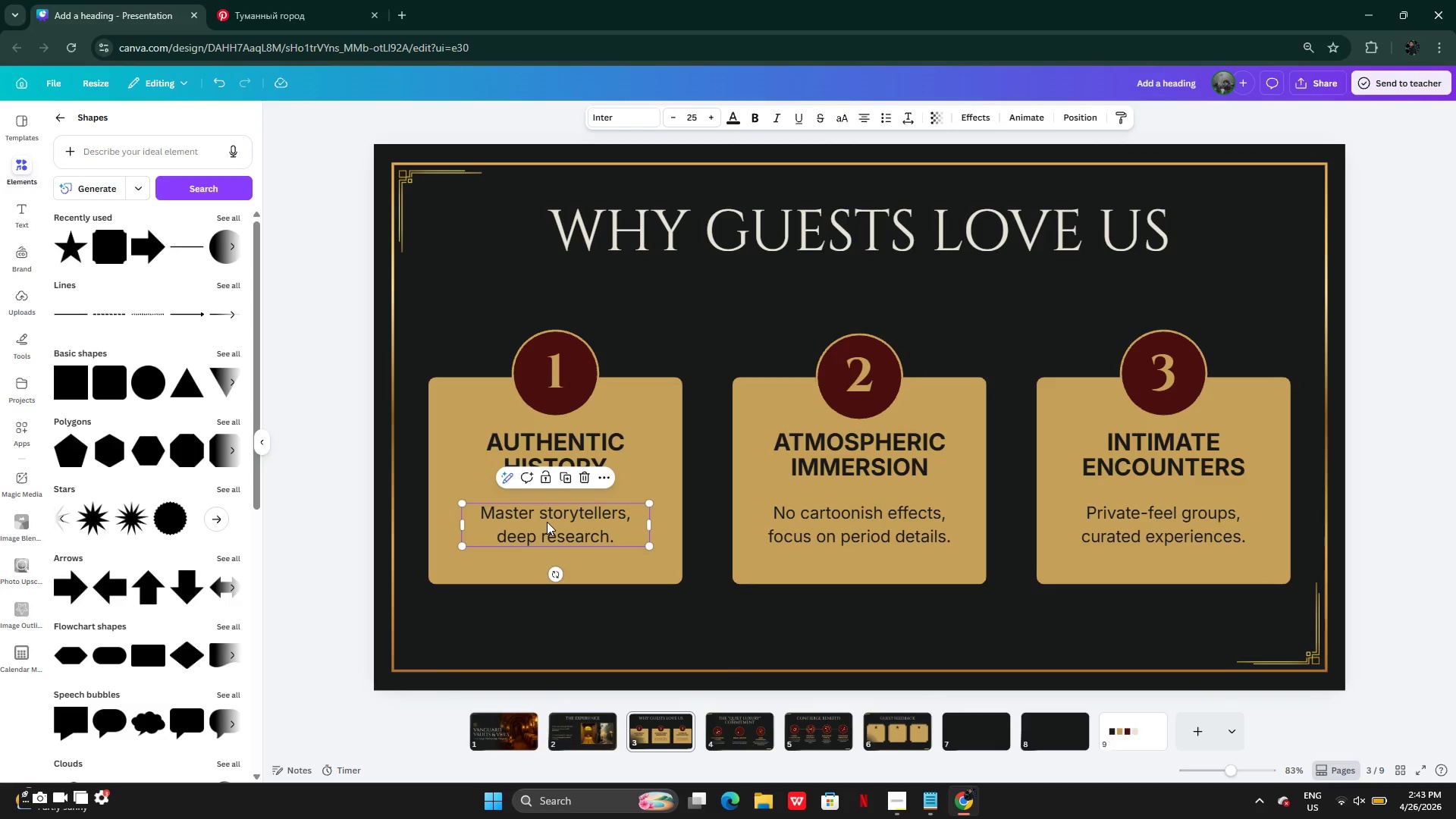 
key(Control+C)
 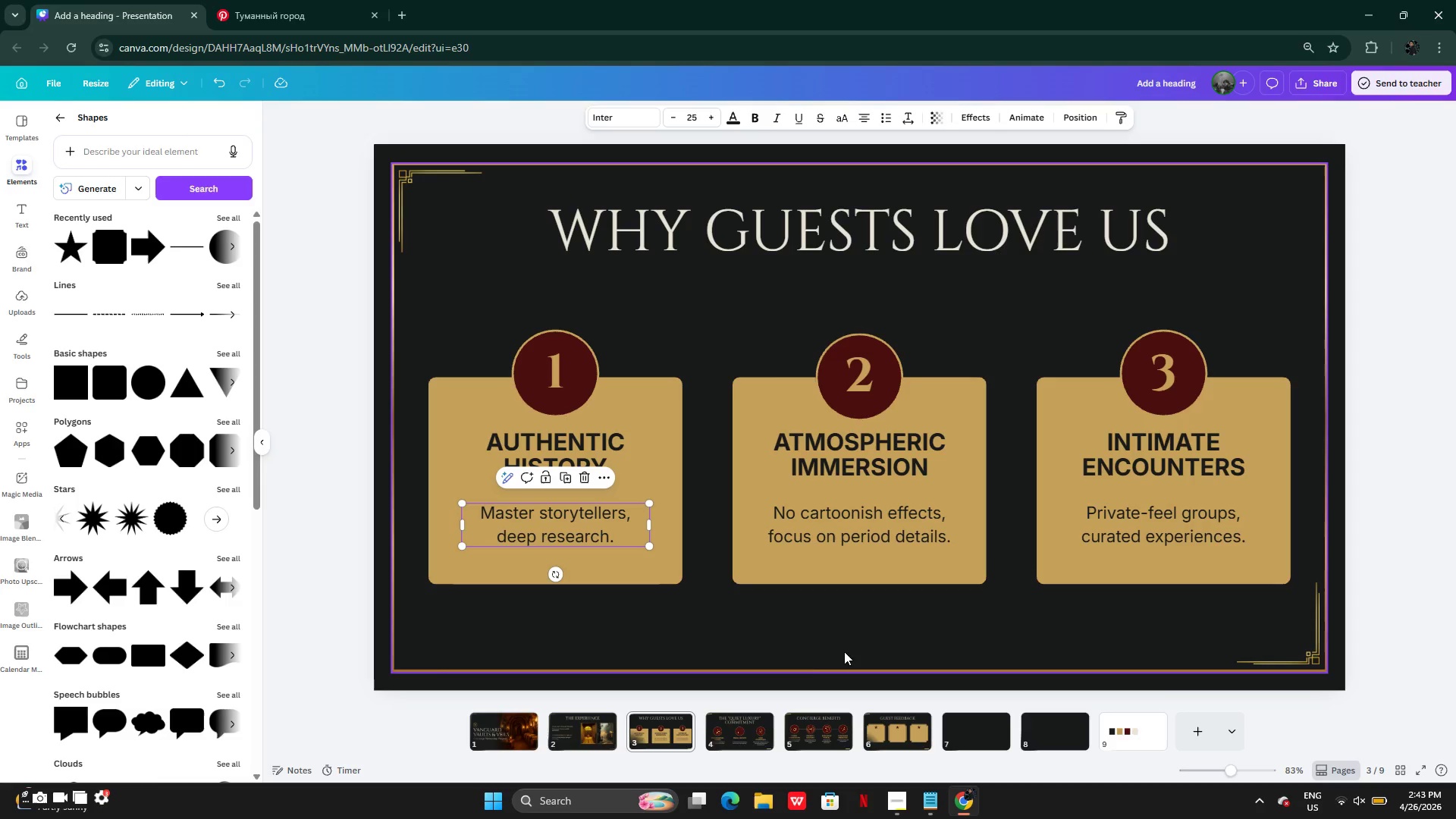 
left_click([731, 736])
 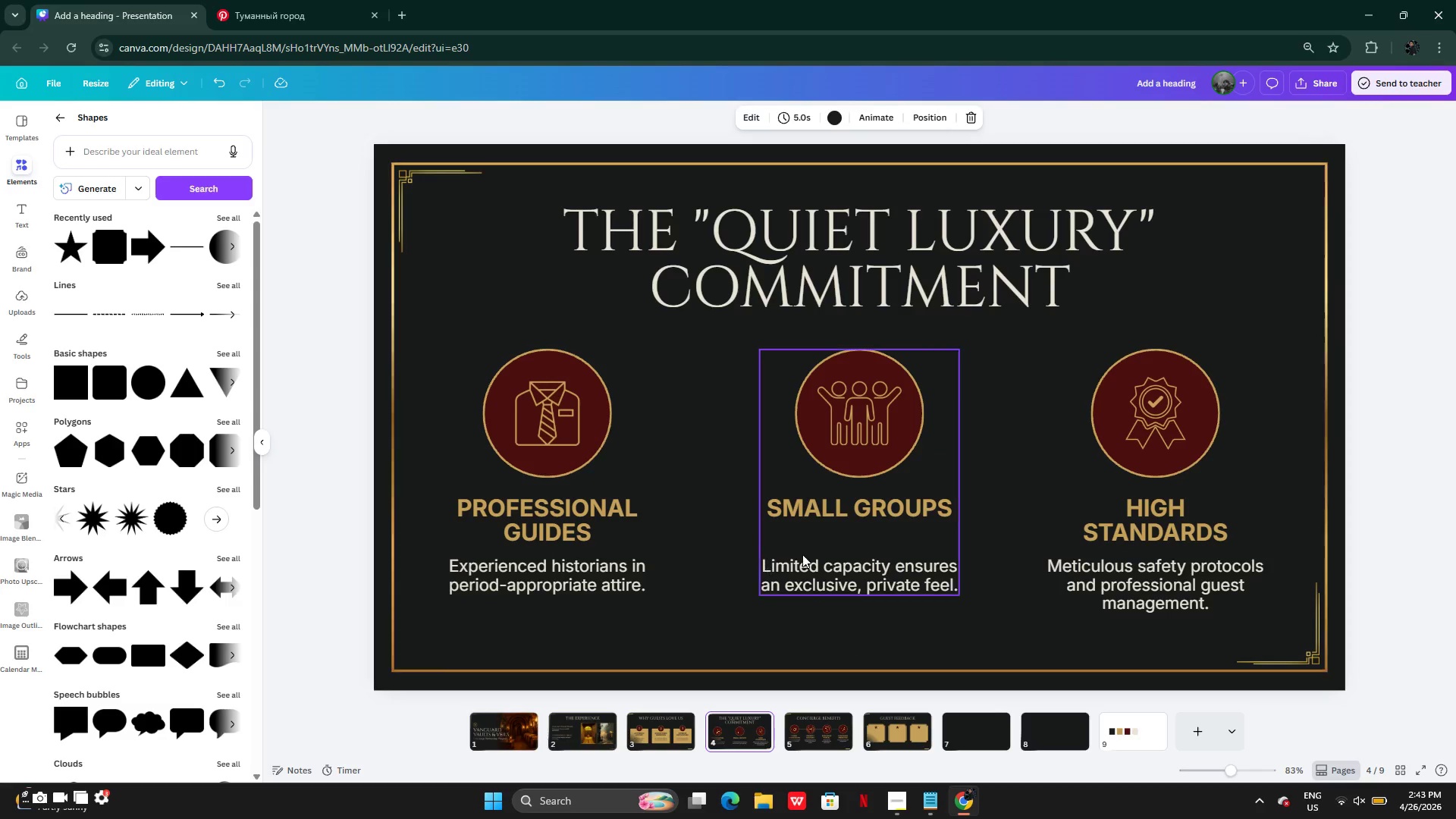 
double_click([808, 566])
 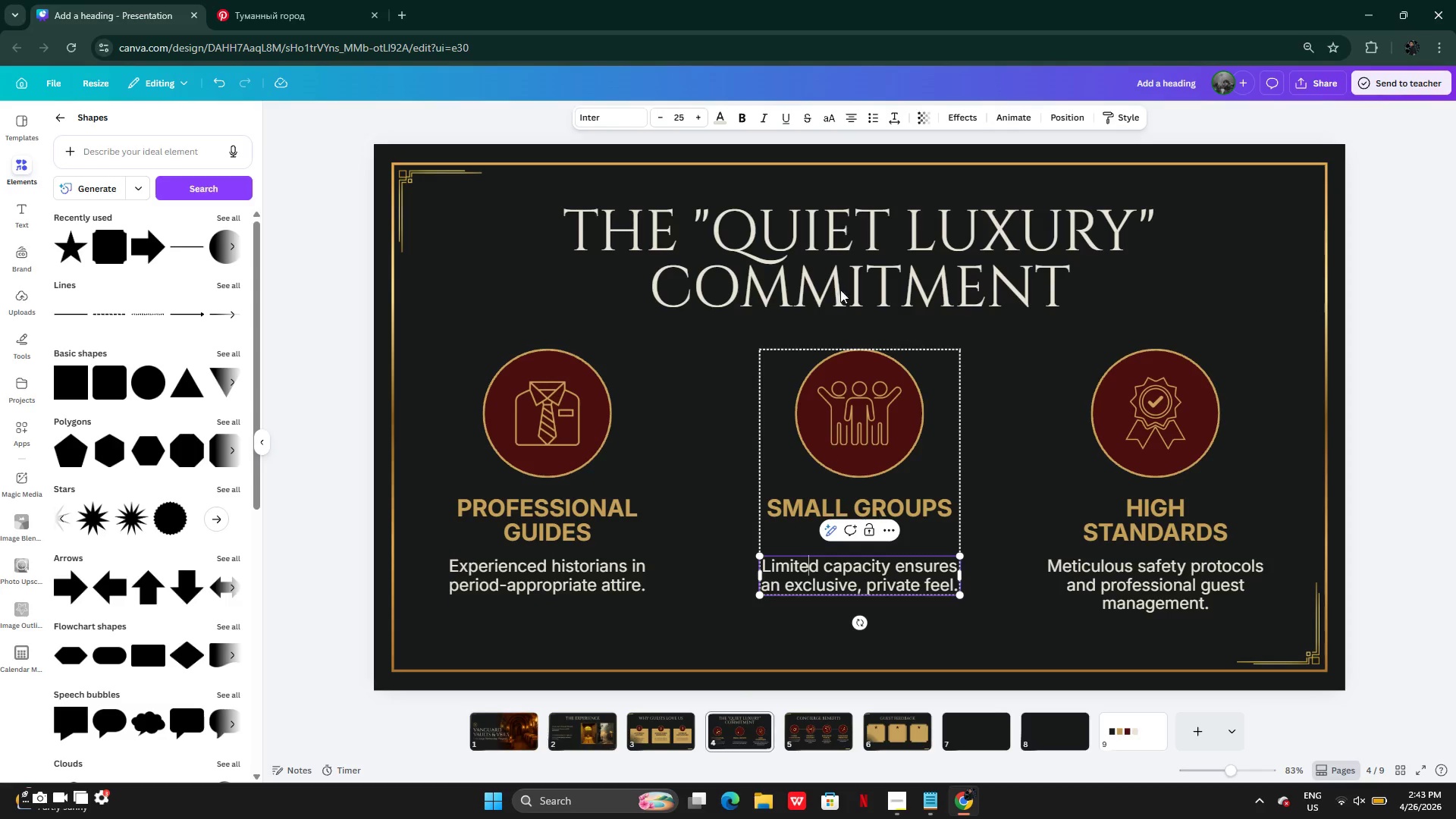 
left_click([900, 125])
 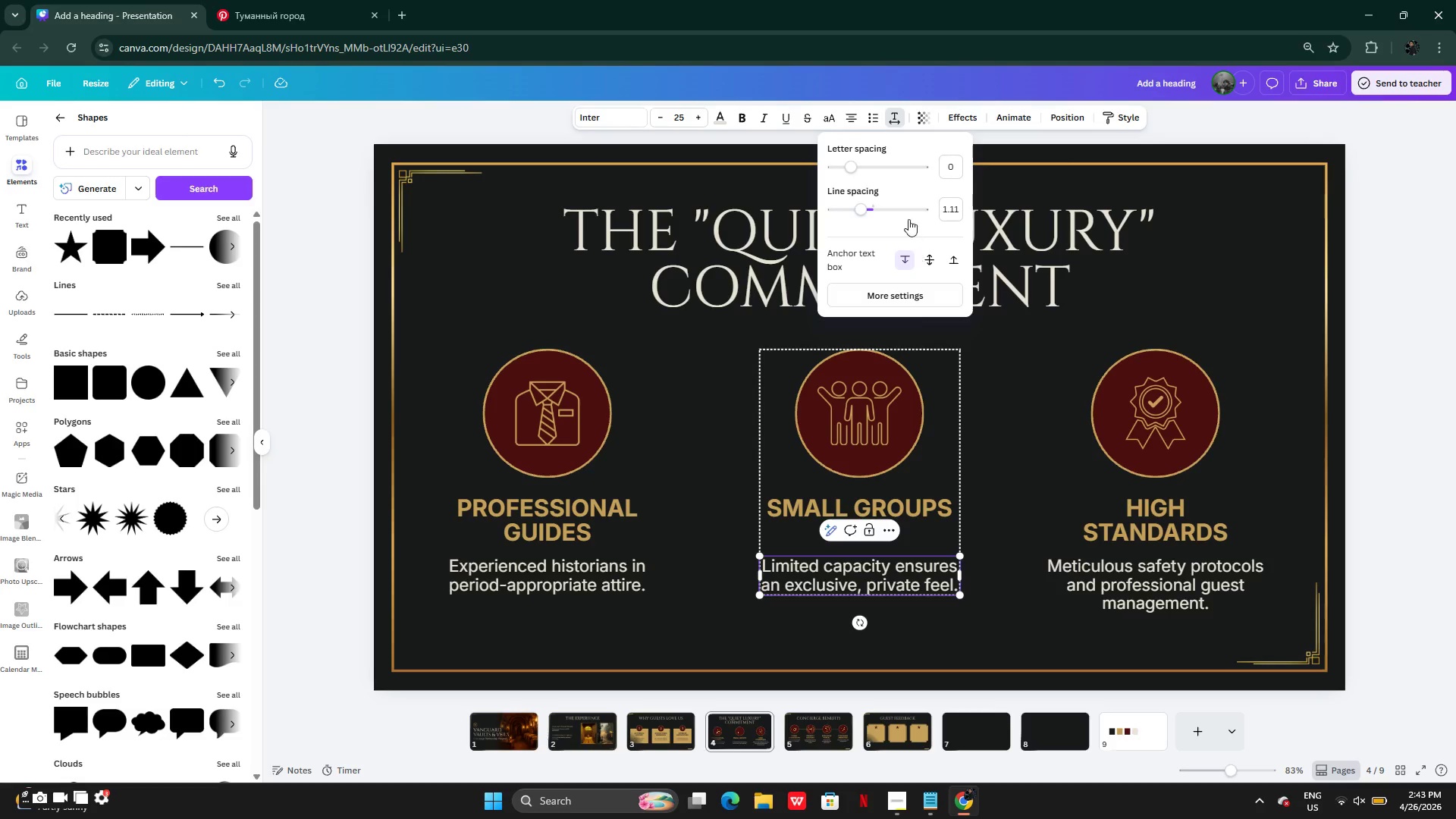 
left_click([961, 212])
 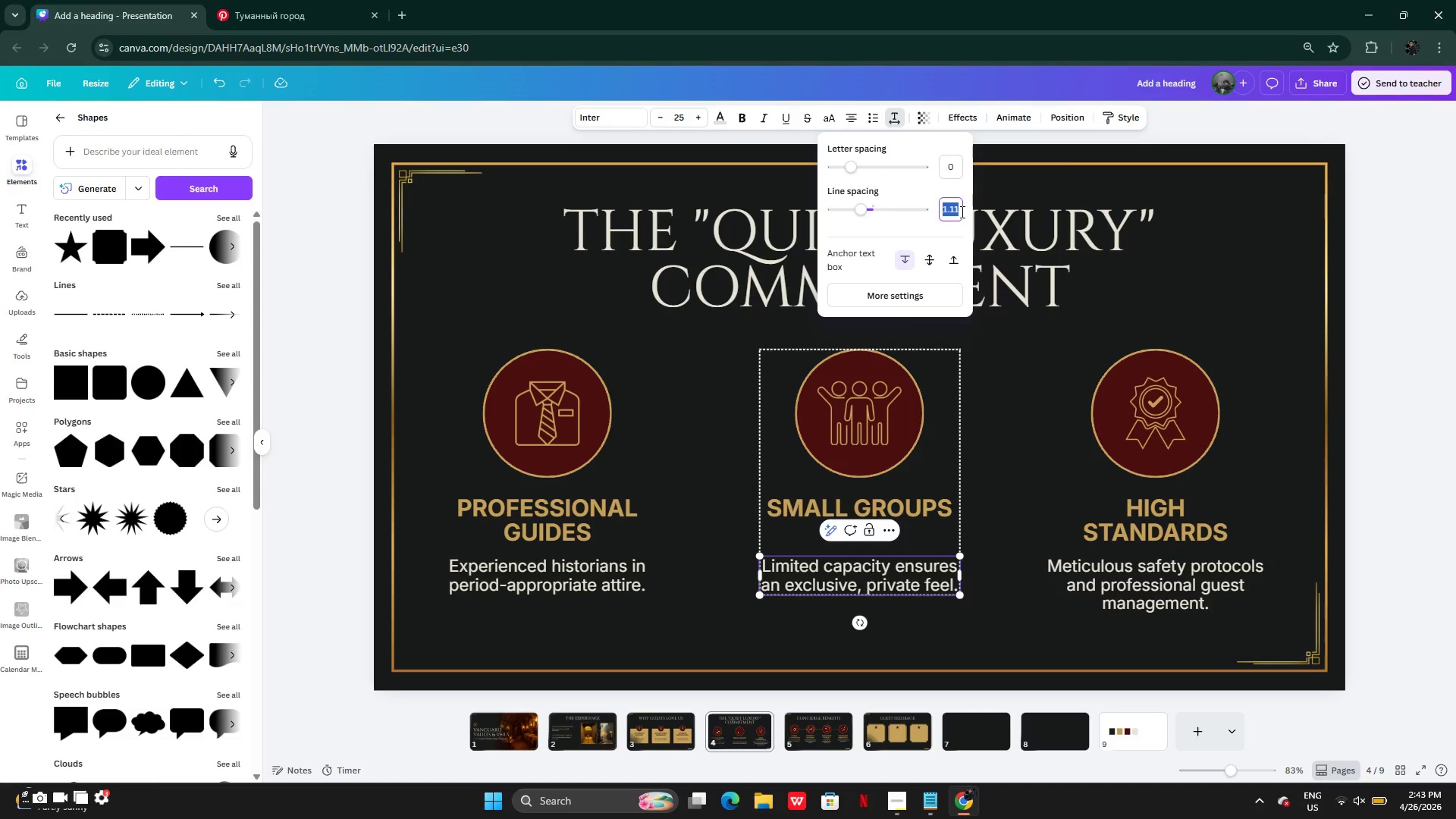 
key(Control+C)
 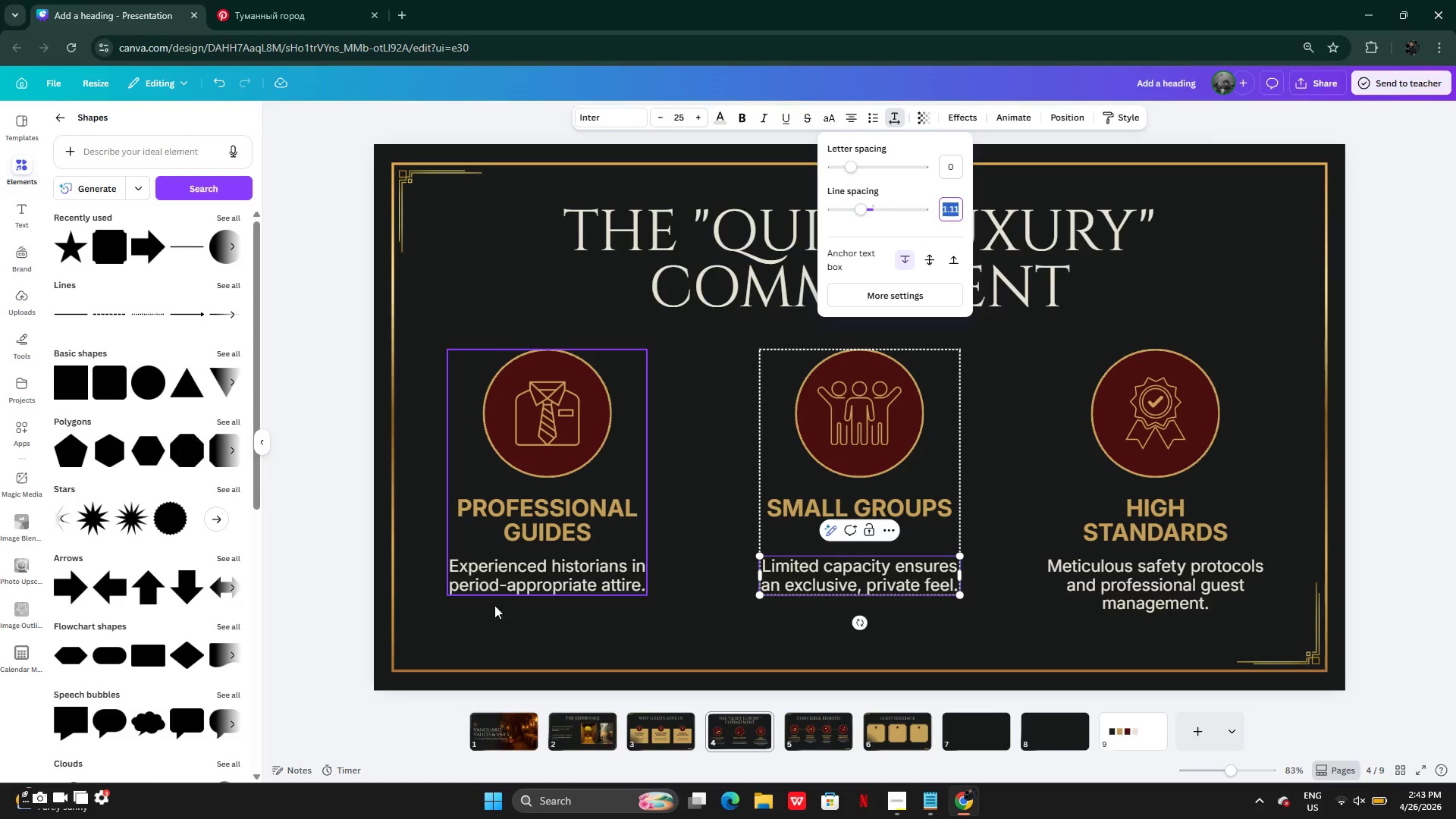 
left_click_drag(start_coordinate=[549, 636], to_coordinate=[603, 717])
 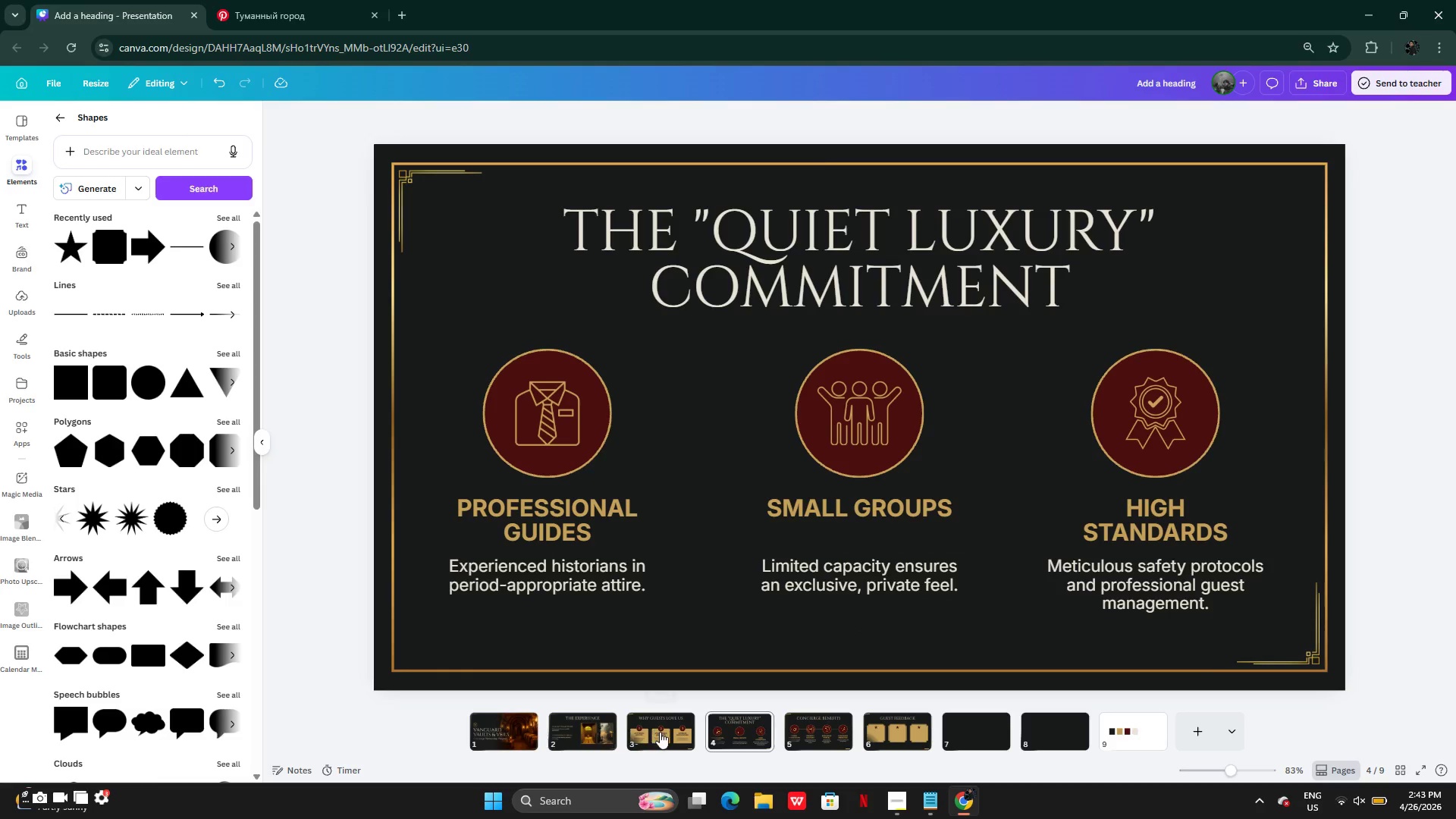 
left_click([660, 733])
 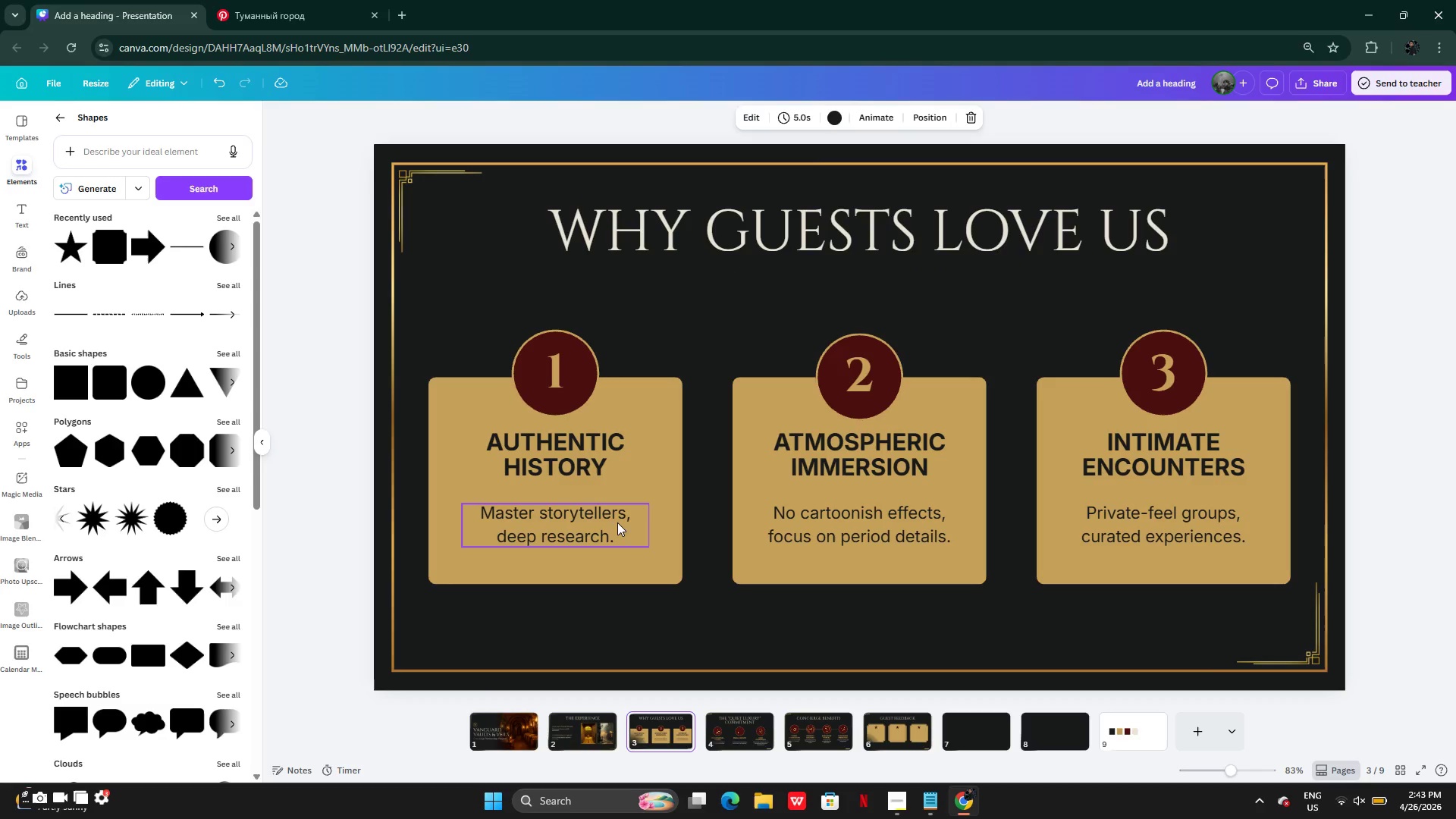 
left_click([592, 519])
 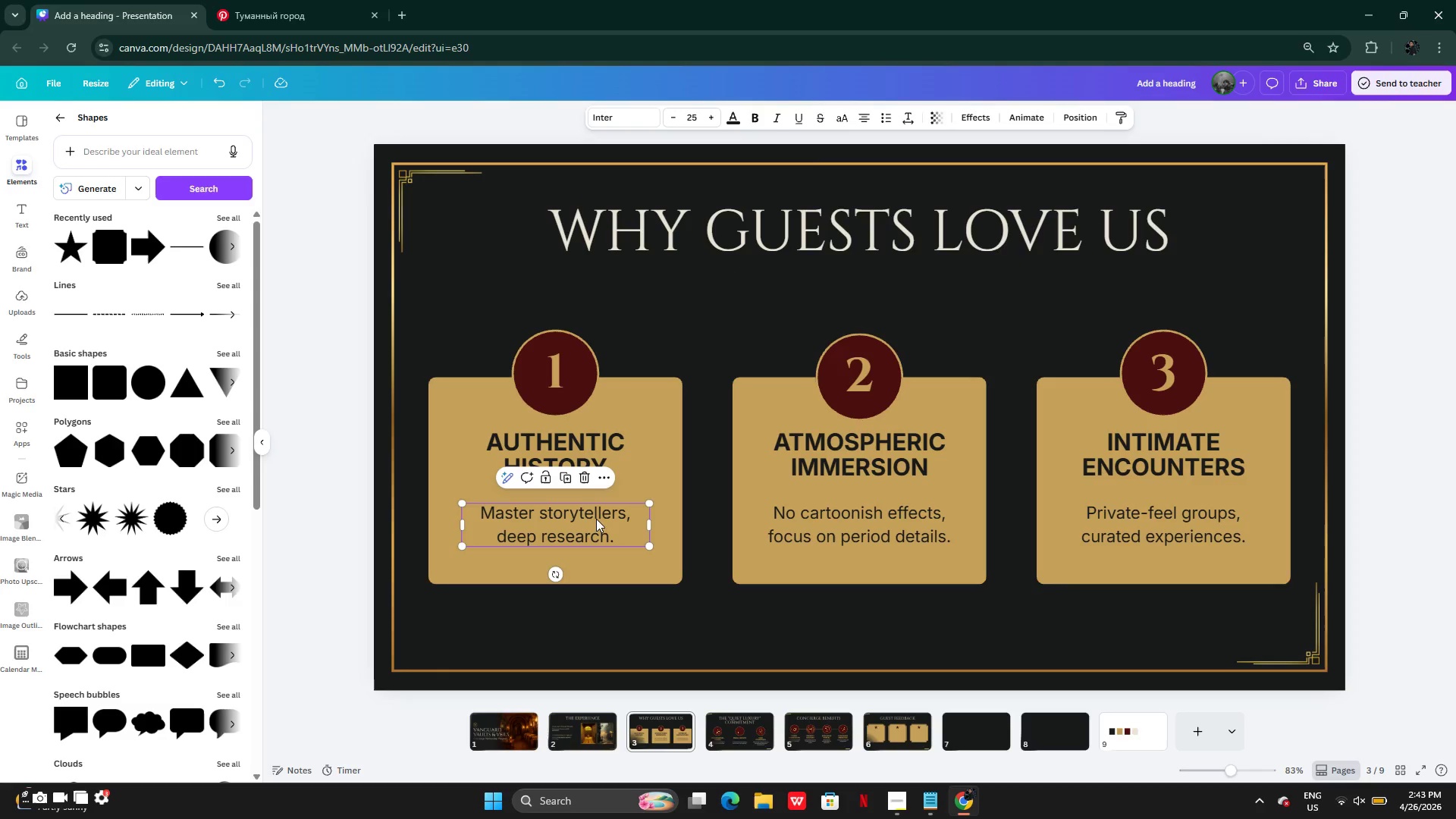 
hold_key(key=ShiftLeft, duration=1.42)
left_click([836, 519])
 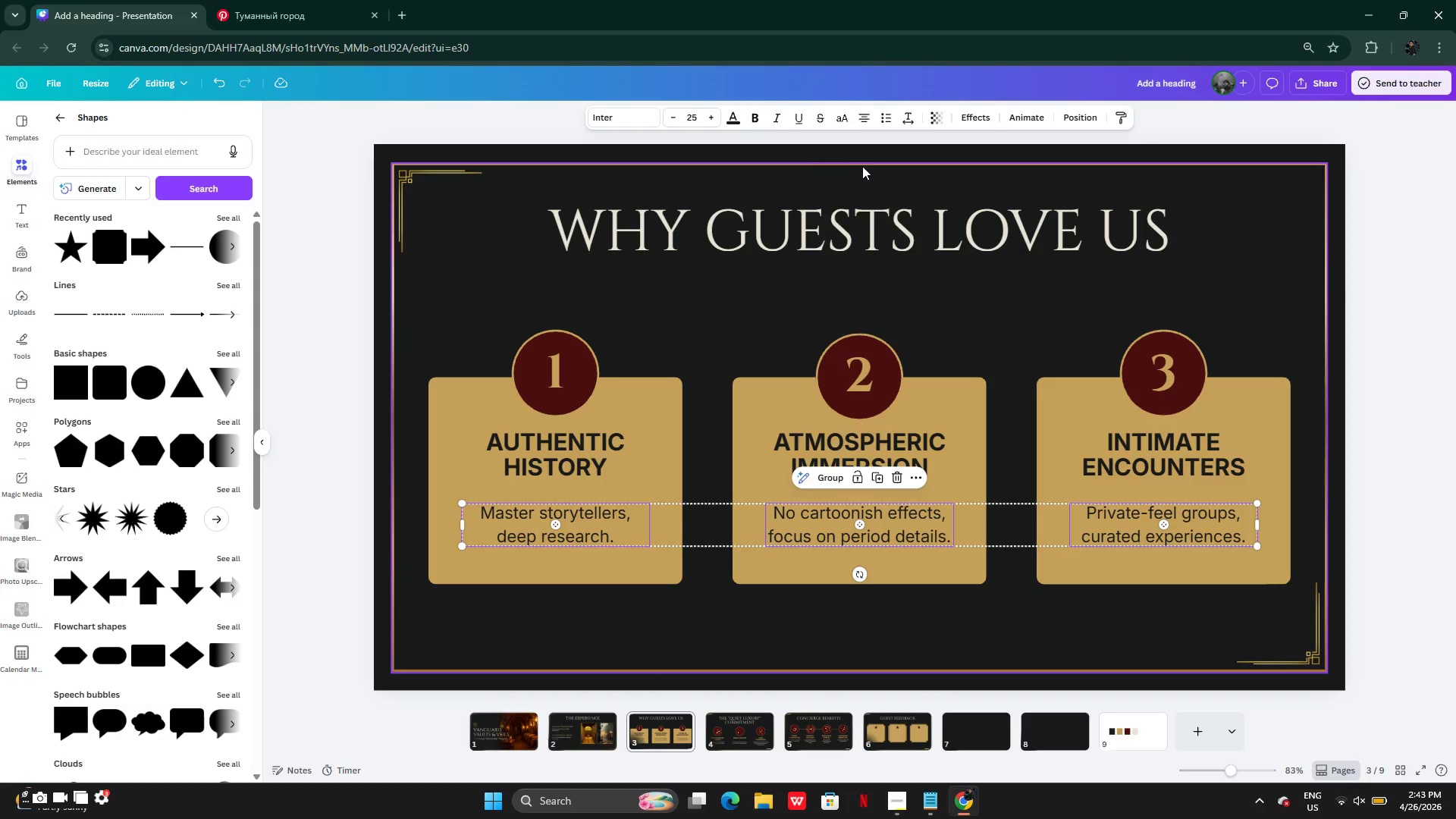 
left_click([905, 113])
 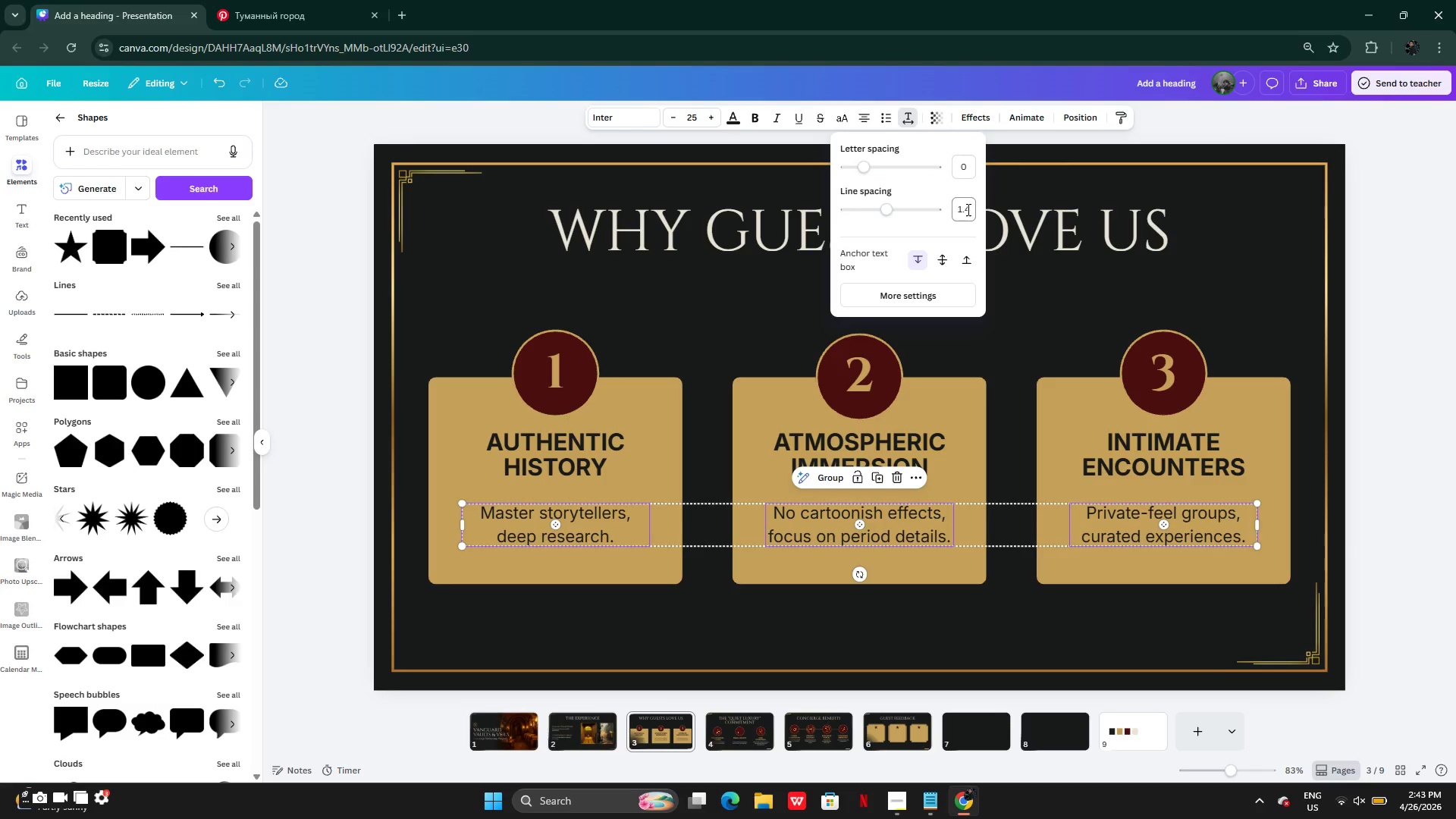 
key(Control+V)
 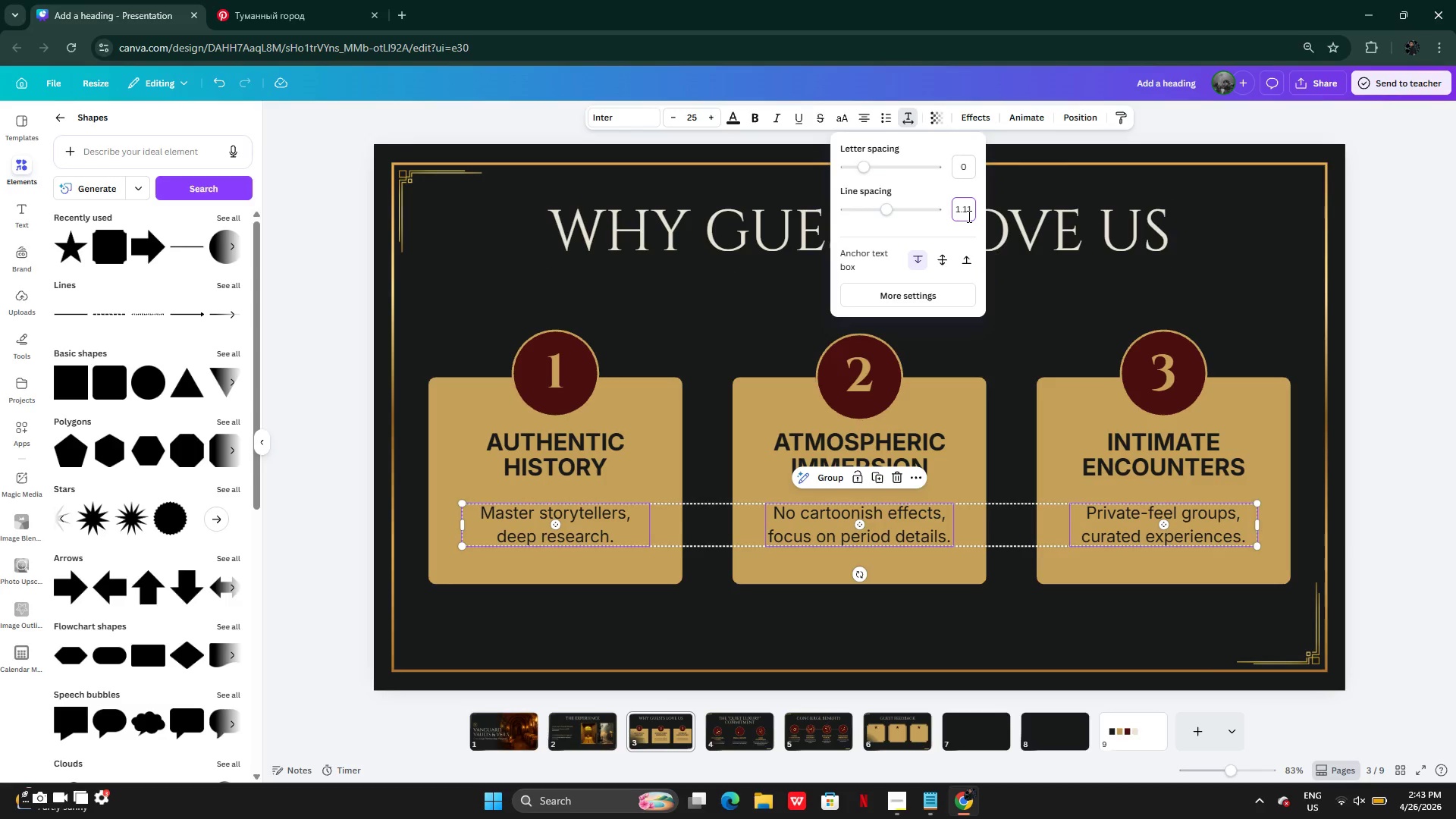 
key(Enter)
 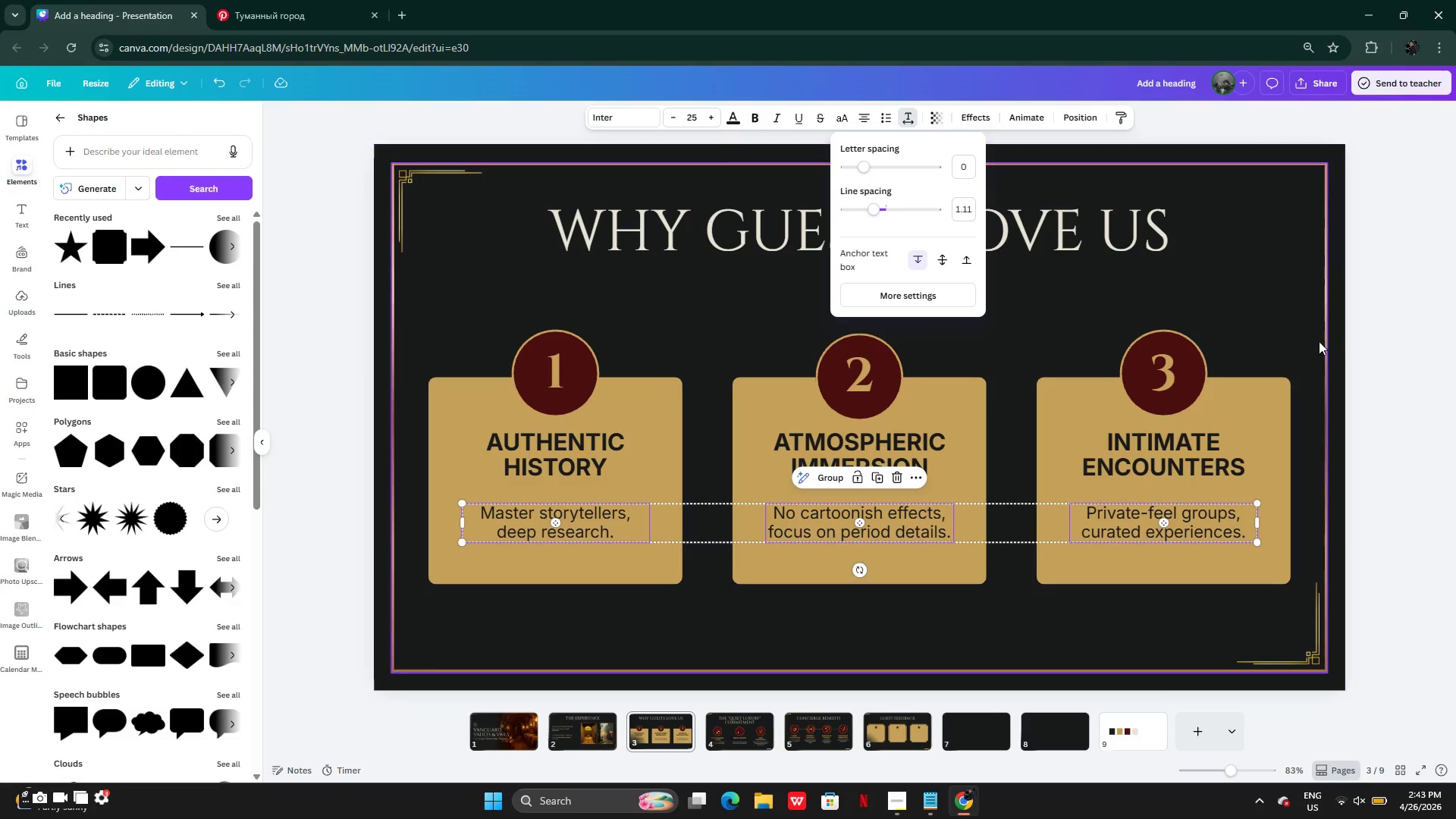 
left_click([1358, 355])
 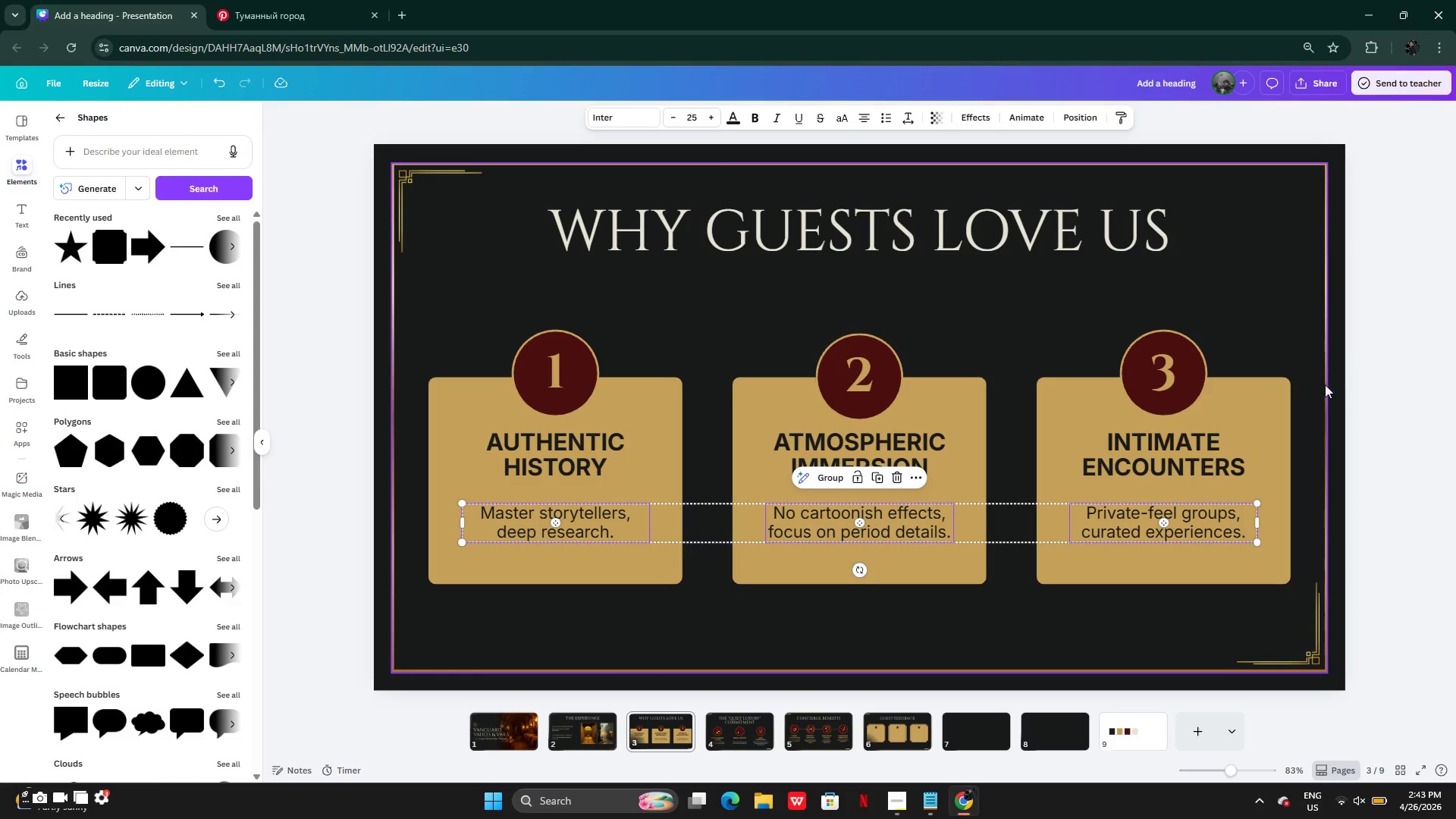 
left_click([1366, 384])
 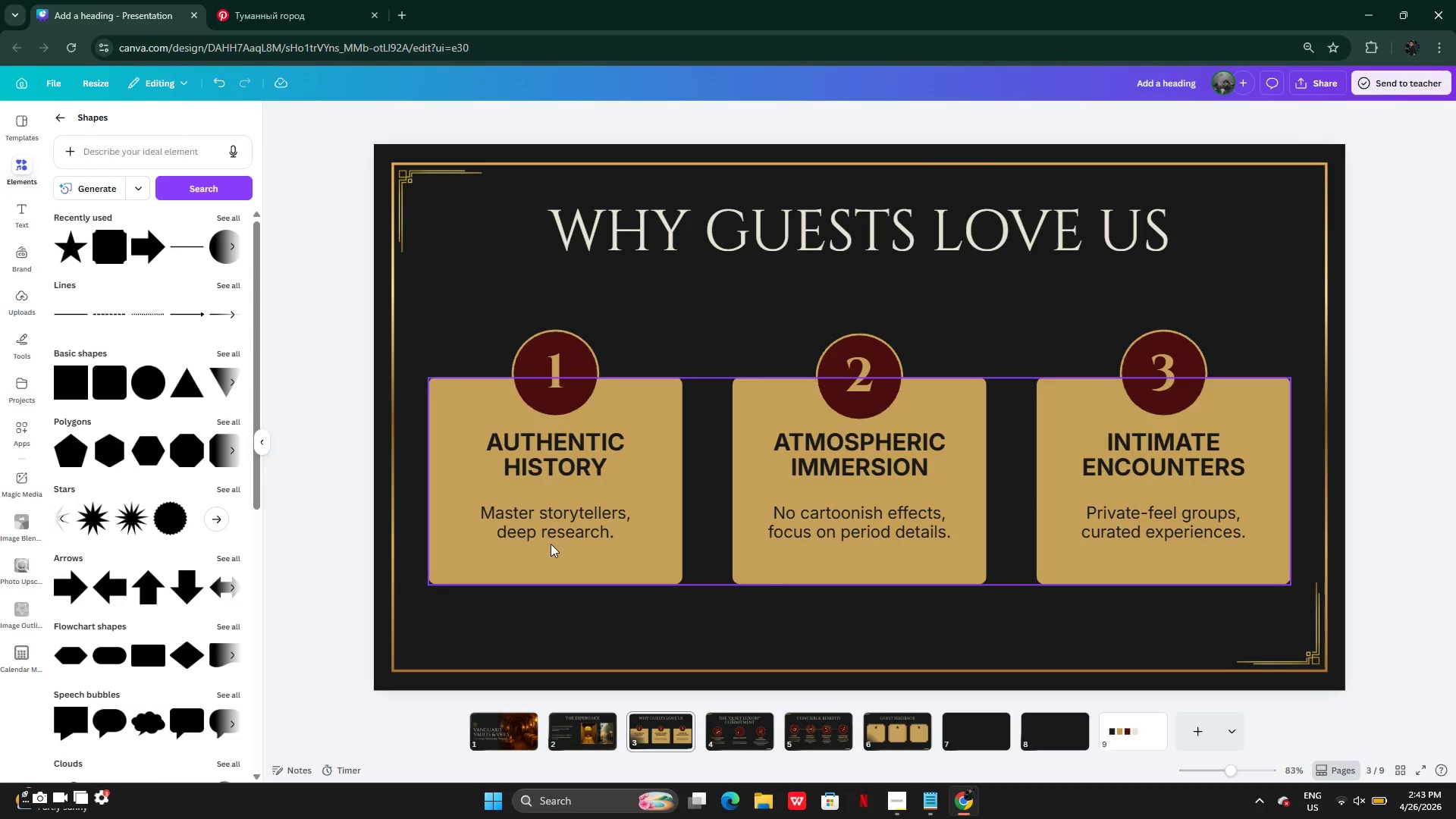 
left_click([550, 537])
 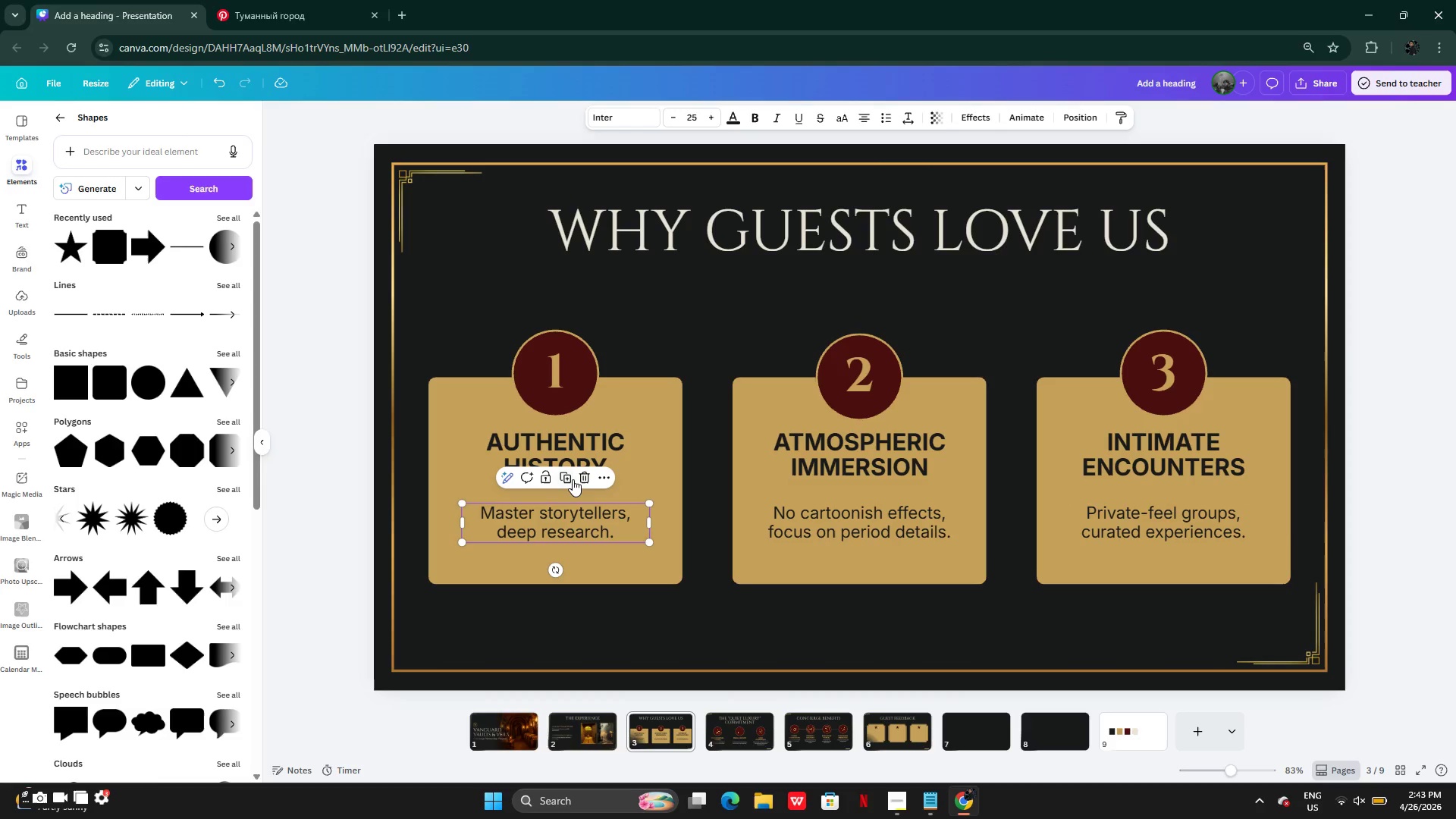 
left_click([571, 477])
 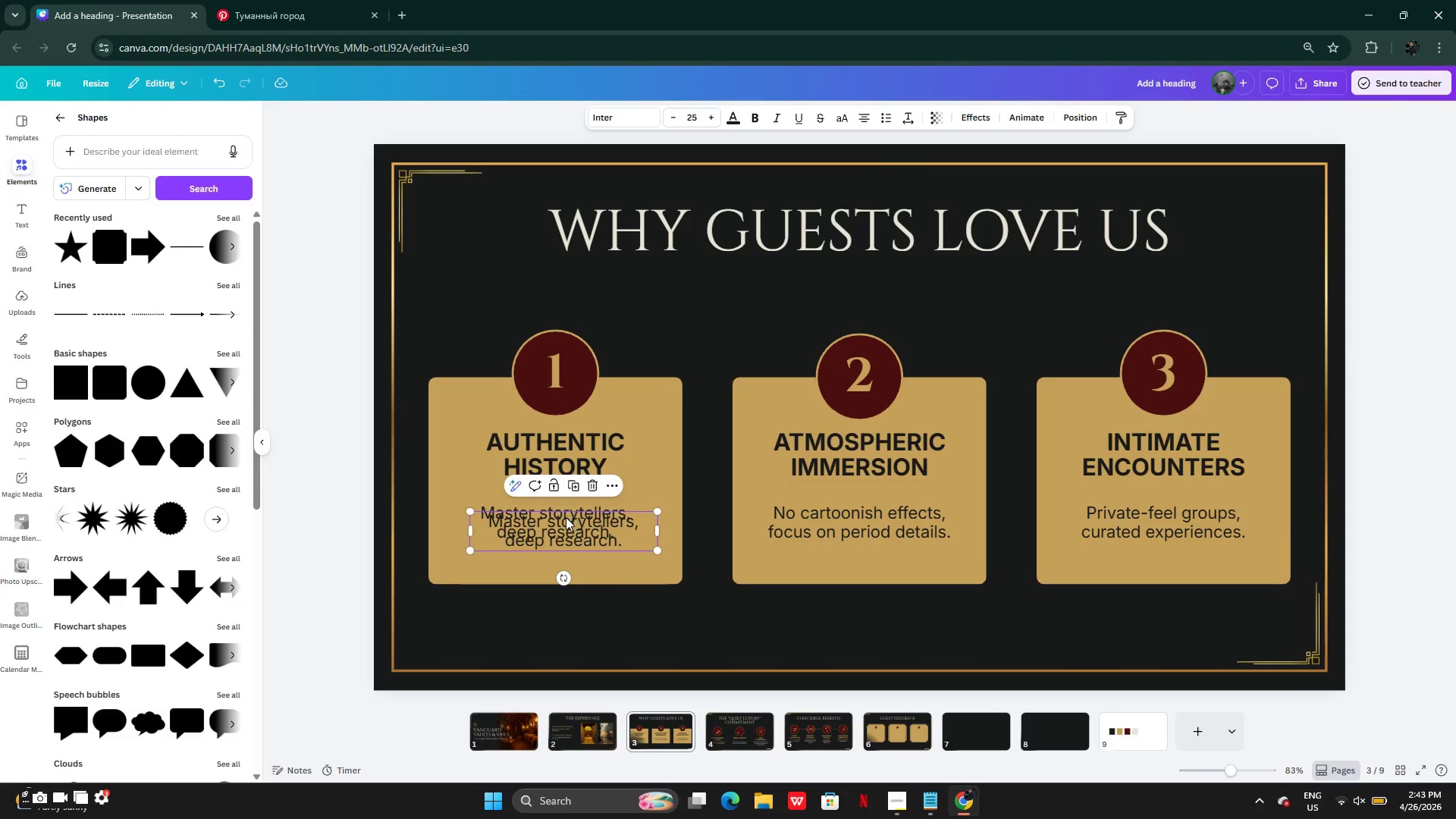 
left_click_drag(start_coordinate=[566, 519], to_coordinate=[891, 715])
 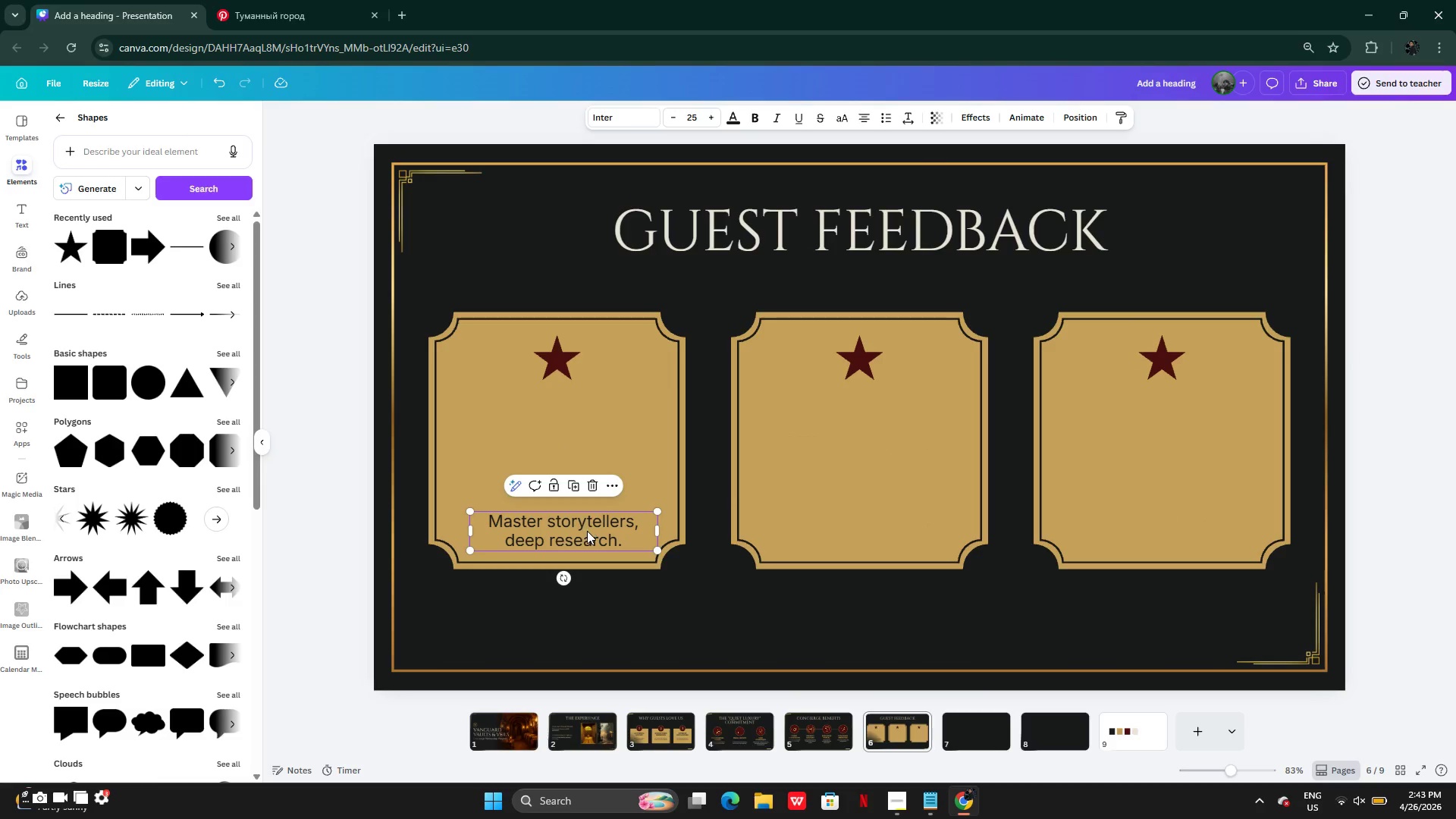 
left_click_drag(start_coordinate=[587, 532], to_coordinate=[584, 431])
 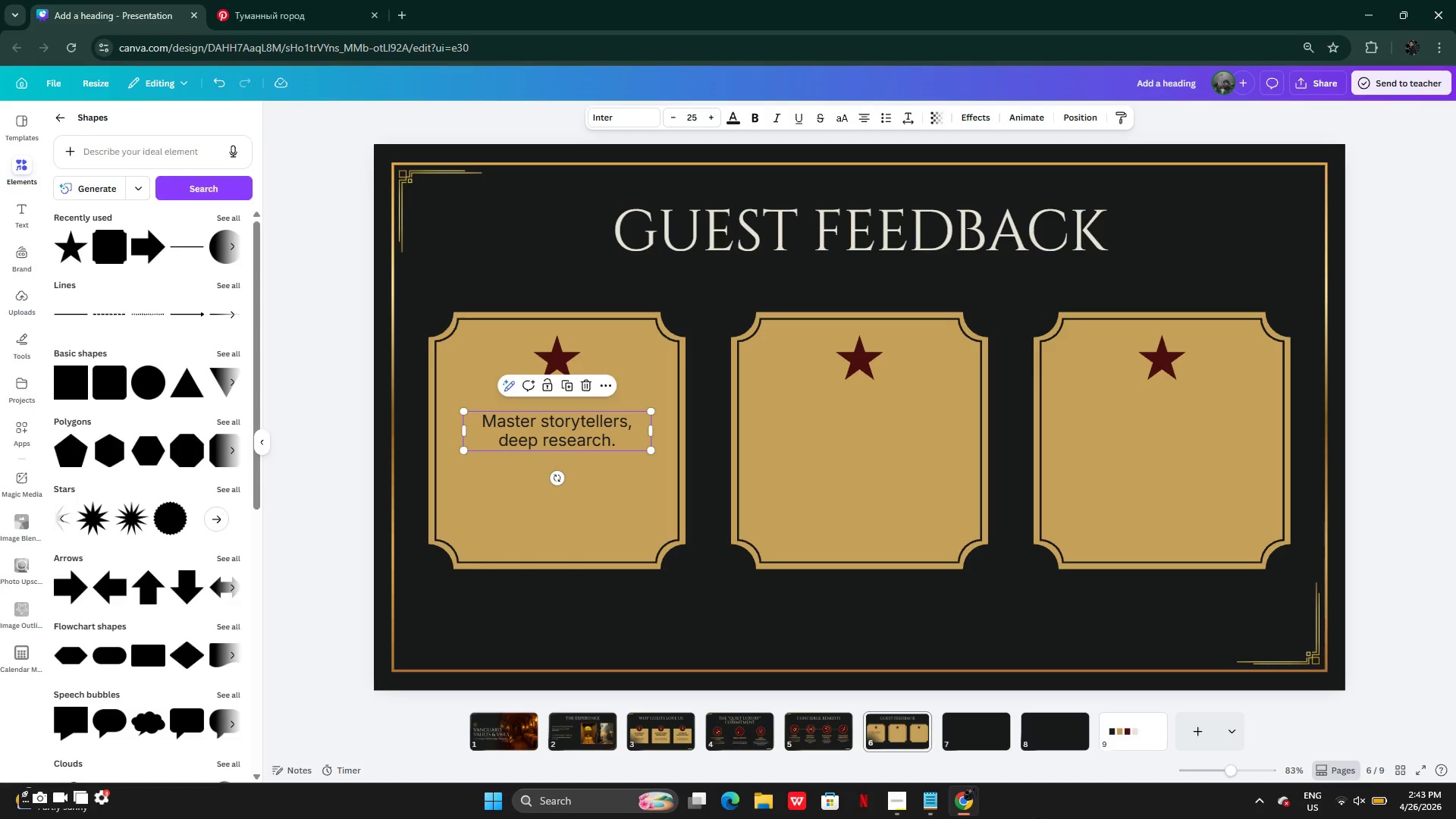 
left_click([931, 801])
 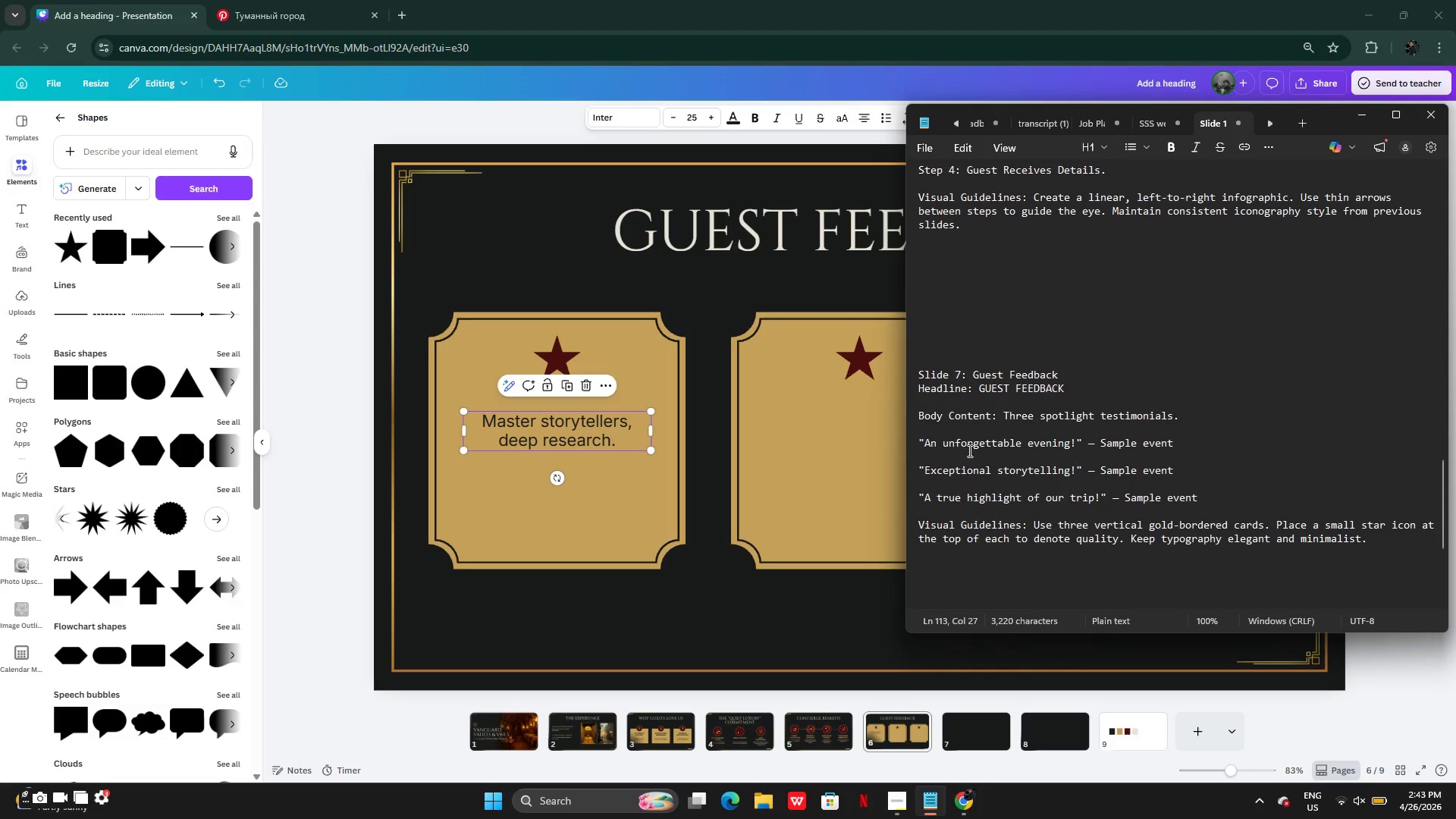 
left_click_drag(start_coordinate=[925, 444], to_coordinate=[1078, 441])
 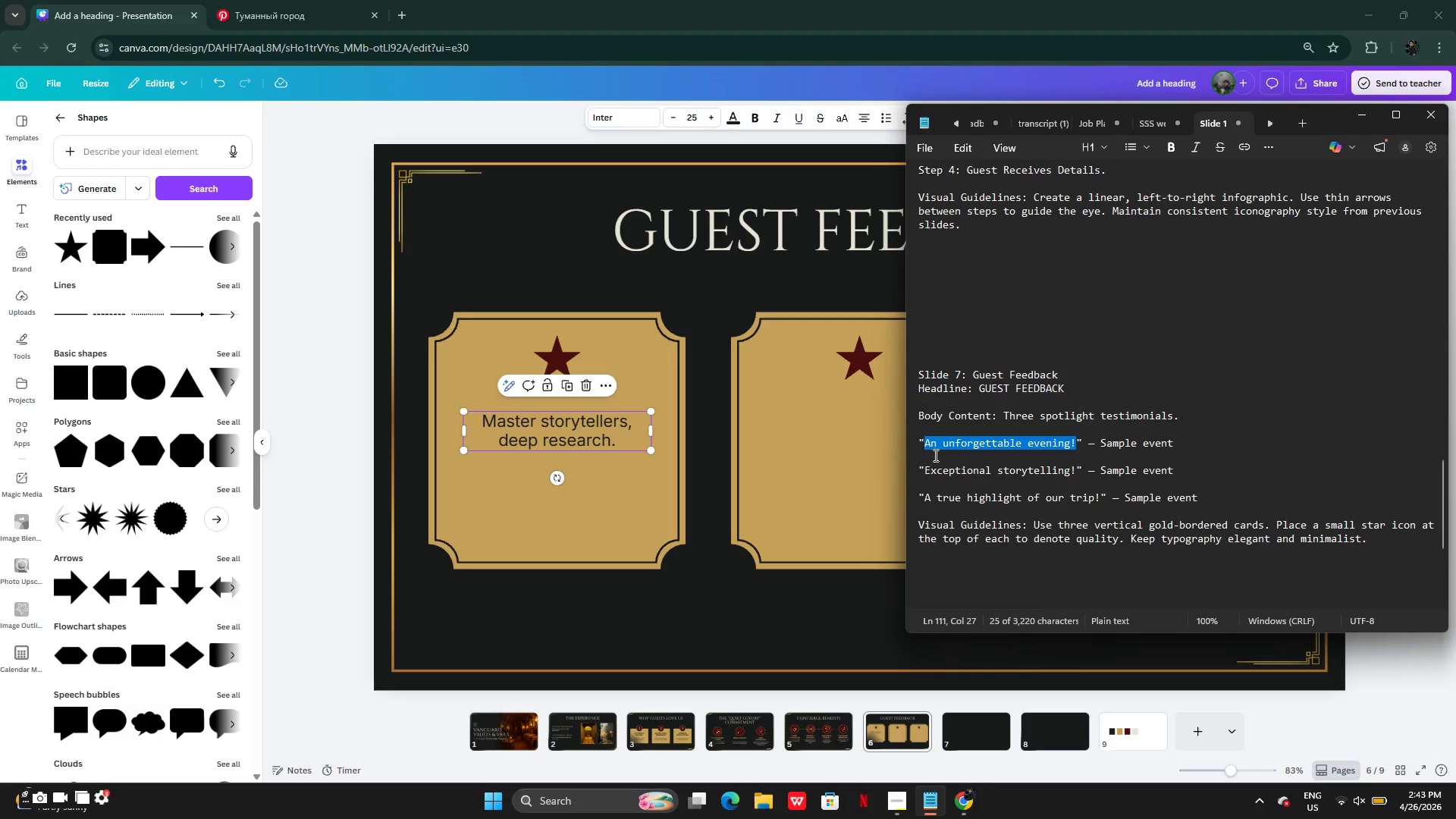 
left_click([934, 455])
 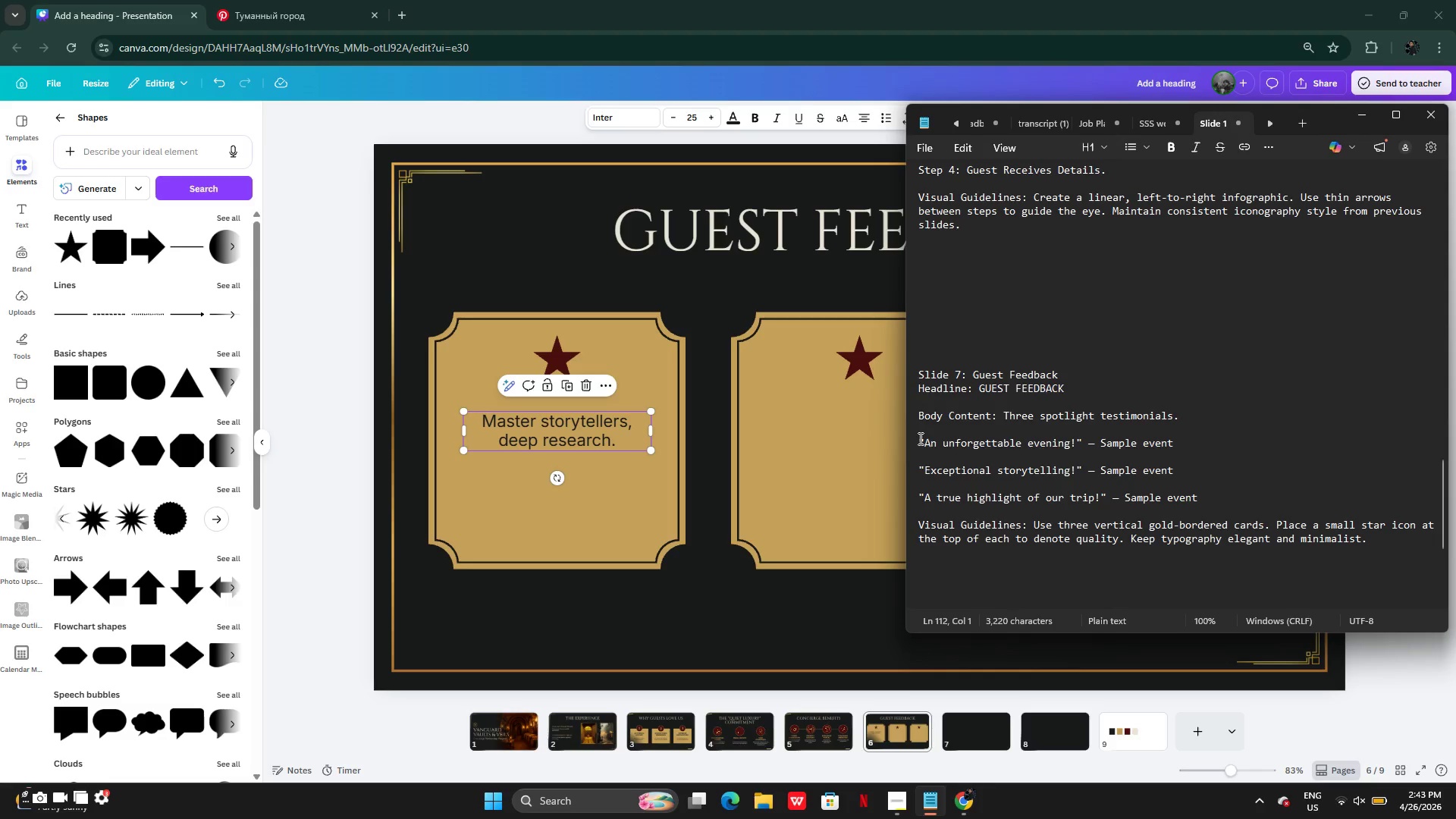 
left_click_drag(start_coordinate=[919, 438], to_coordinate=[1084, 442])
 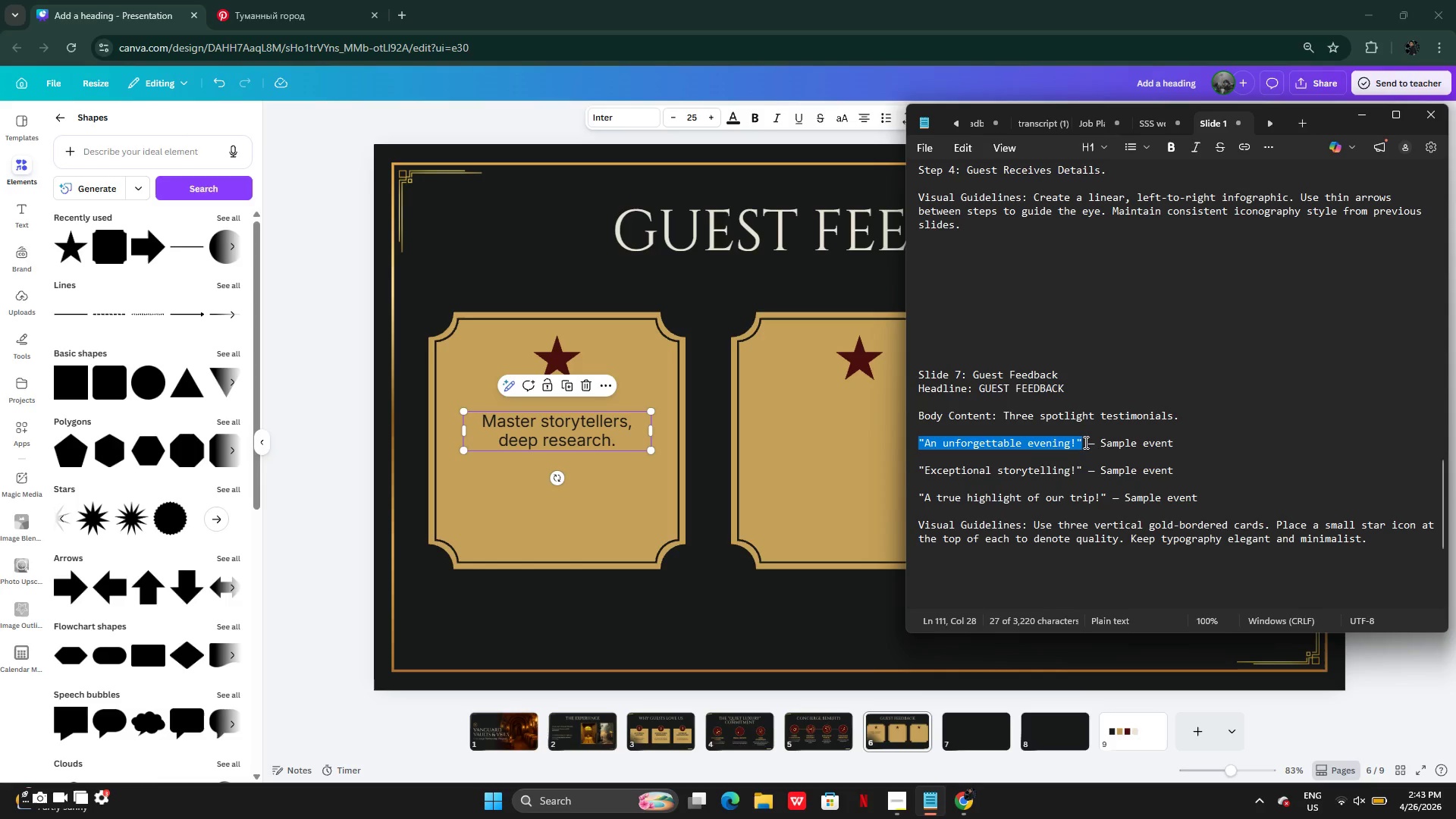 
key(Control+C)
 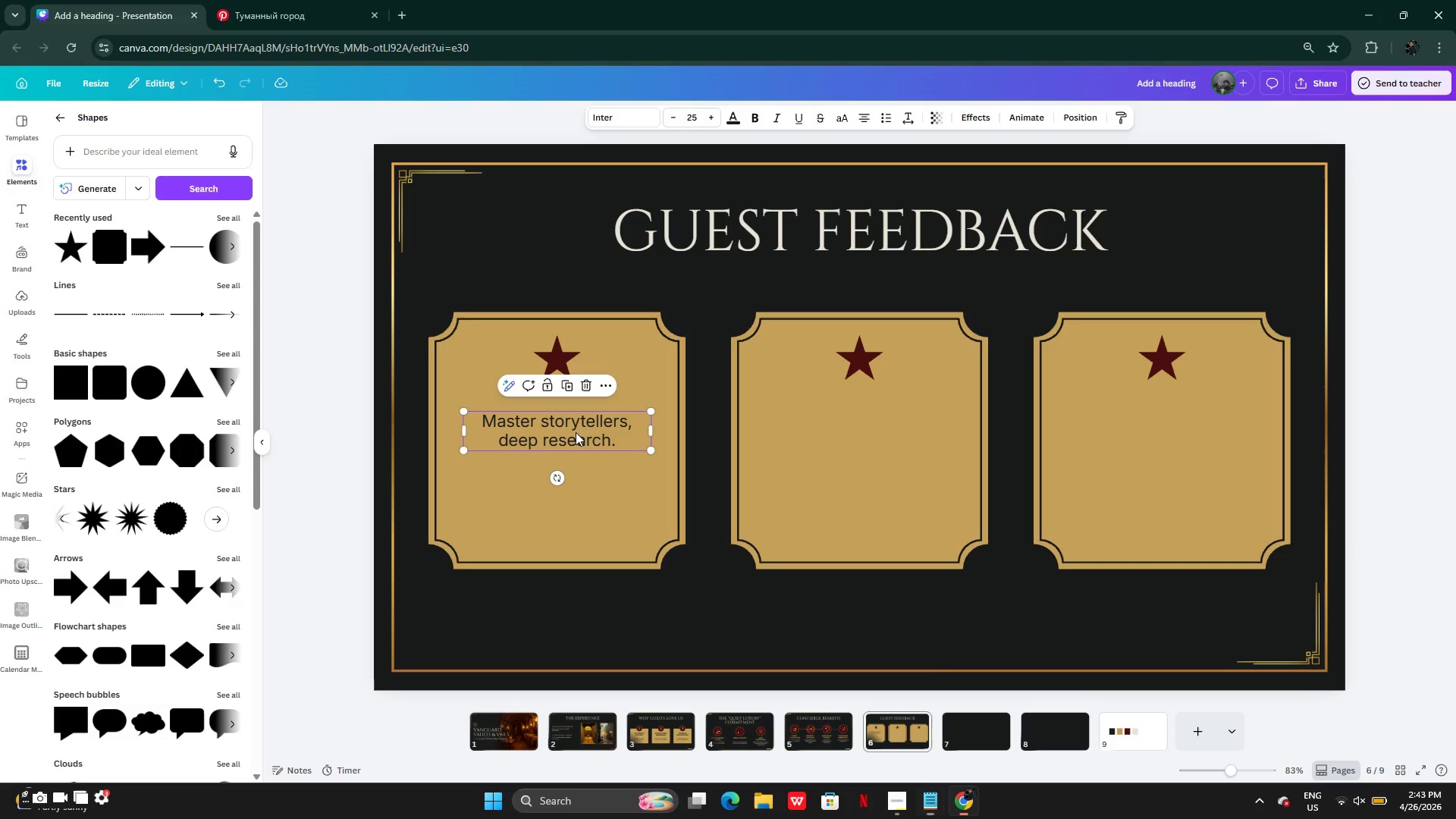 
double_click([576, 433])
 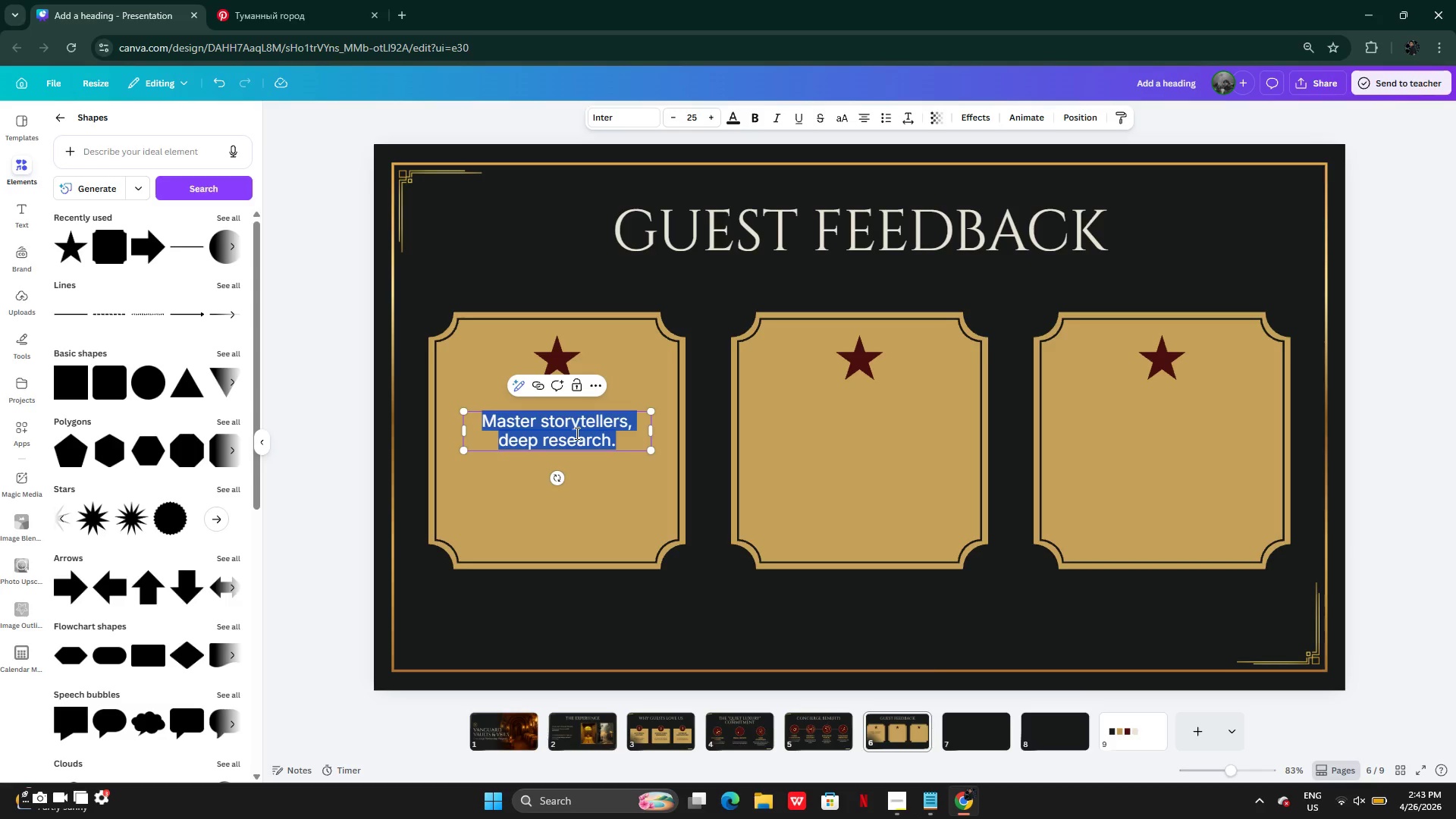 
key(Control+V)
 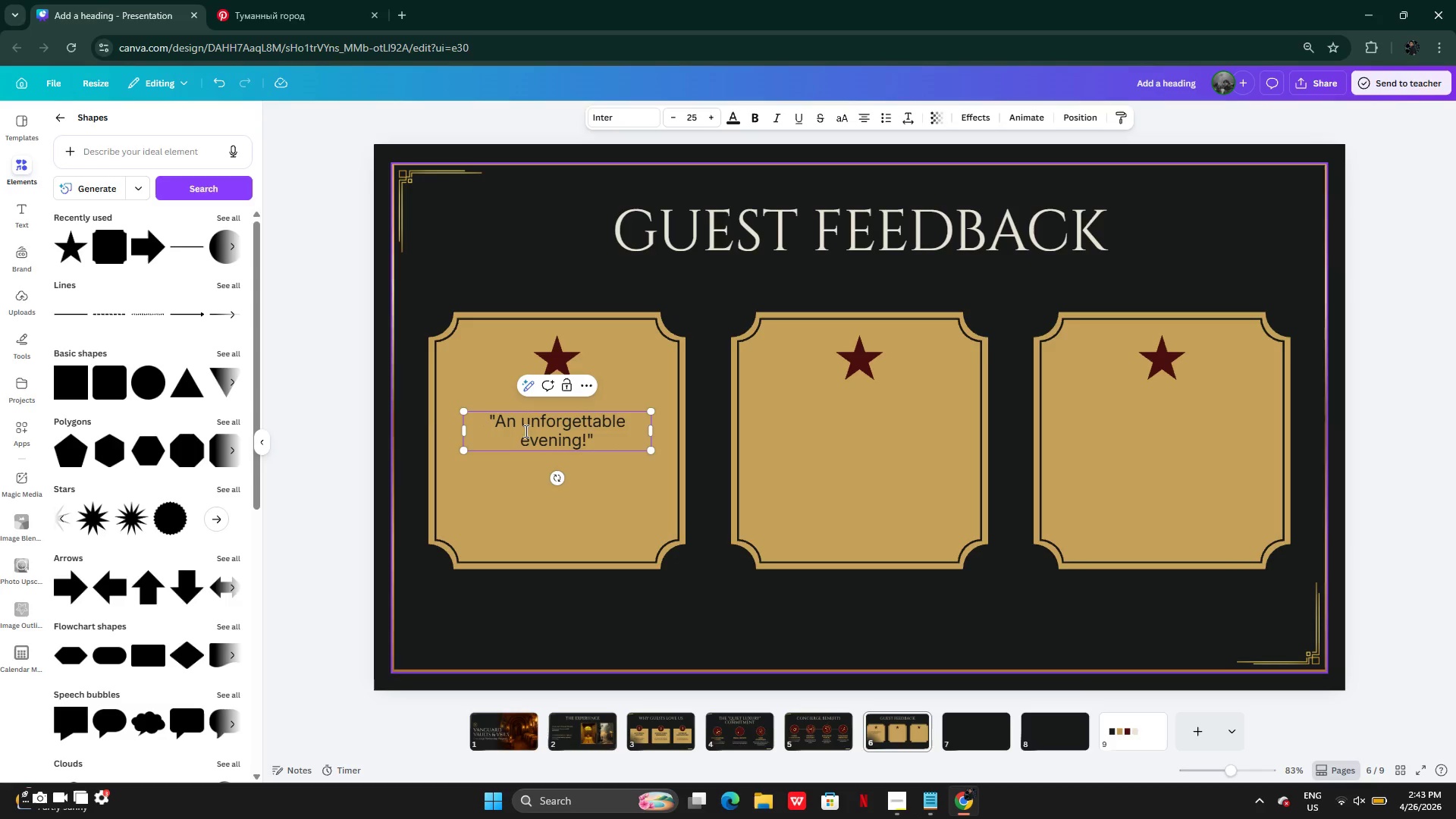 
left_click([359, 397])
 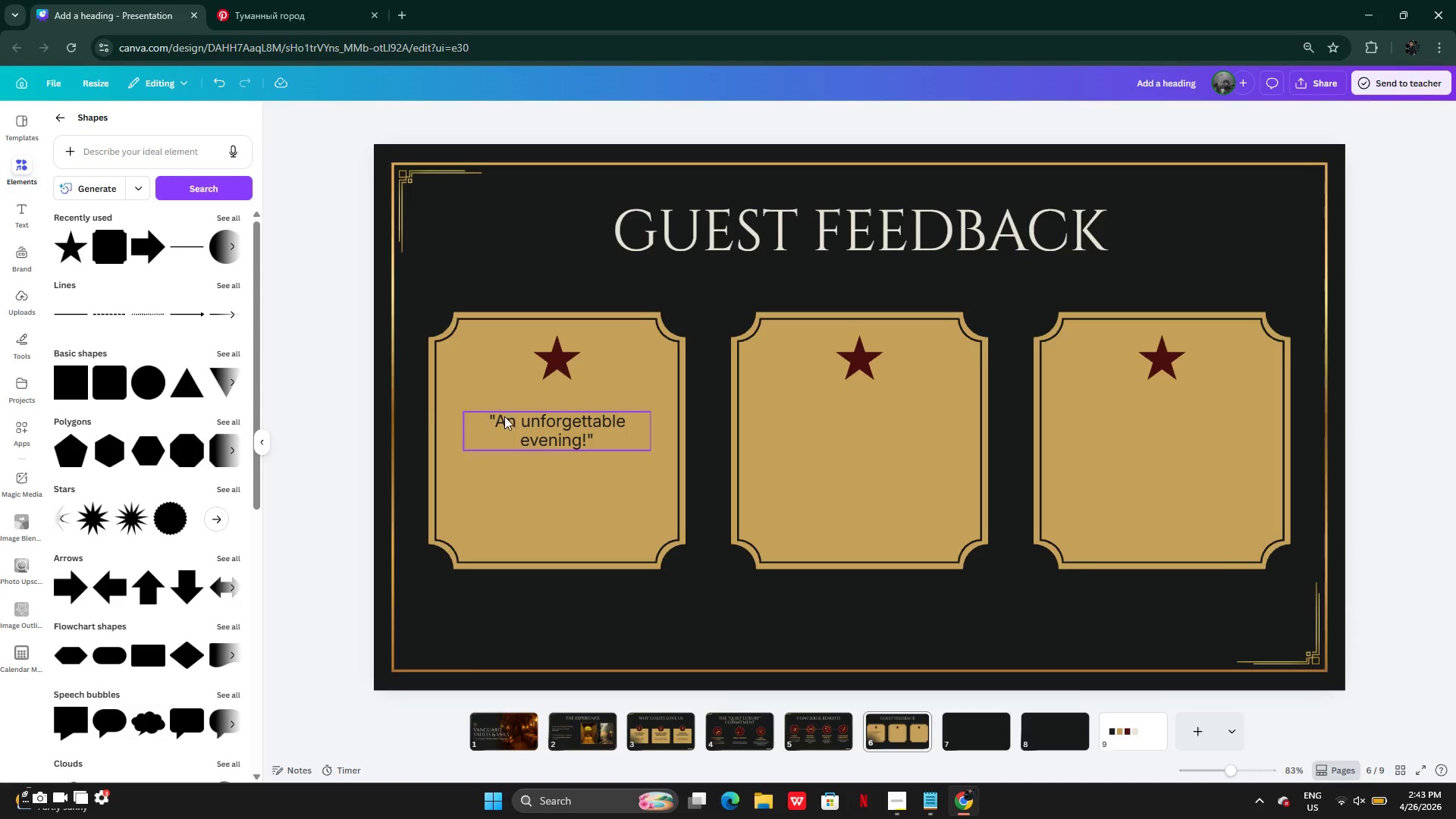 
left_click([505, 419])
 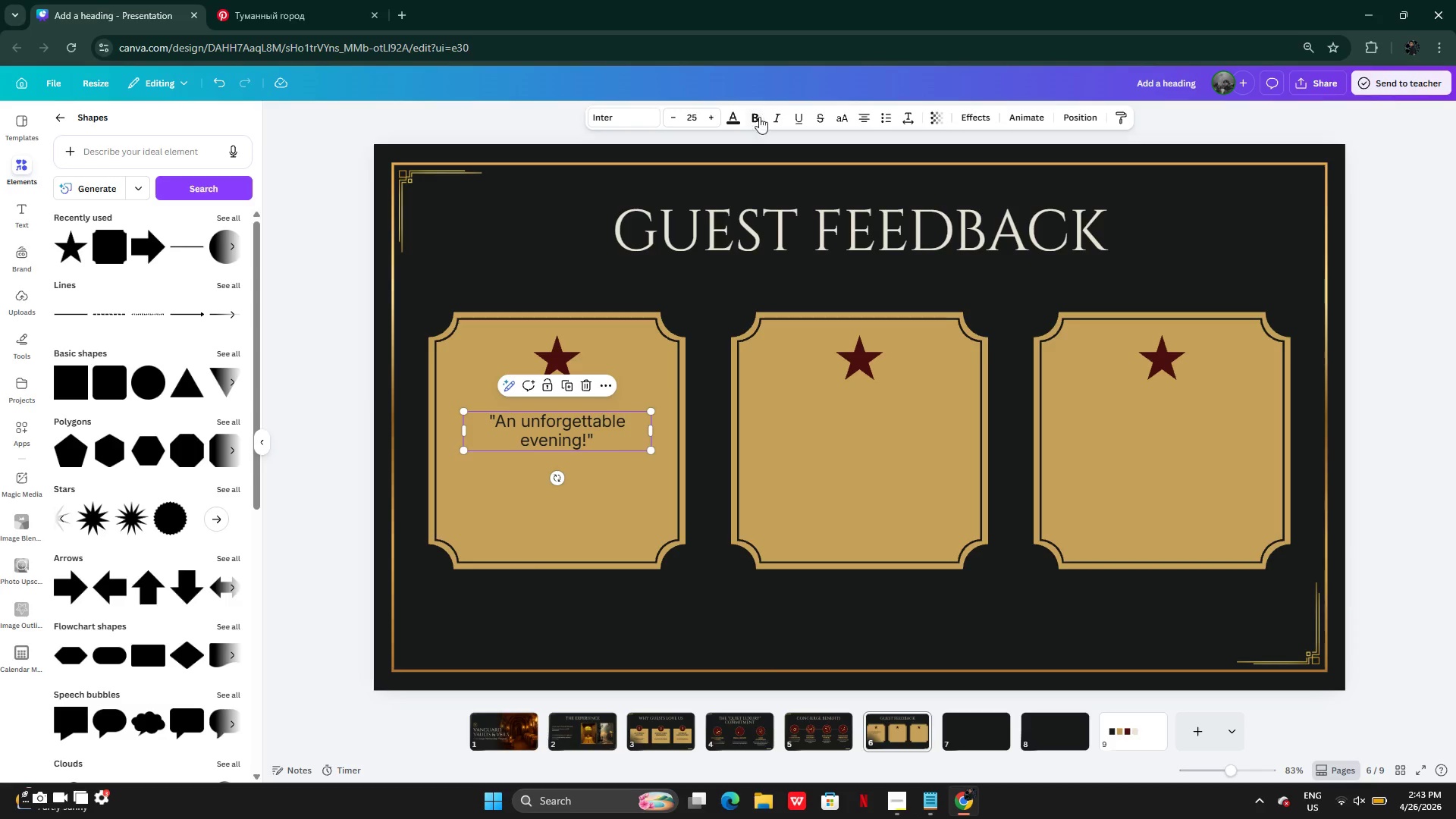 
left_click([756, 122])
 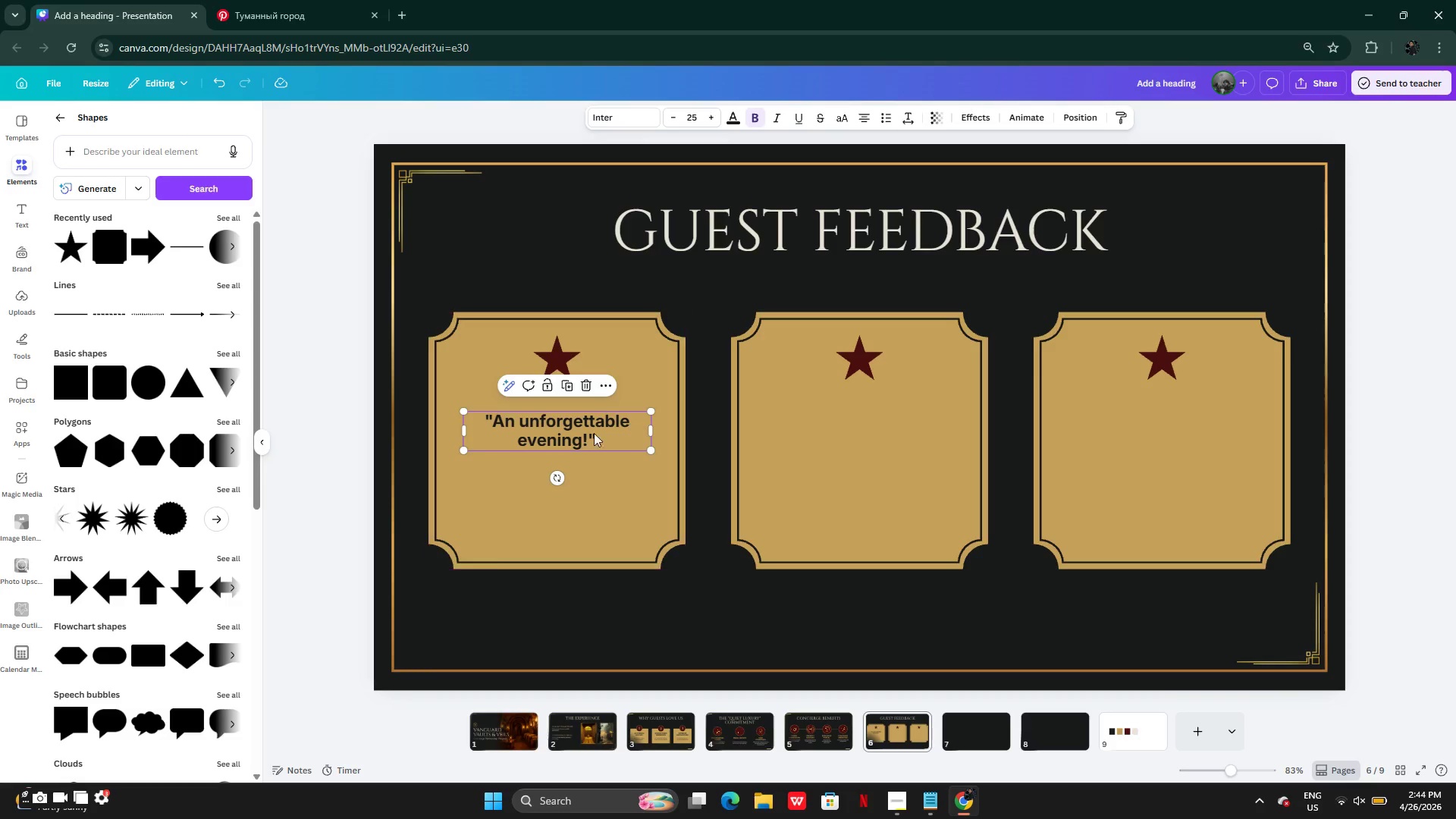 
hold_key(key=AltLeft, duration=0.39)
left_click_drag(start_coordinate=[551, 431], to_coordinate=[792, 431])
 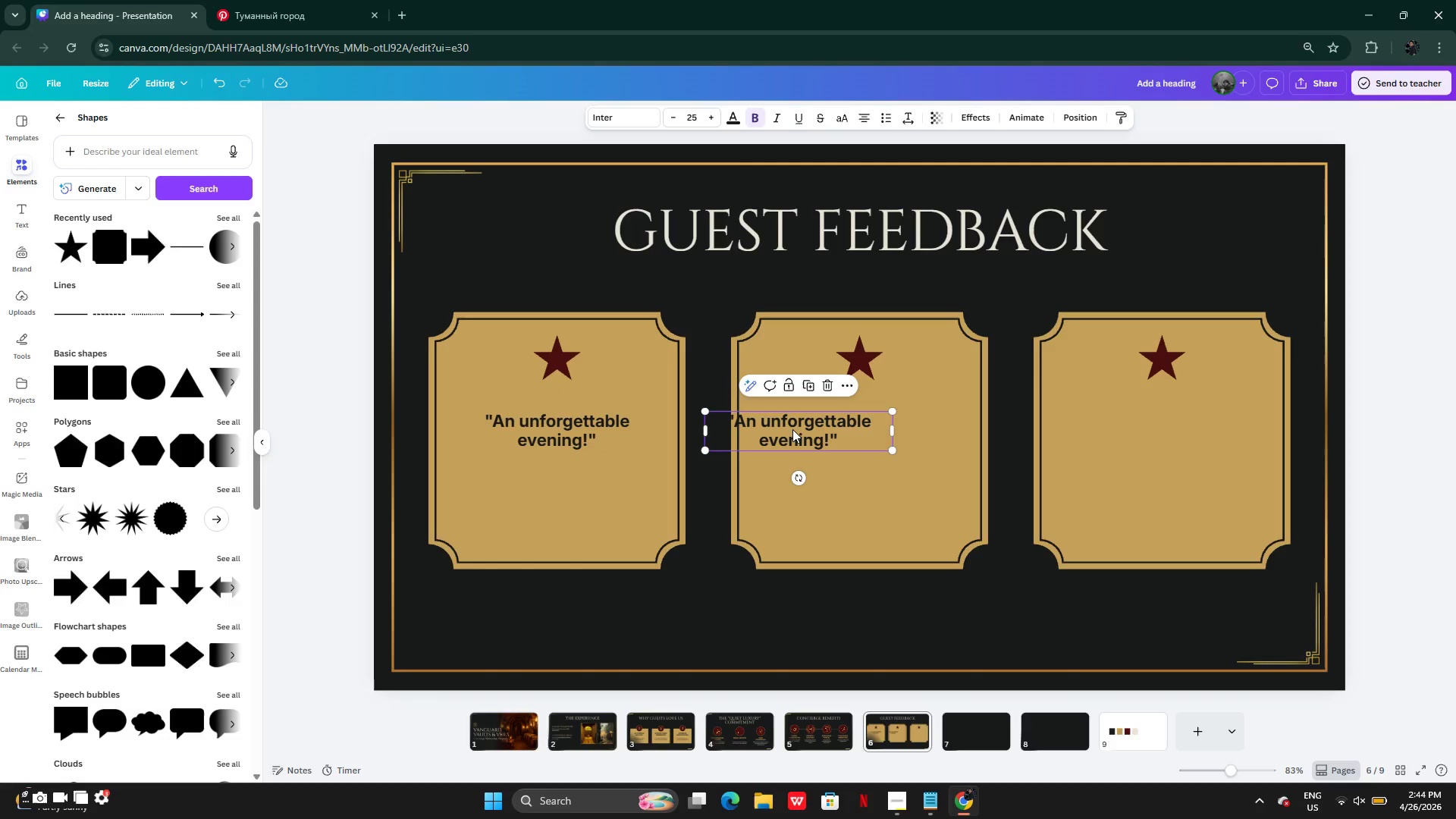 
left_click_drag(start_coordinate=[792, 429], to_coordinate=[850, 427])
 